 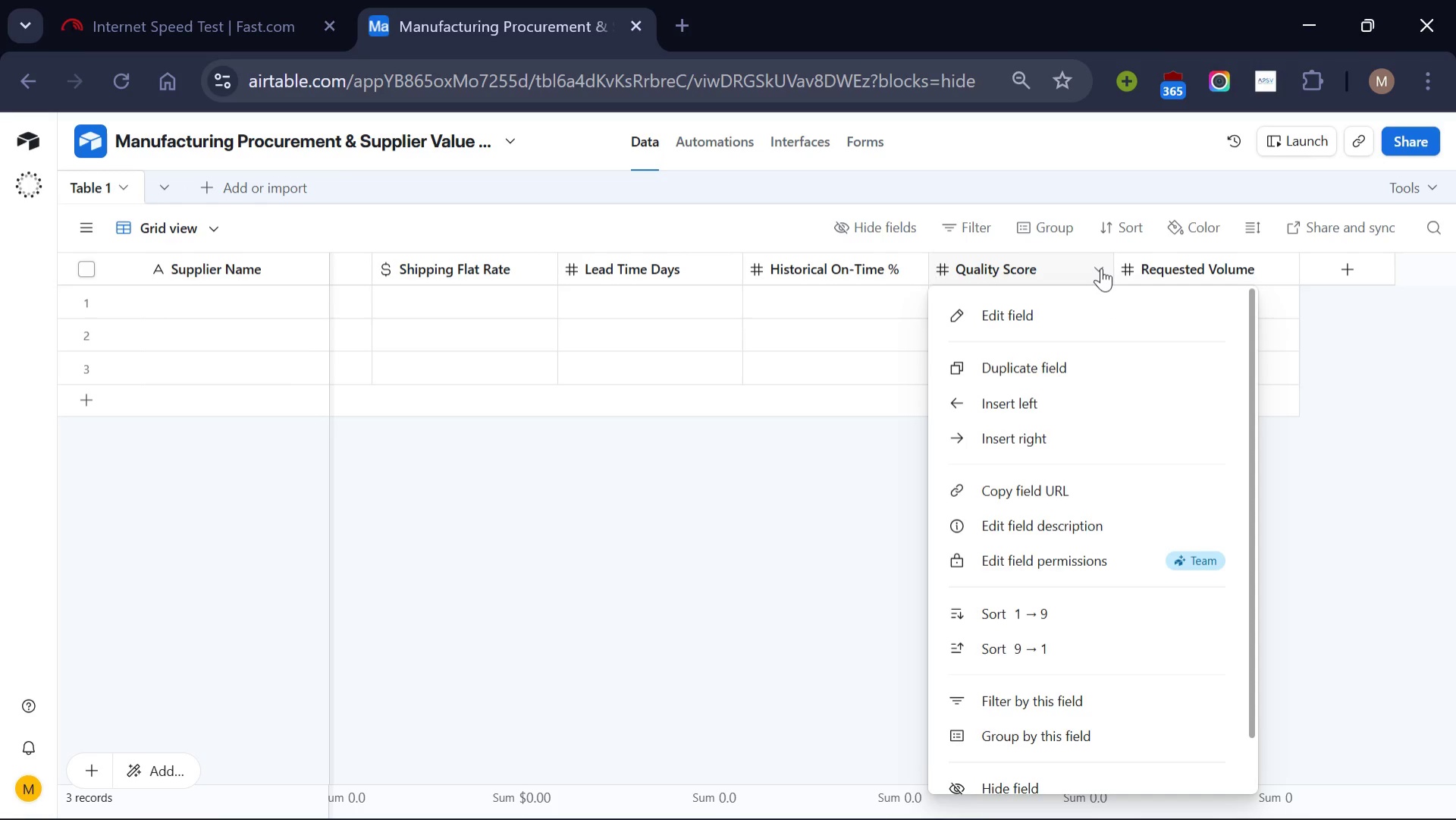 
left_click([1112, 311])
 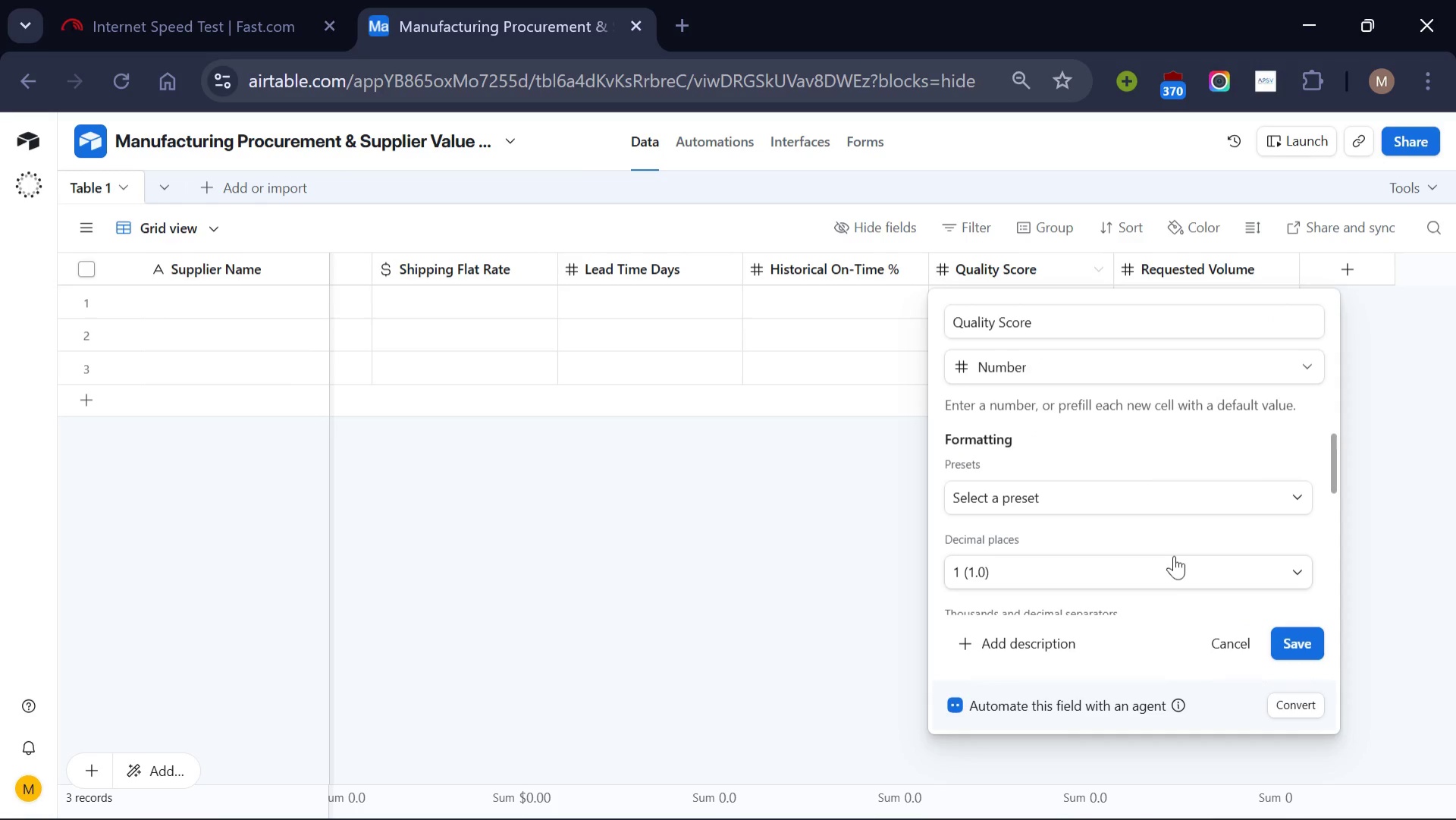 
left_click([1177, 573])
 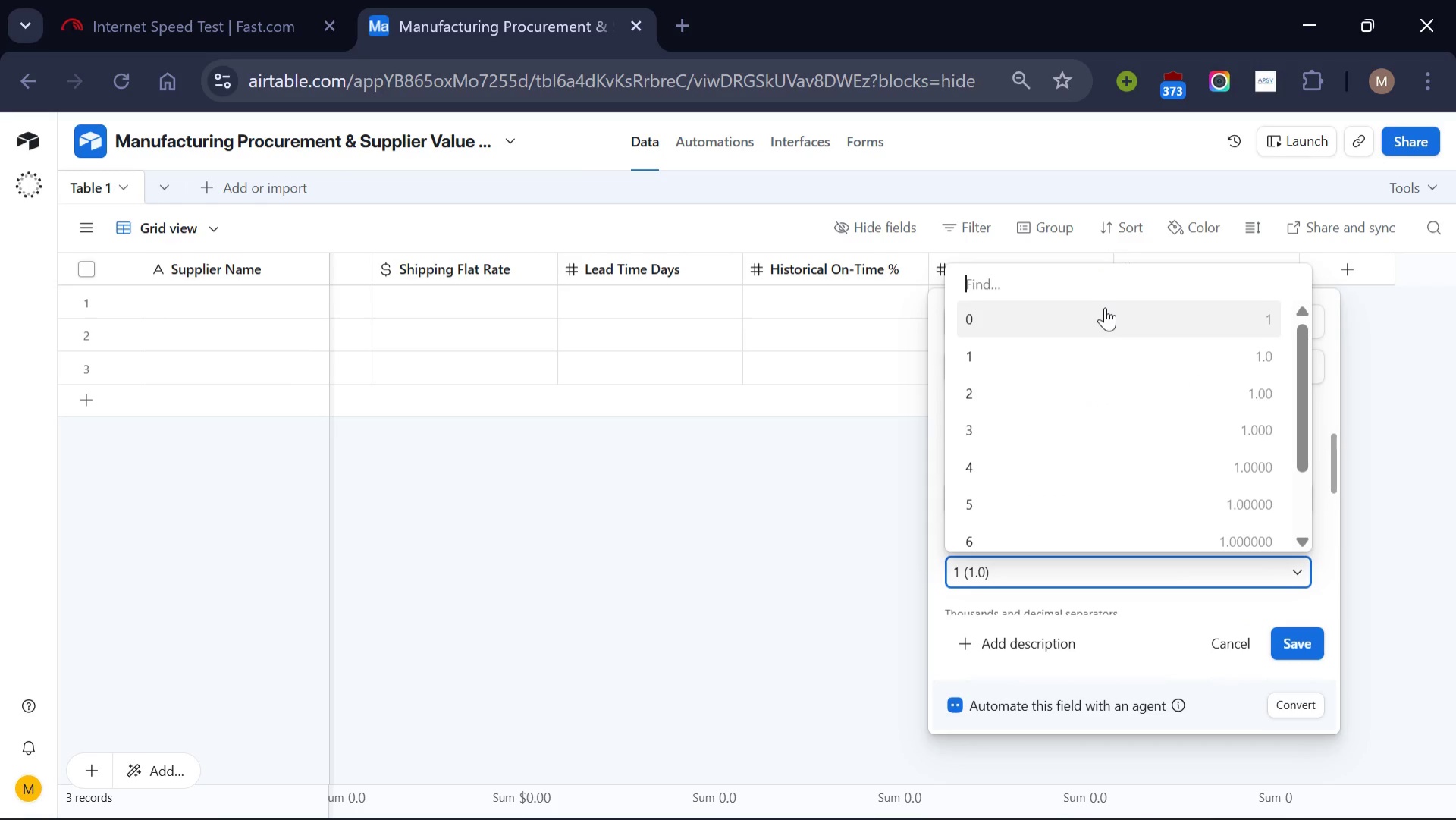 
left_click([1105, 307])
 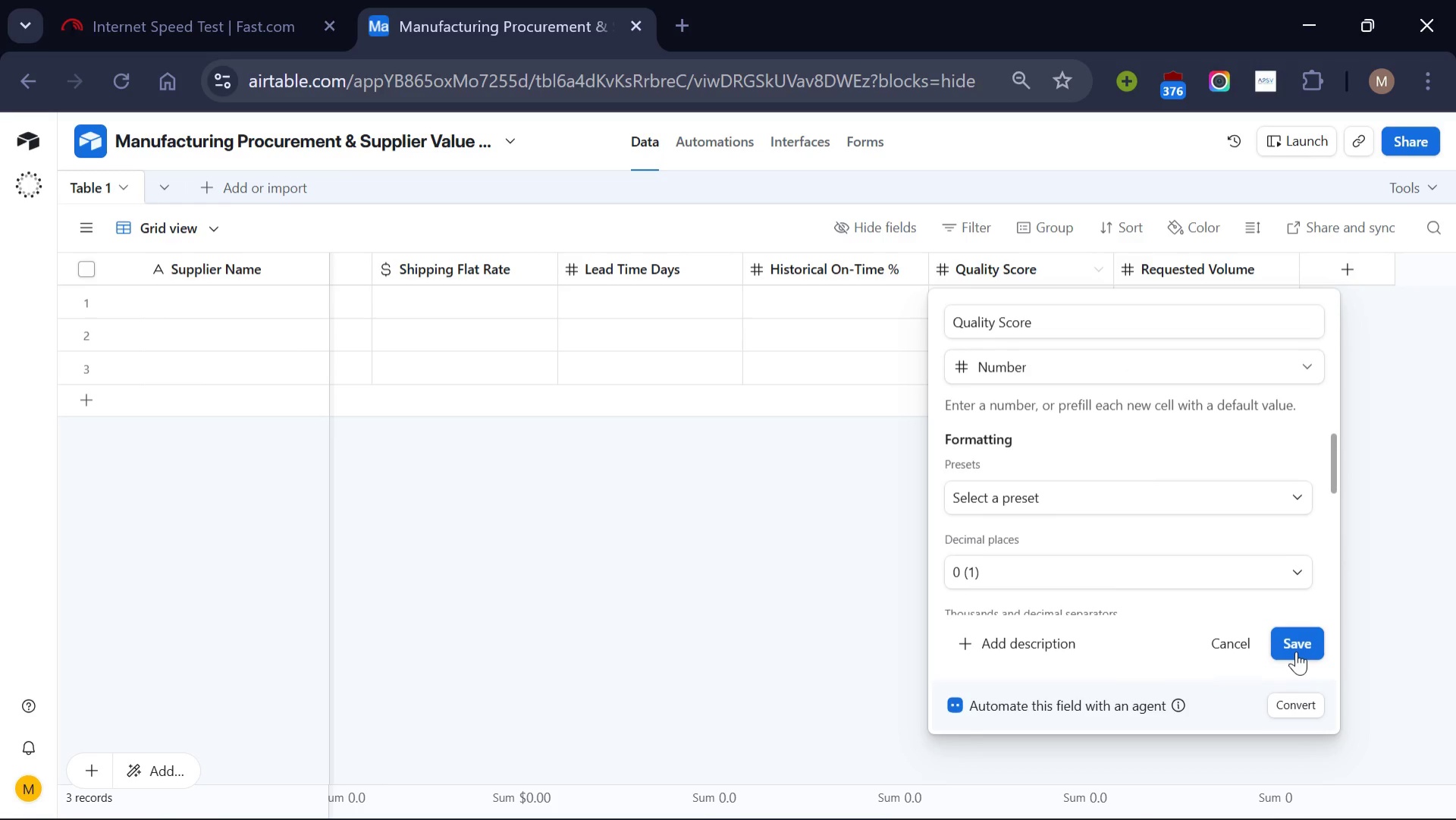 
left_click([1296, 651])
 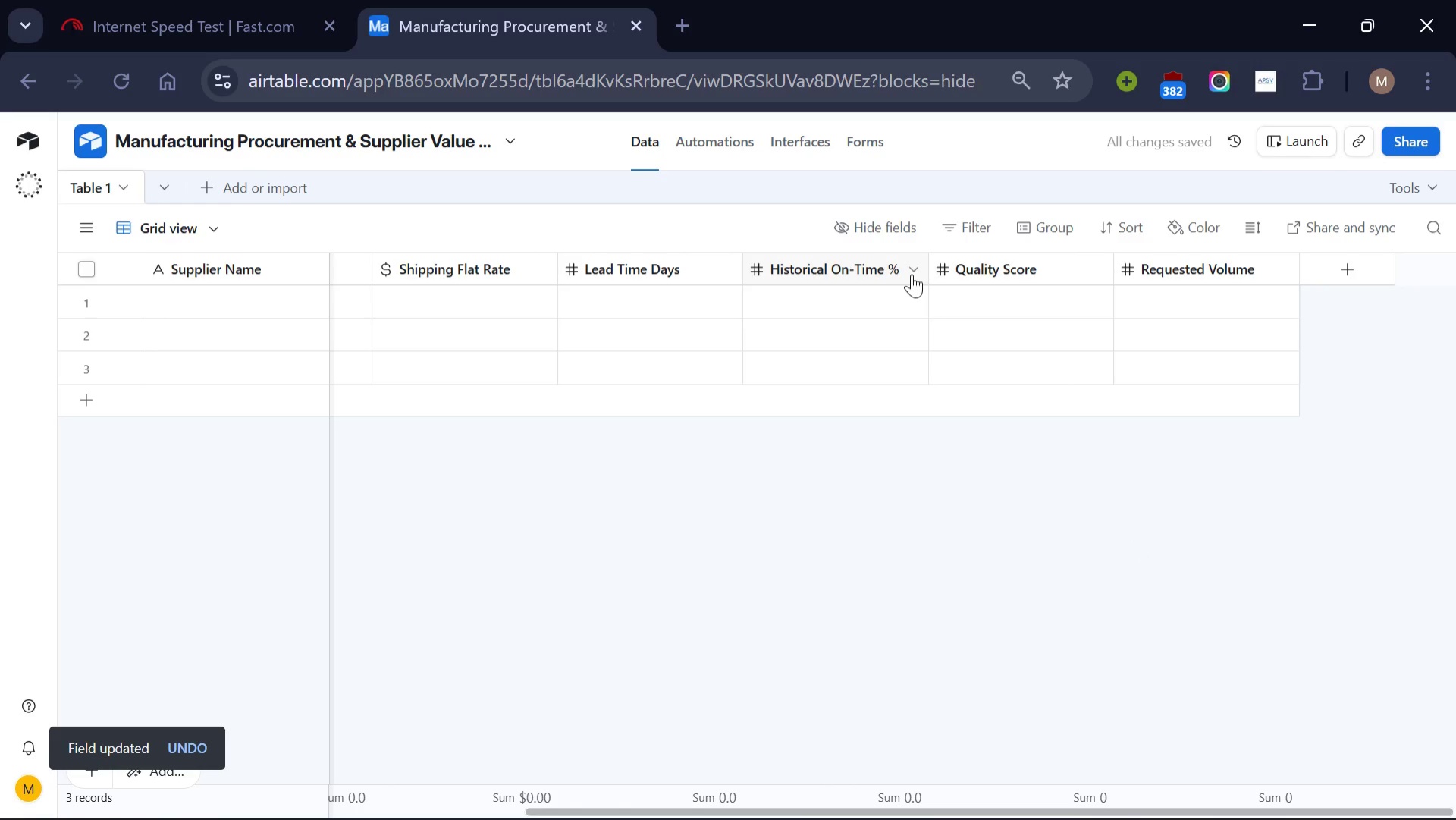 
left_click([915, 265])
 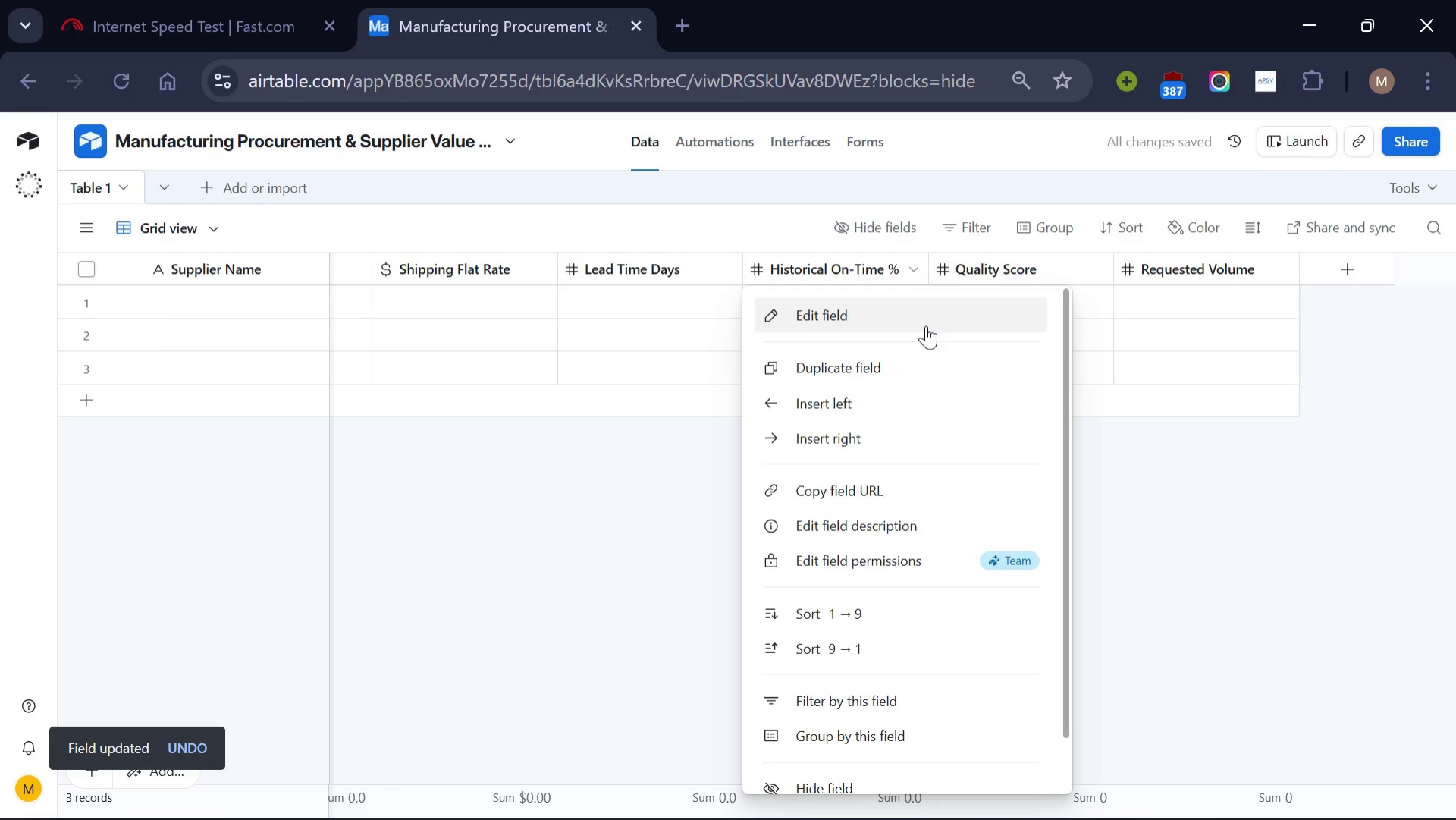 
left_click([926, 325])
 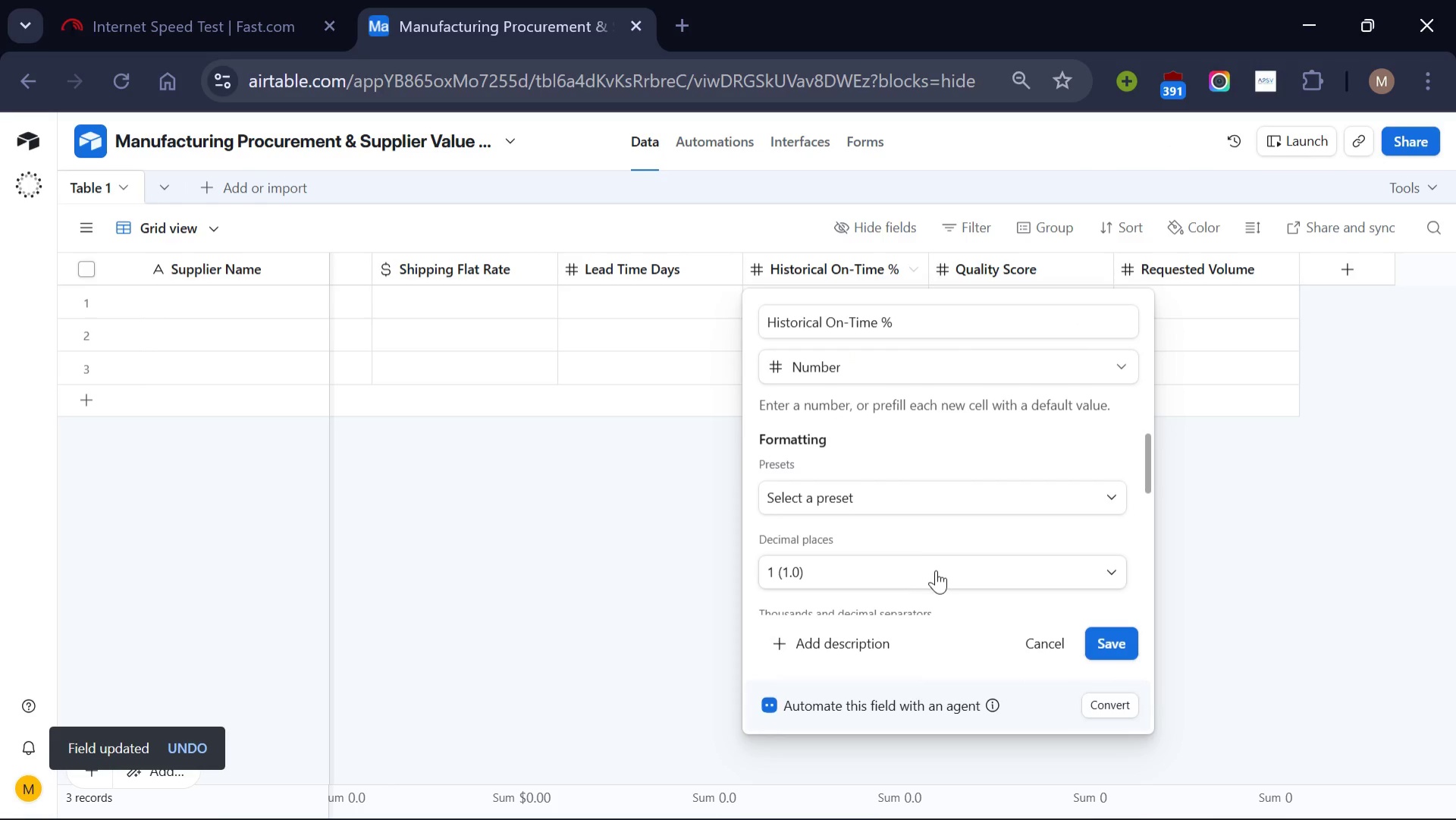 
left_click([936, 570])
 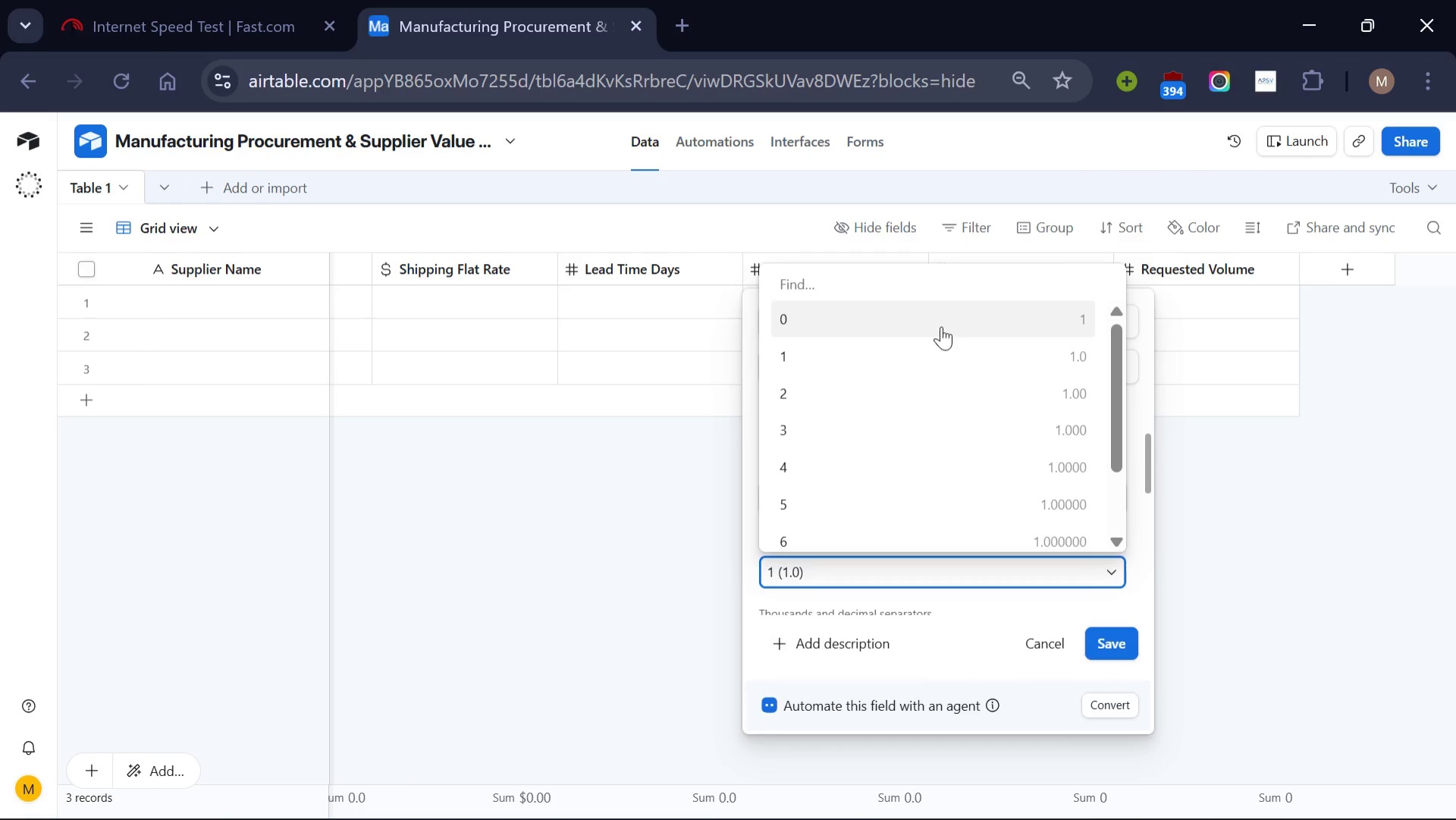 
left_click([941, 326])
 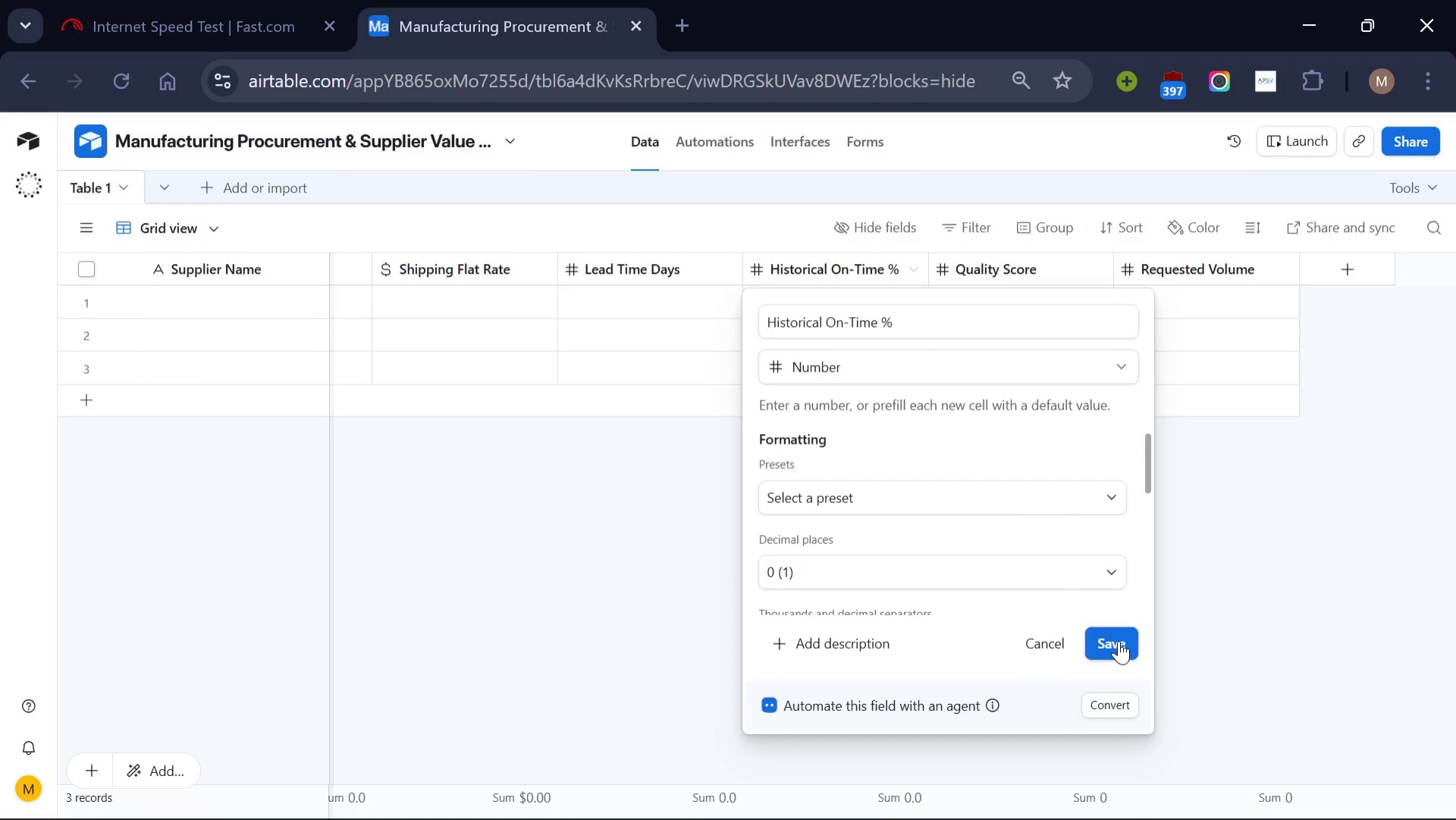 
left_click([1119, 640])
 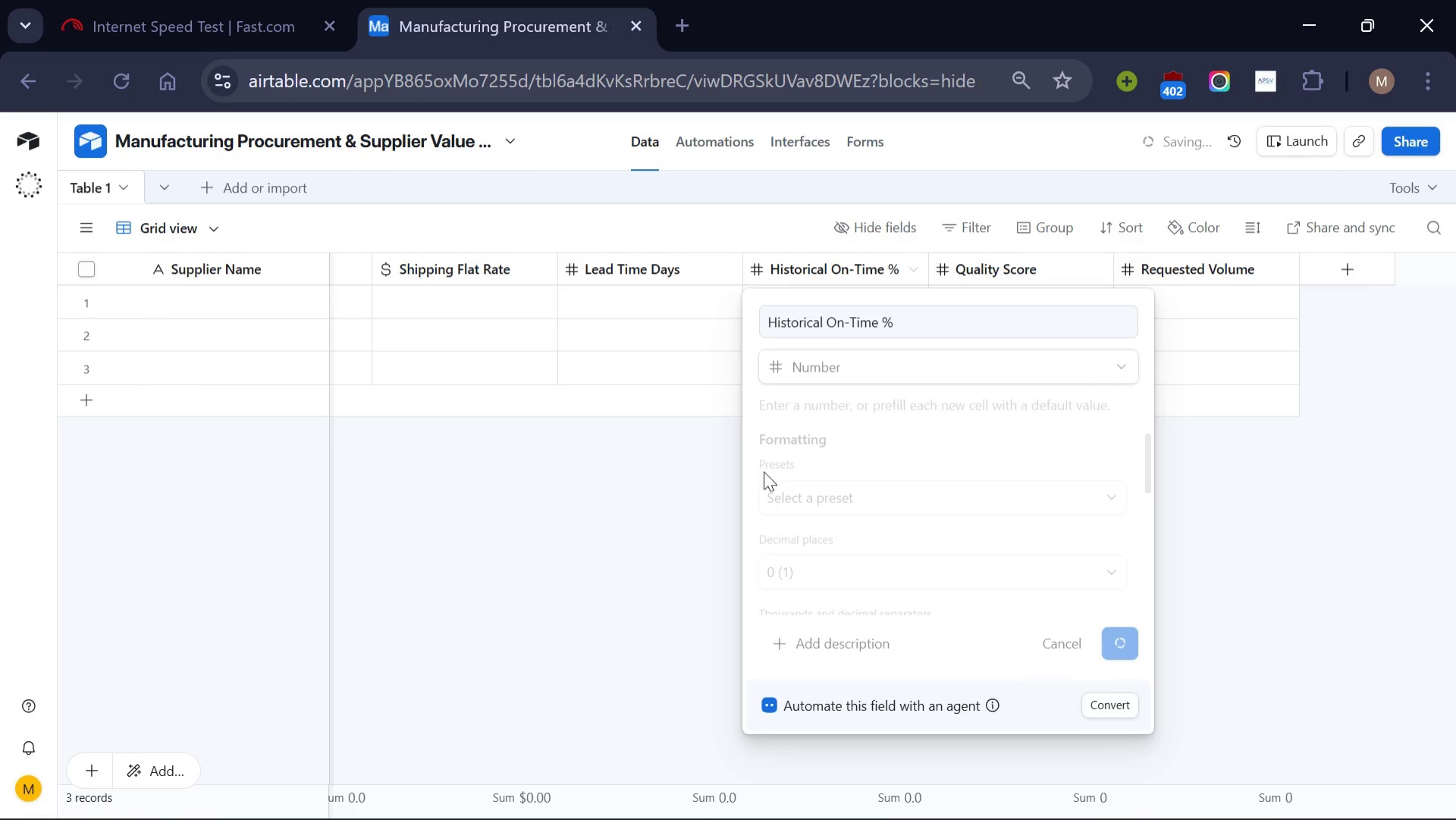 
wait(14.52)
 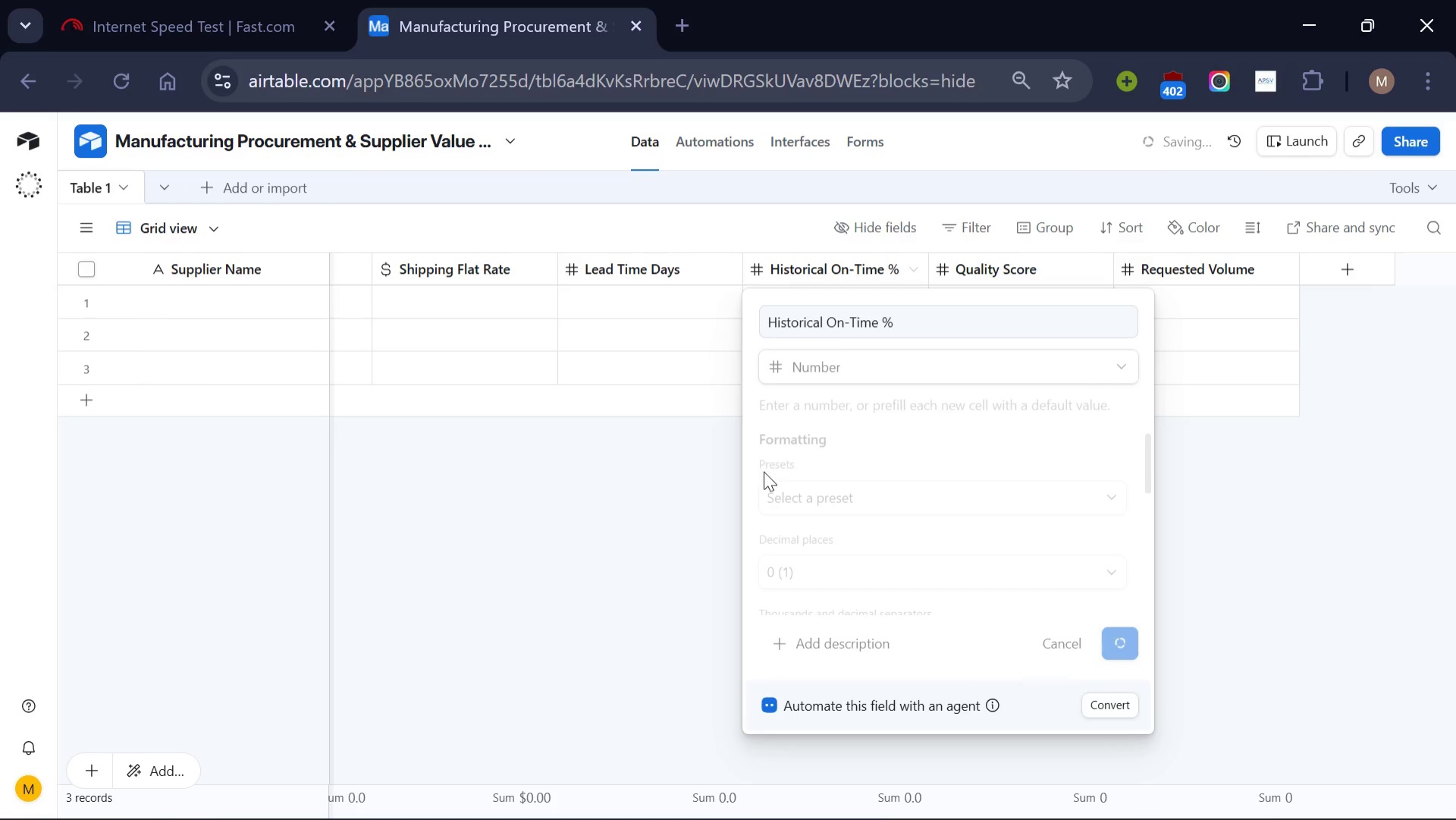 
scroll: coordinate [707, 407], scroll_direction: none, amount: 0.0
 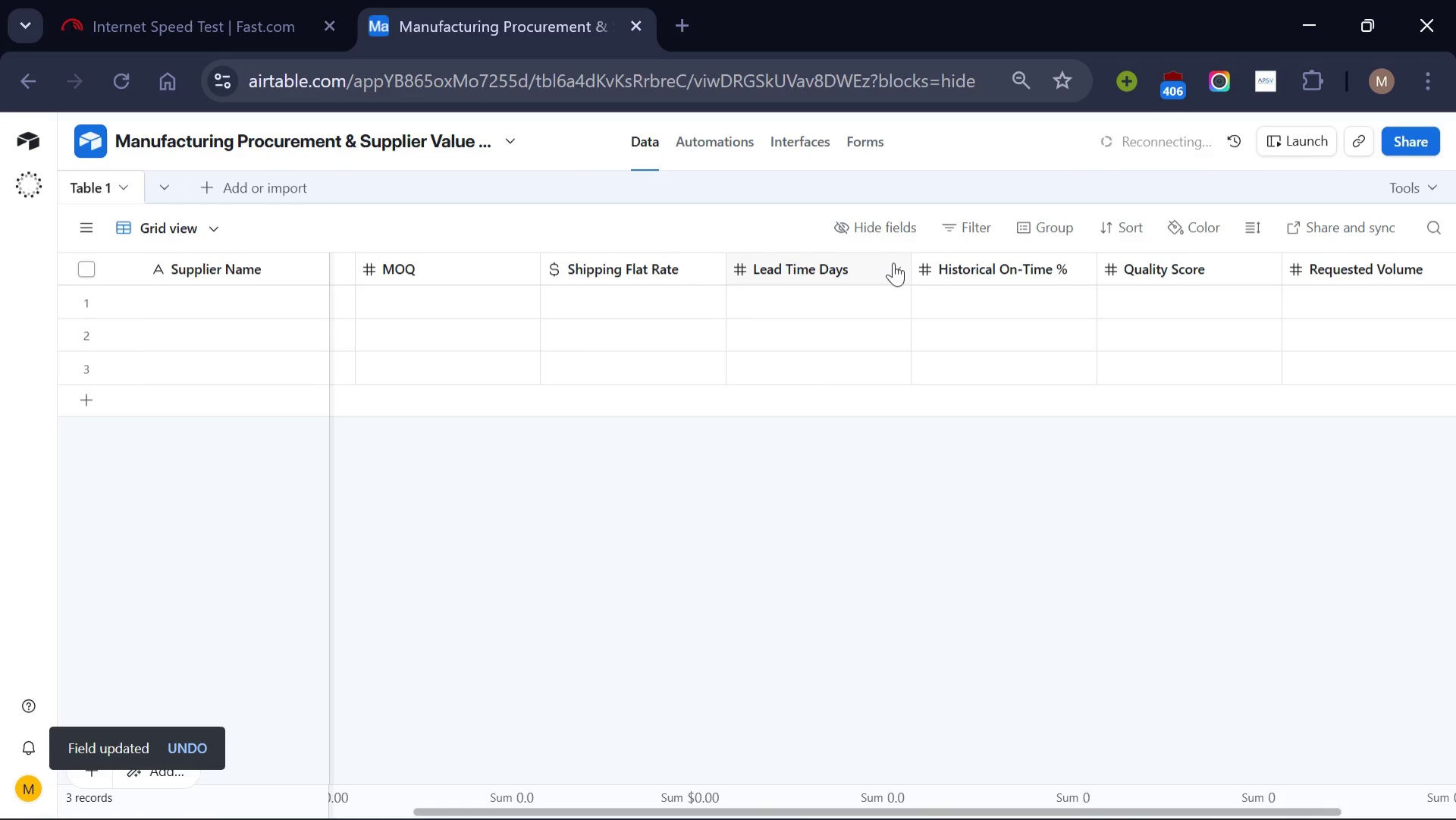 
left_click([893, 262])
 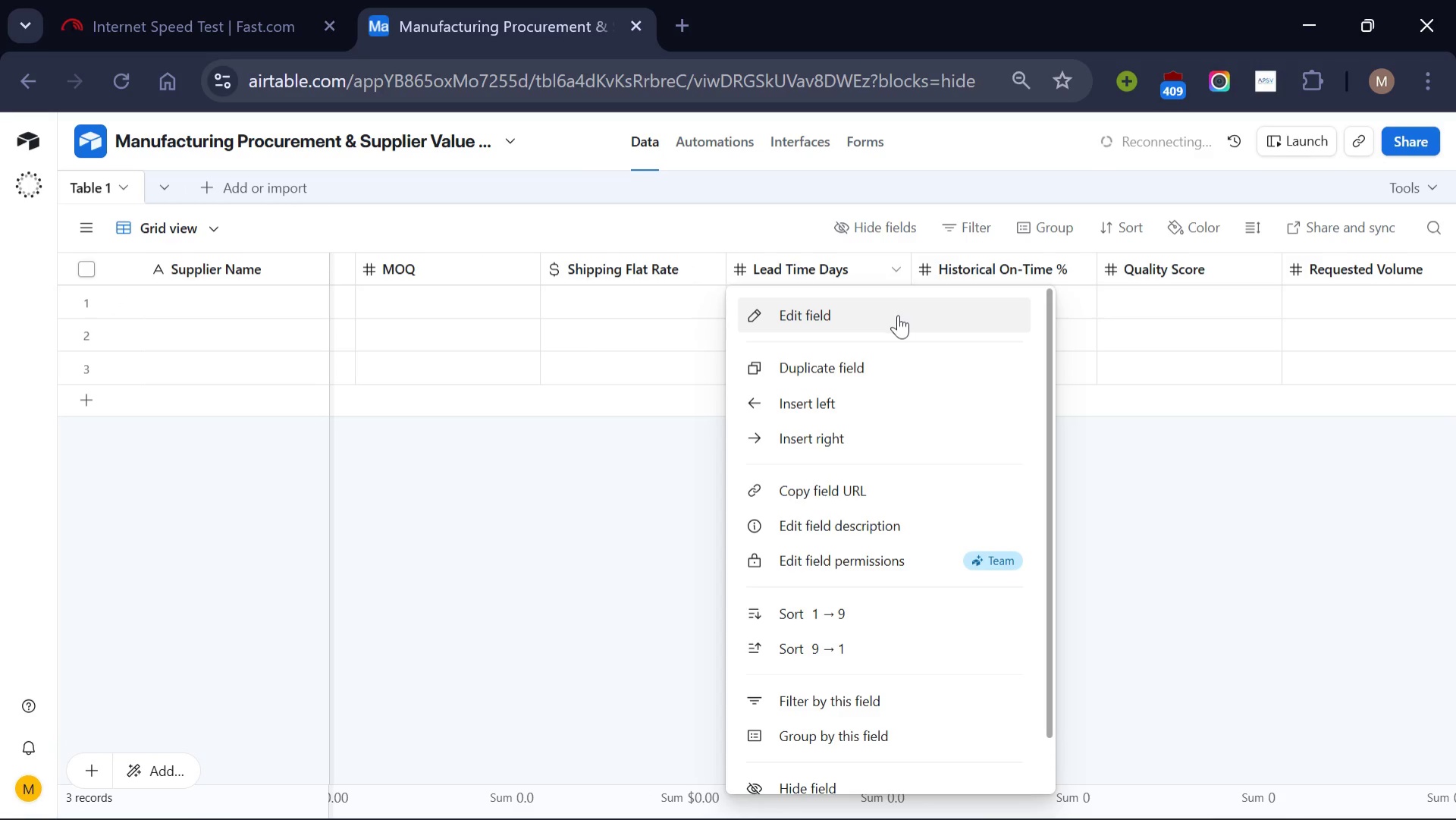 
left_click([898, 315])
 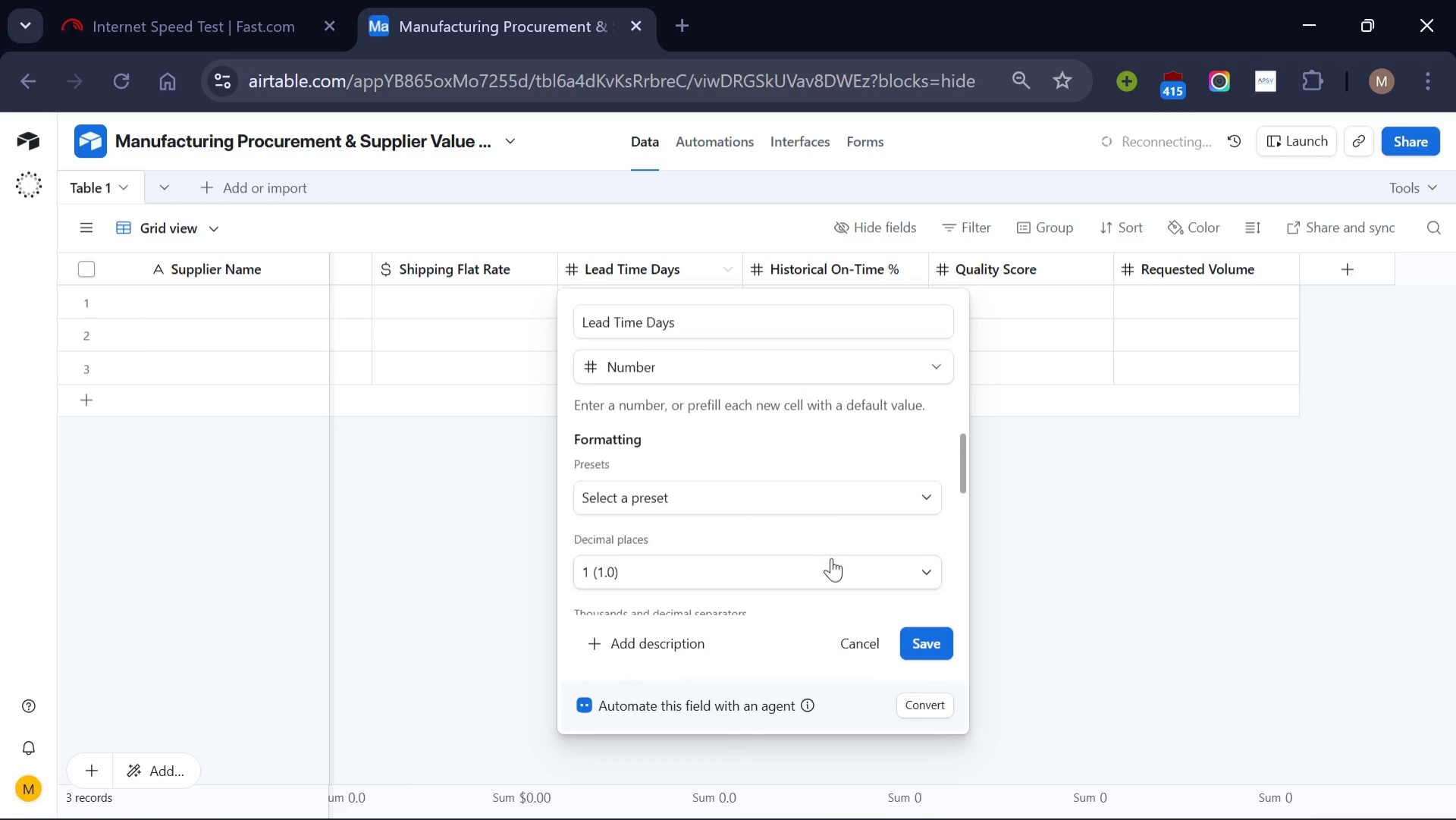 
left_click([831, 558])
 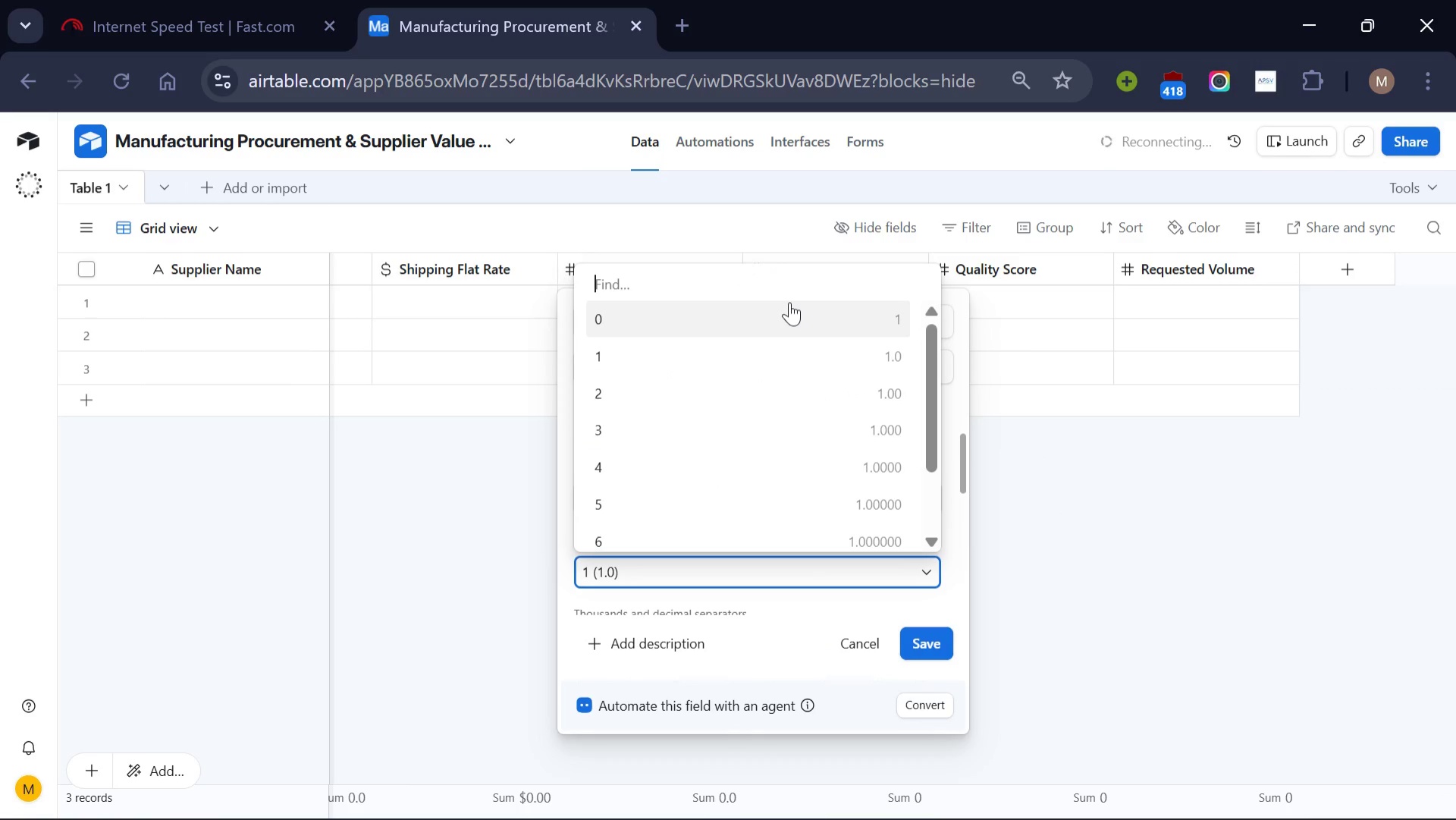 
left_click([789, 302])
 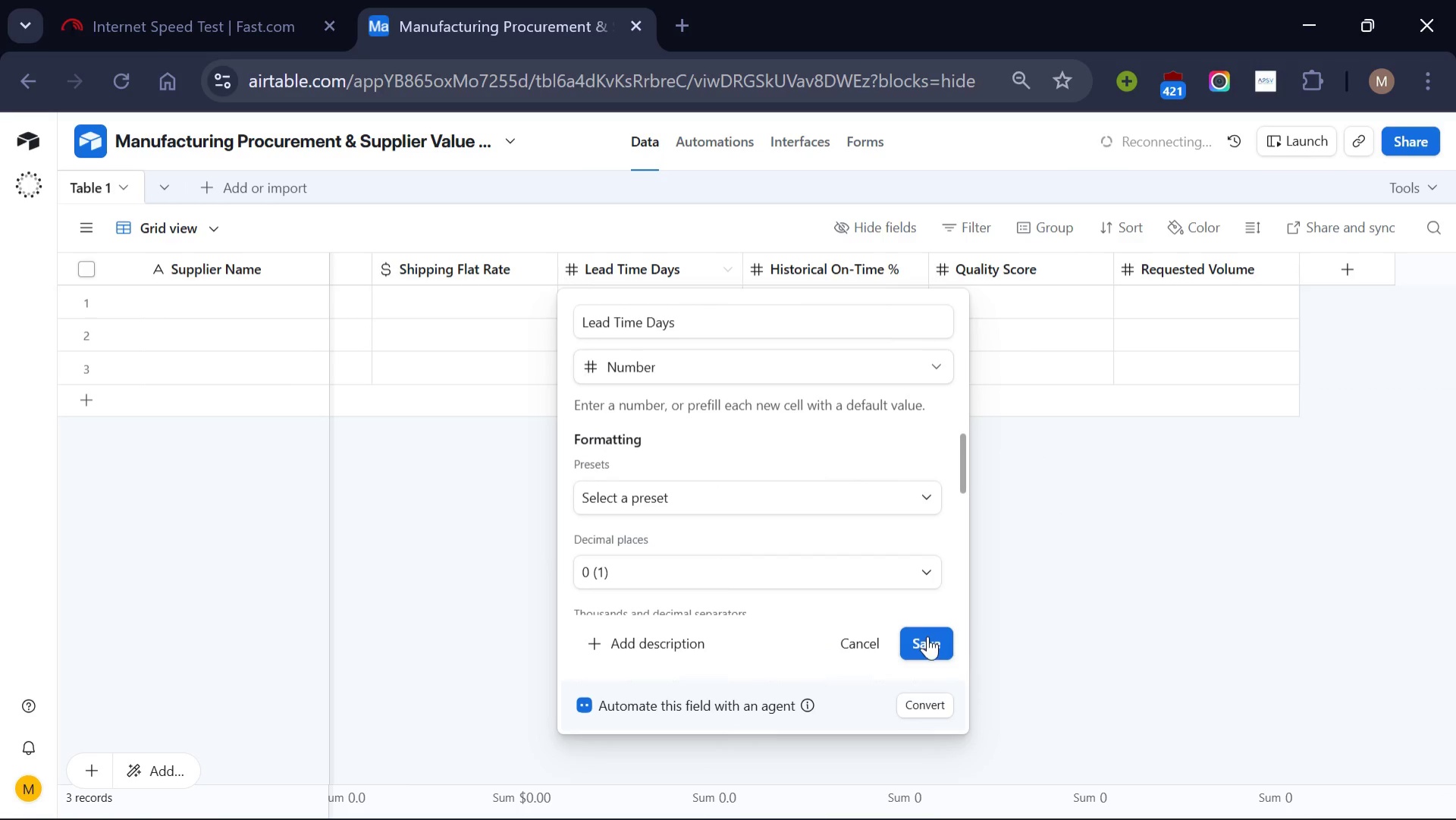 
left_click([928, 637])
 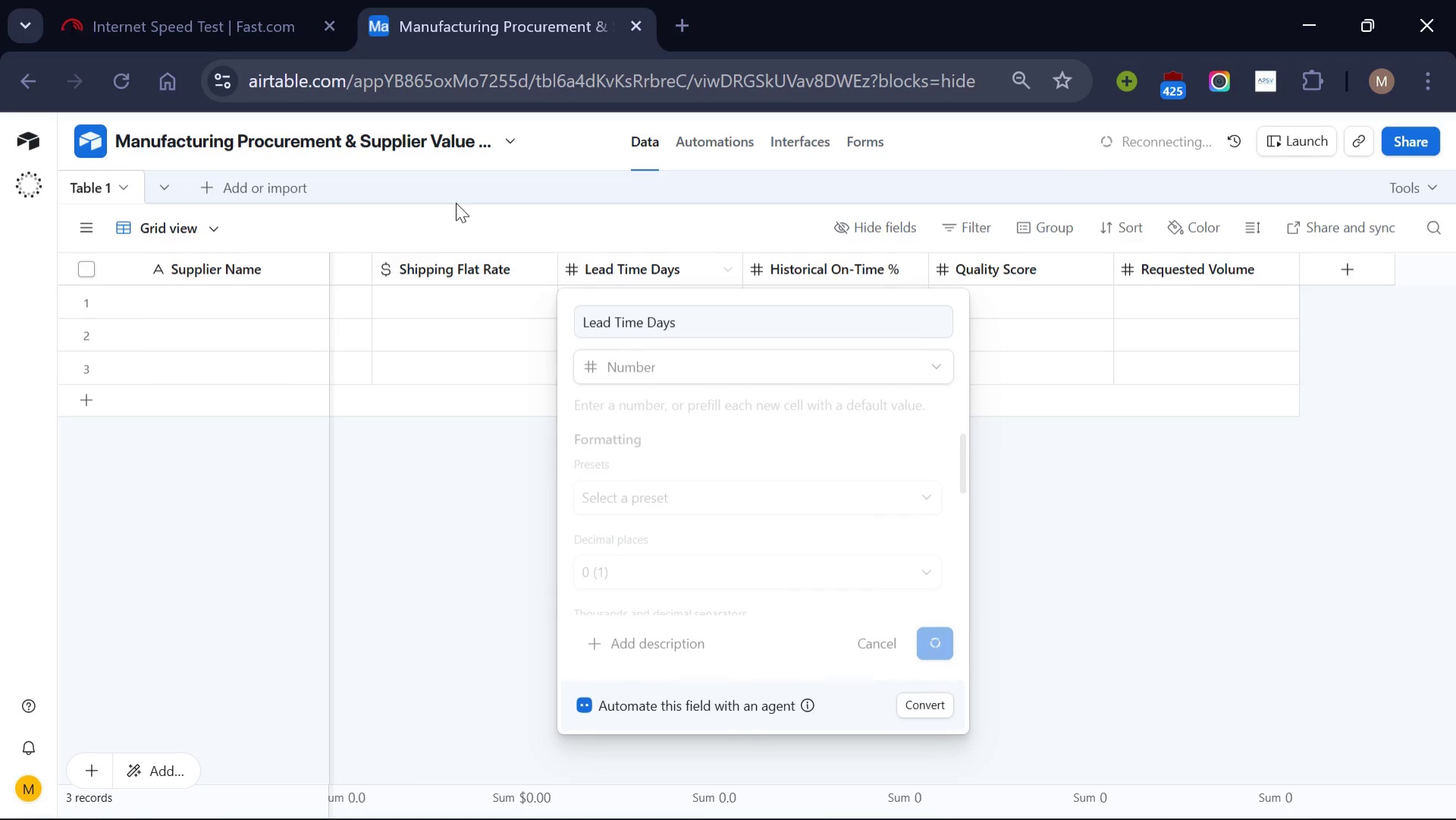 
left_click([177, 0])
 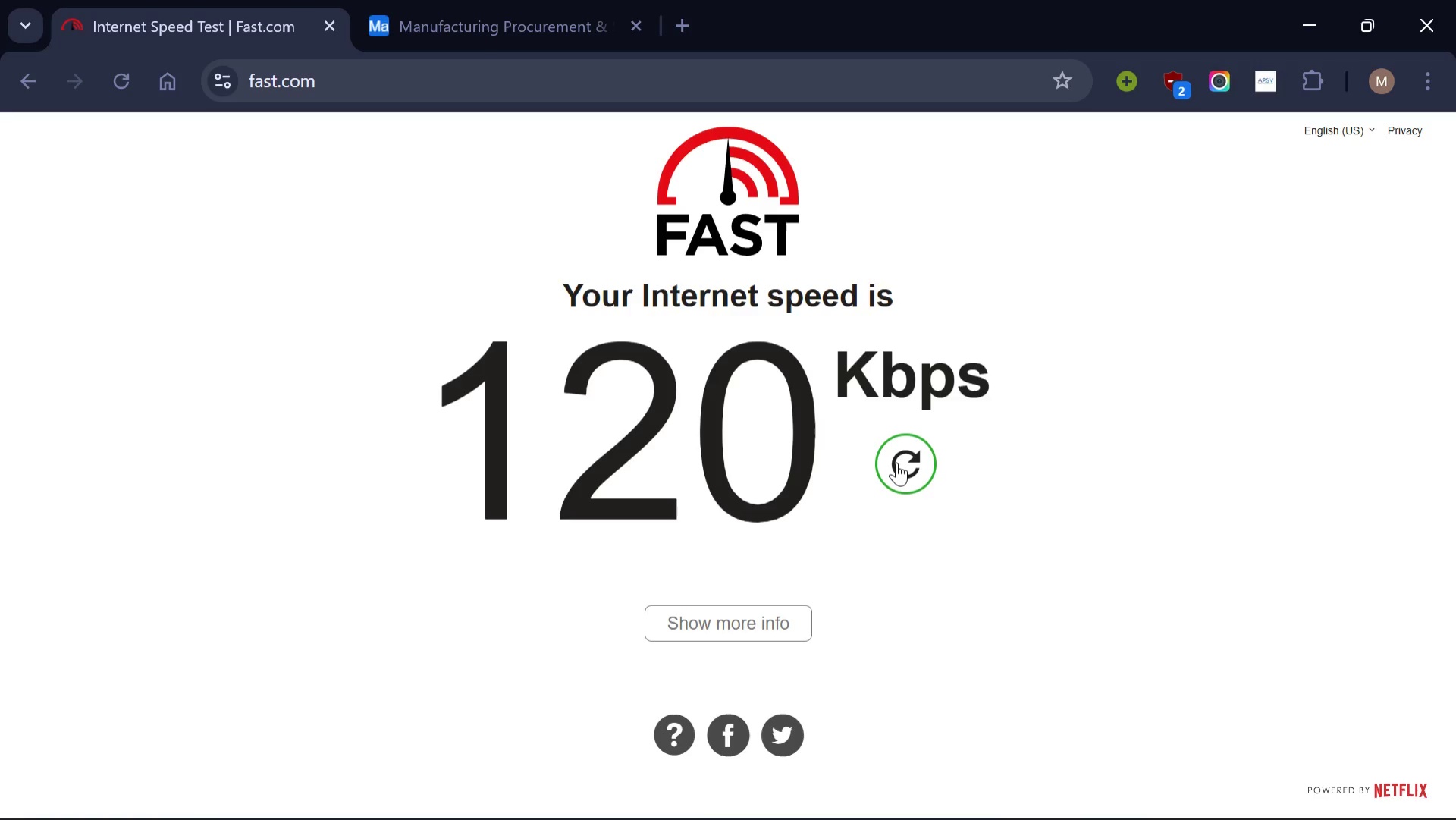 
left_click([896, 462])
 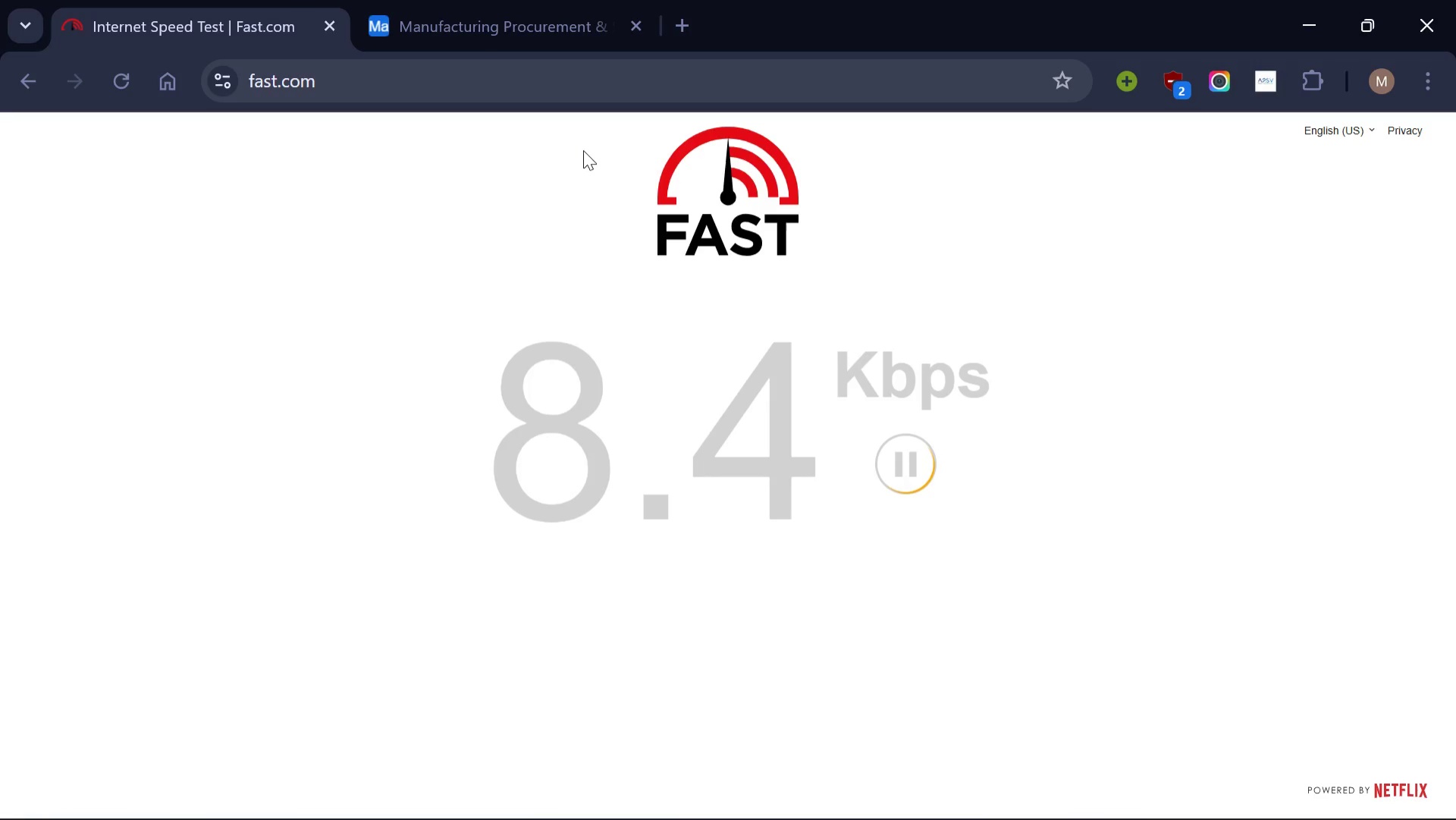 
left_click([521, 0])
 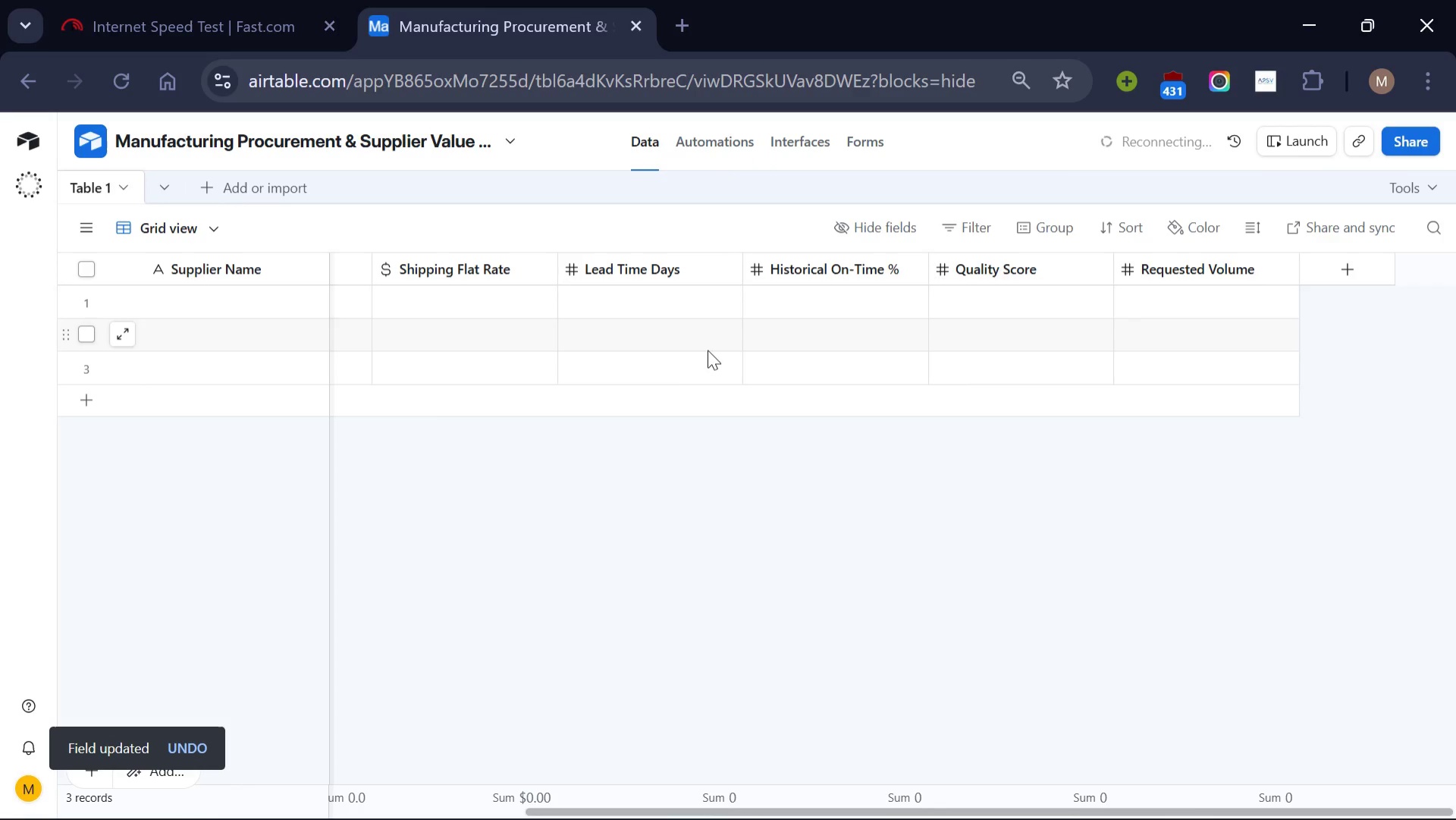 
scroll: coordinate [708, 350], scroll_direction: up, amount: 7.0
 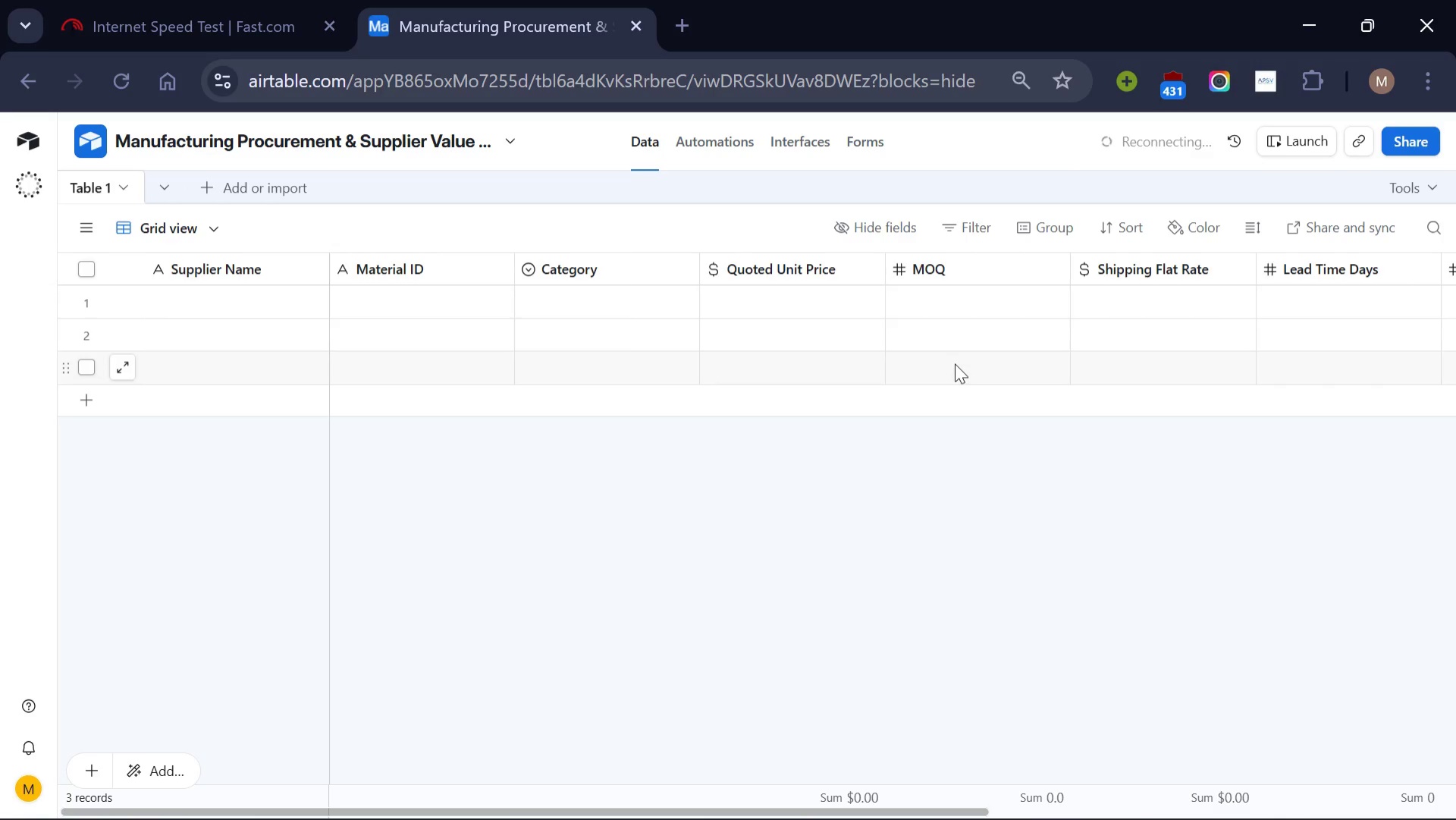 
scroll: coordinate [955, 363], scroll_direction: down, amount: 2.0
 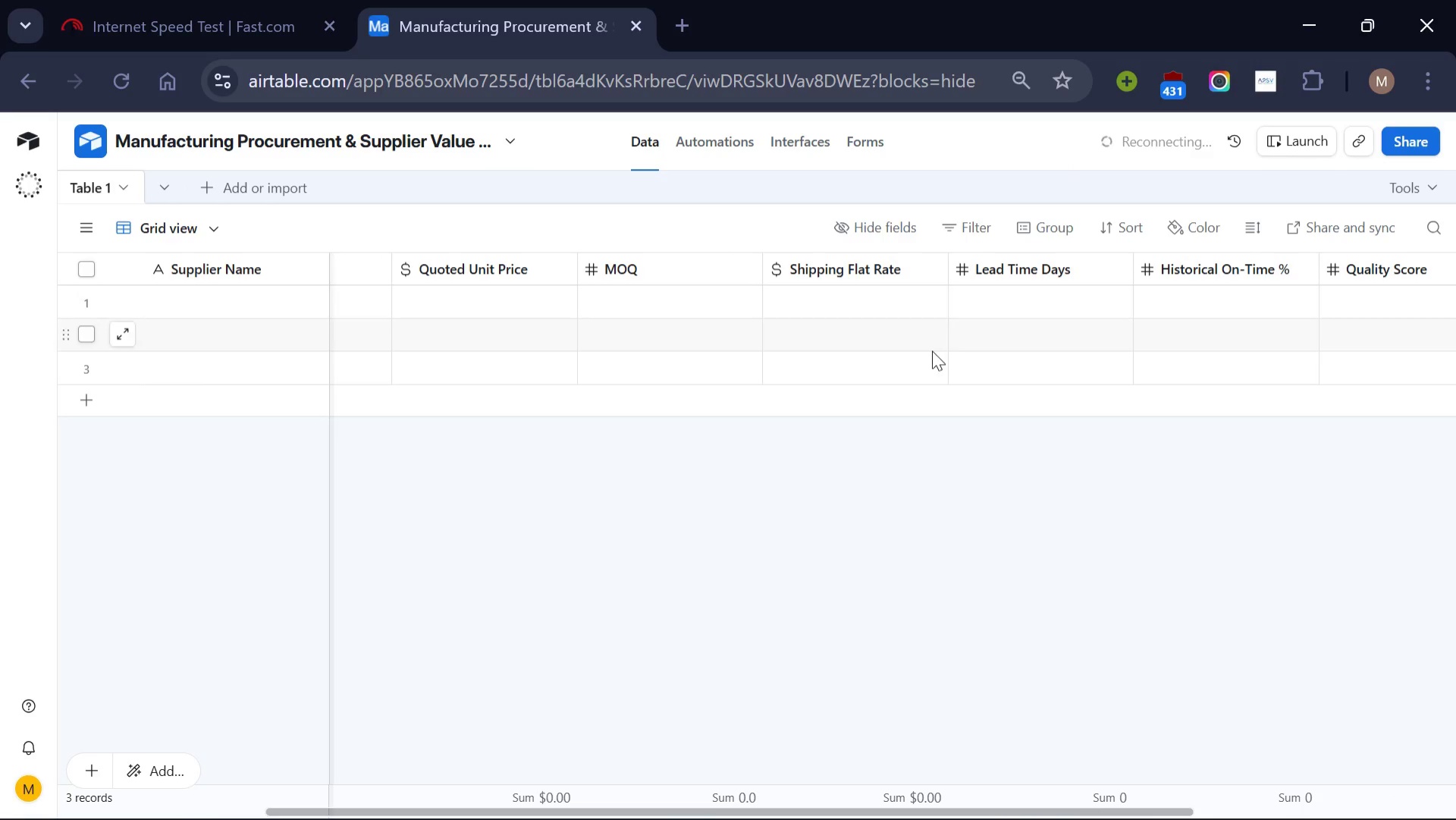 
scroll: coordinate [909, 371], scroll_direction: none, amount: 0.0
 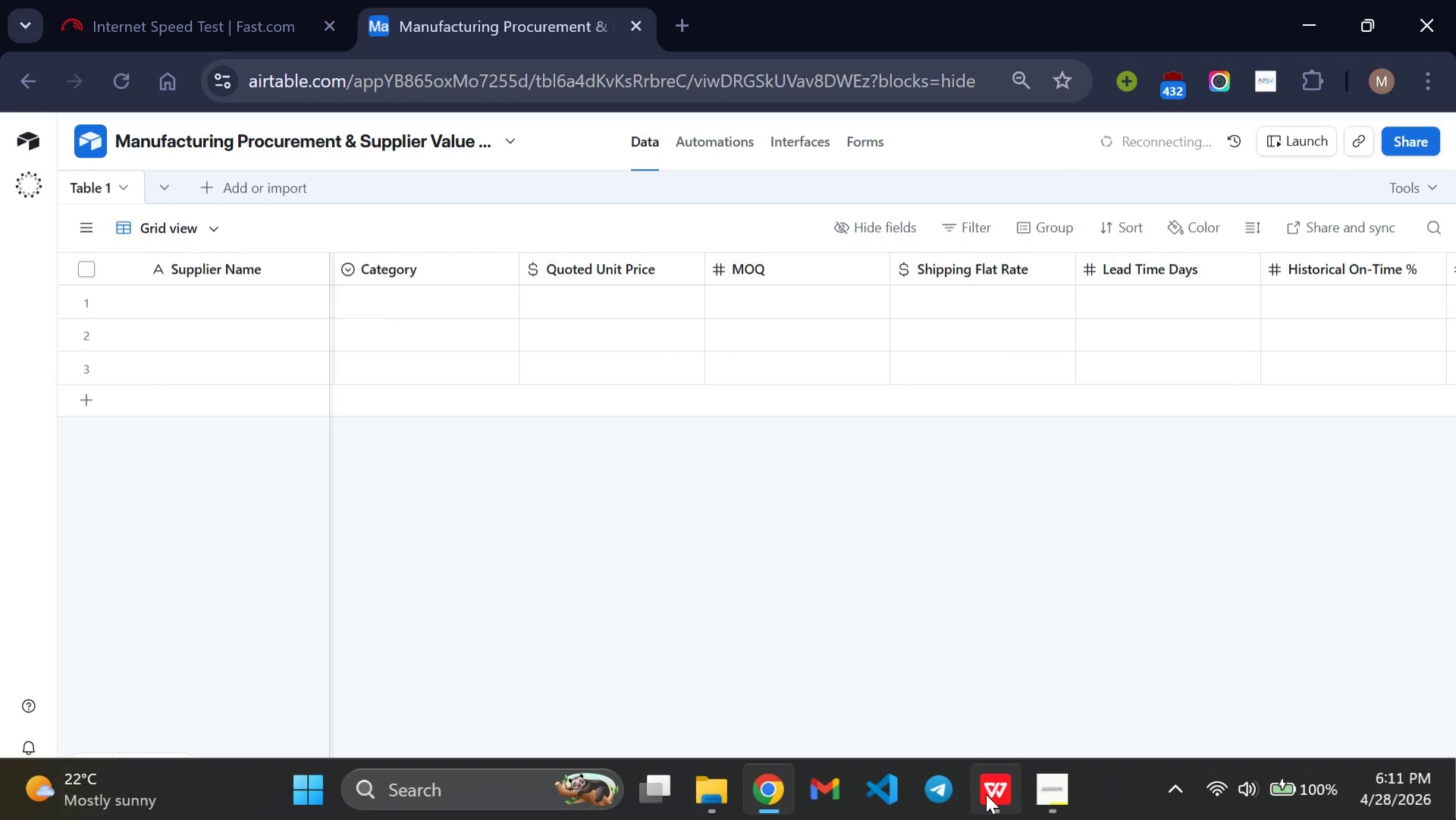 
left_click([986, 793])
 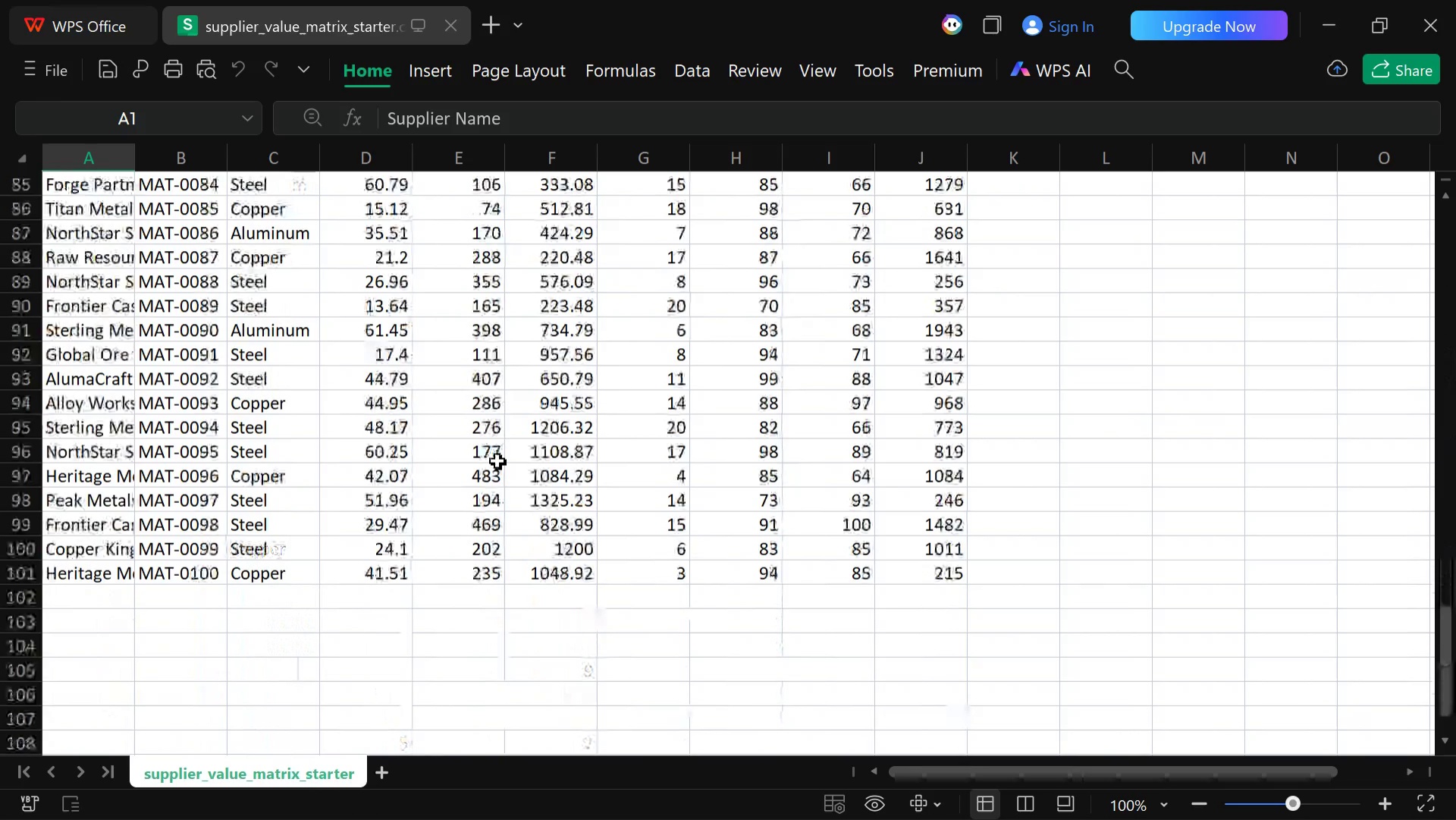 
wait(13.56)
 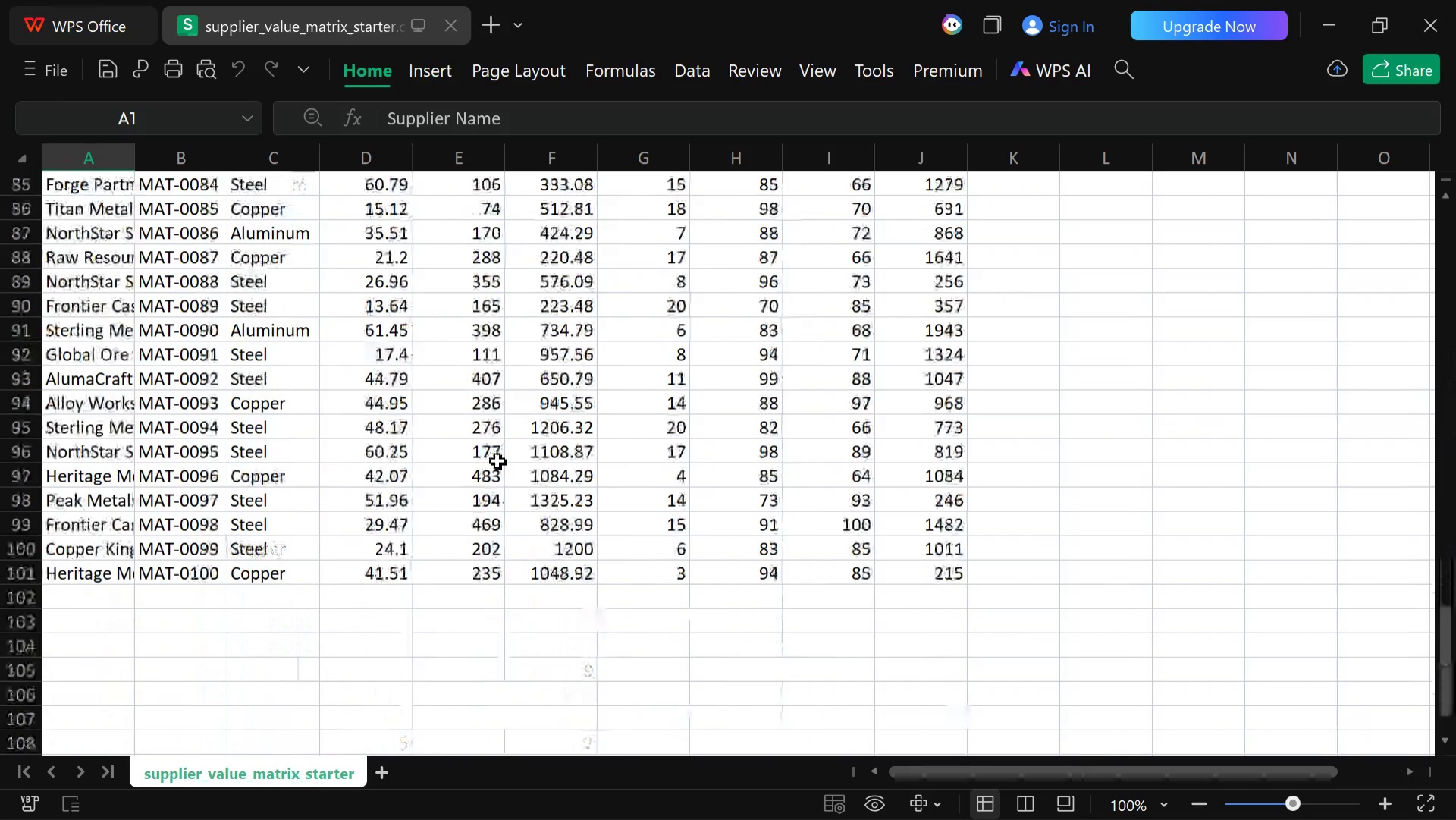 
left_click([779, 792])
 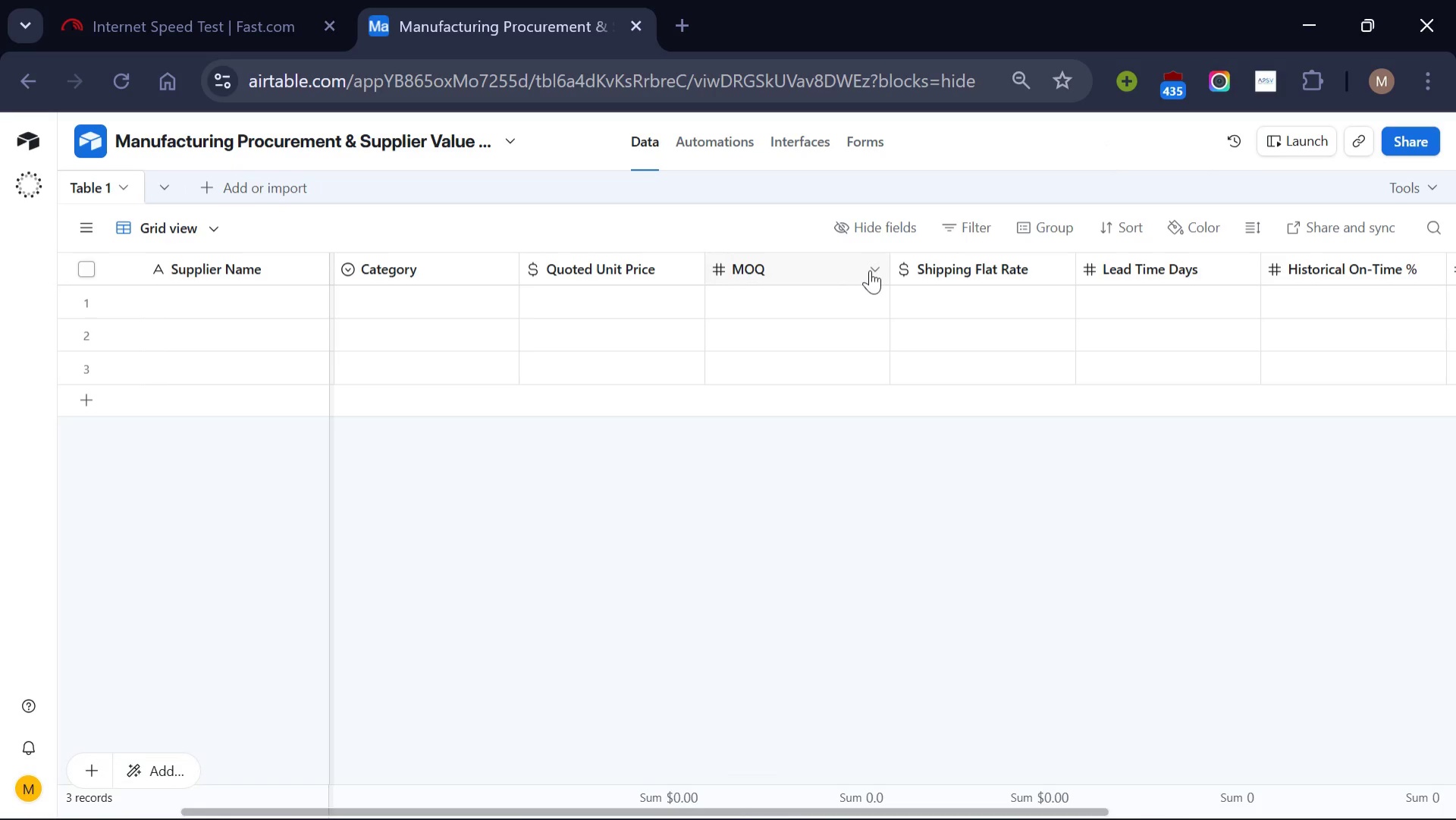 
left_click([873, 269])
 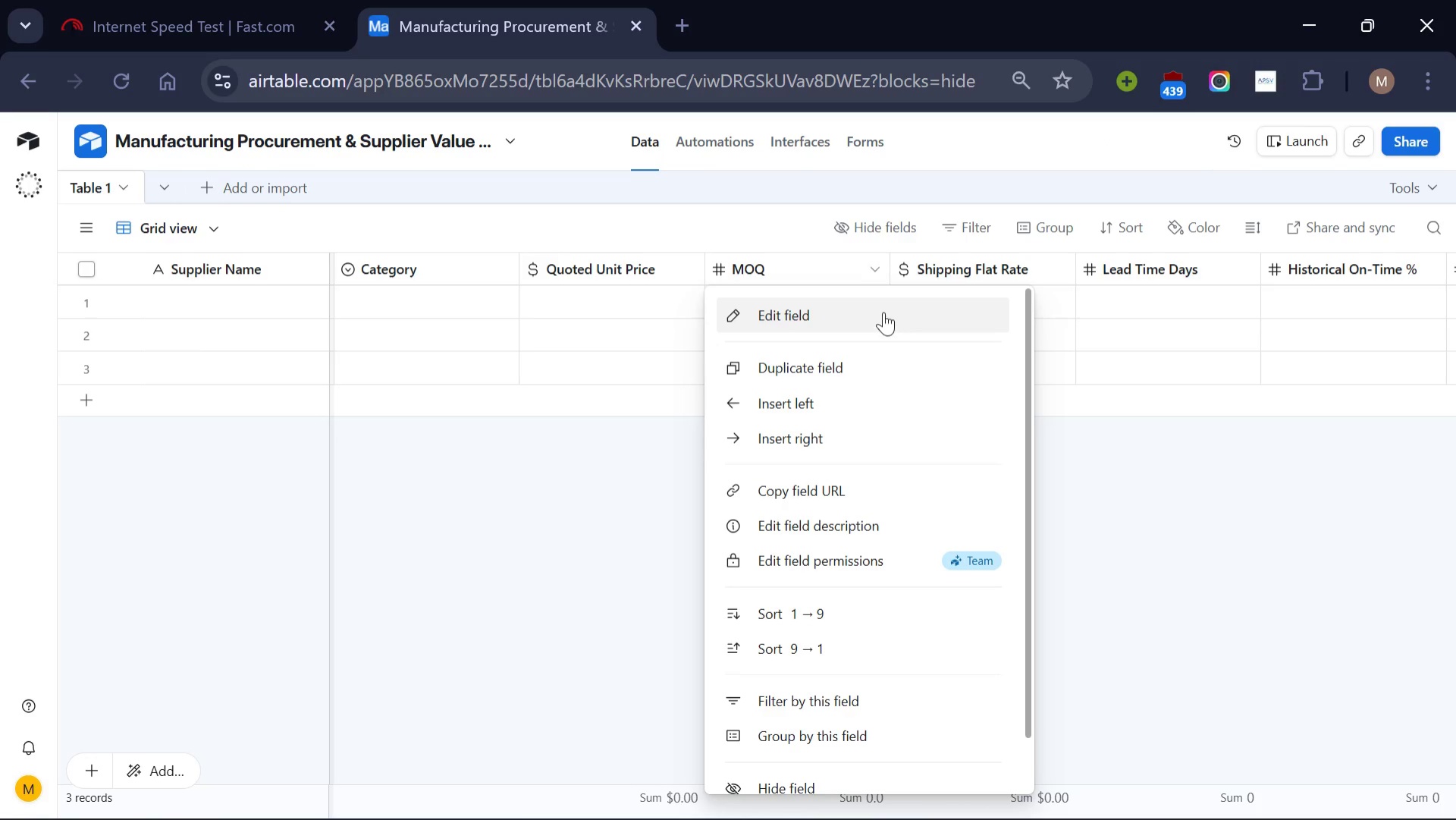 
left_click([883, 313])
 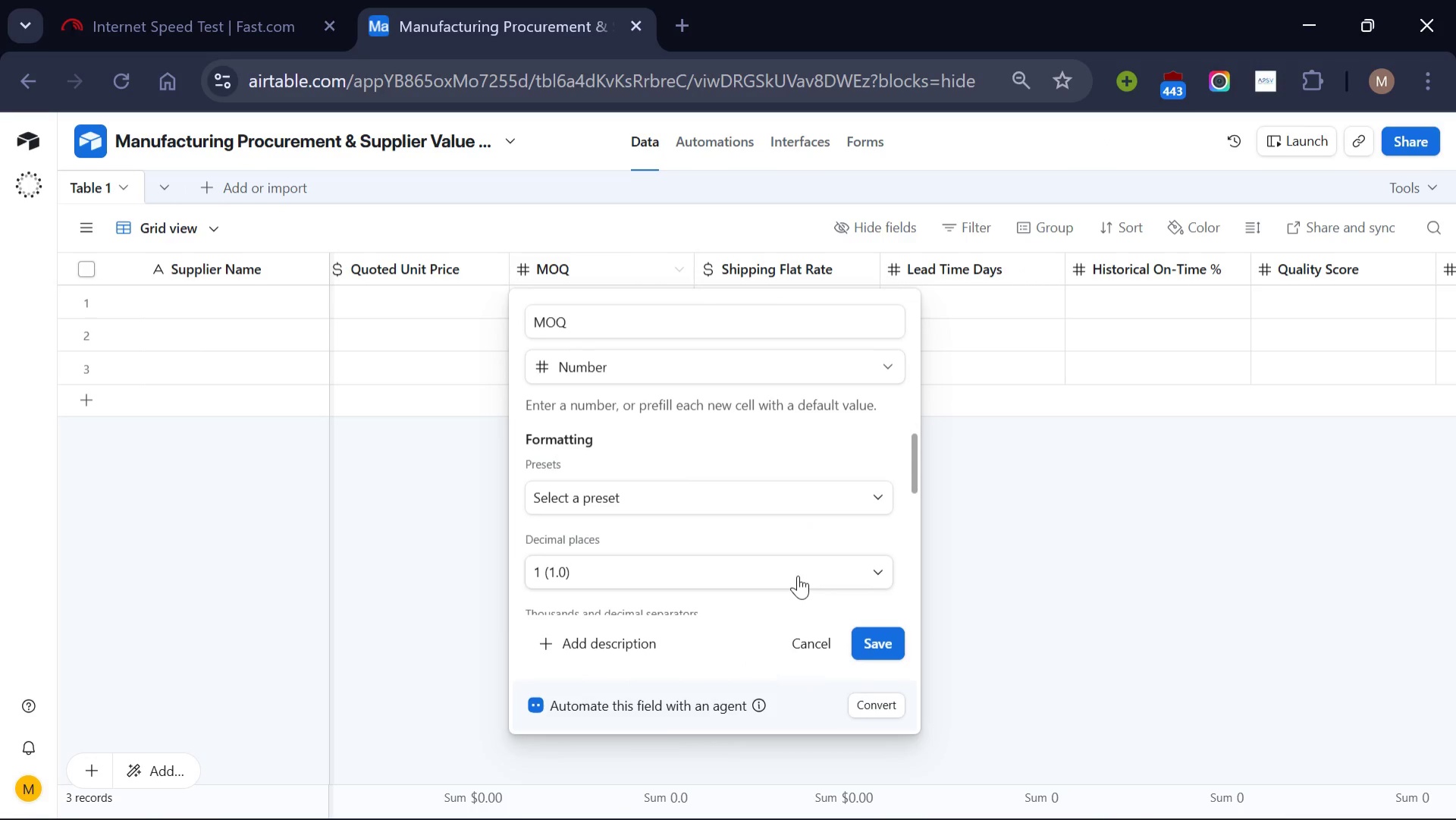 
left_click([798, 577])
 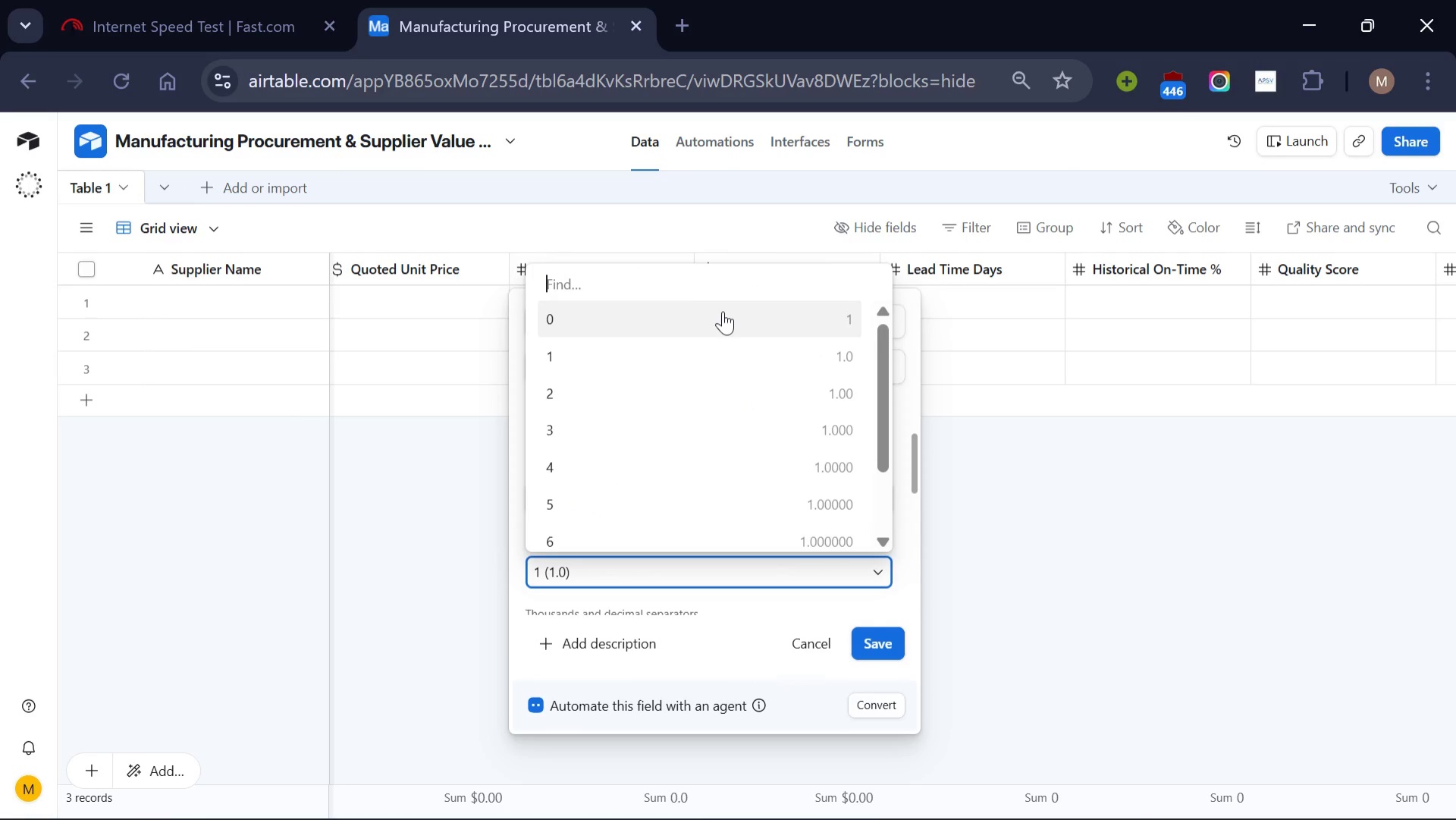 
left_click([723, 311])
 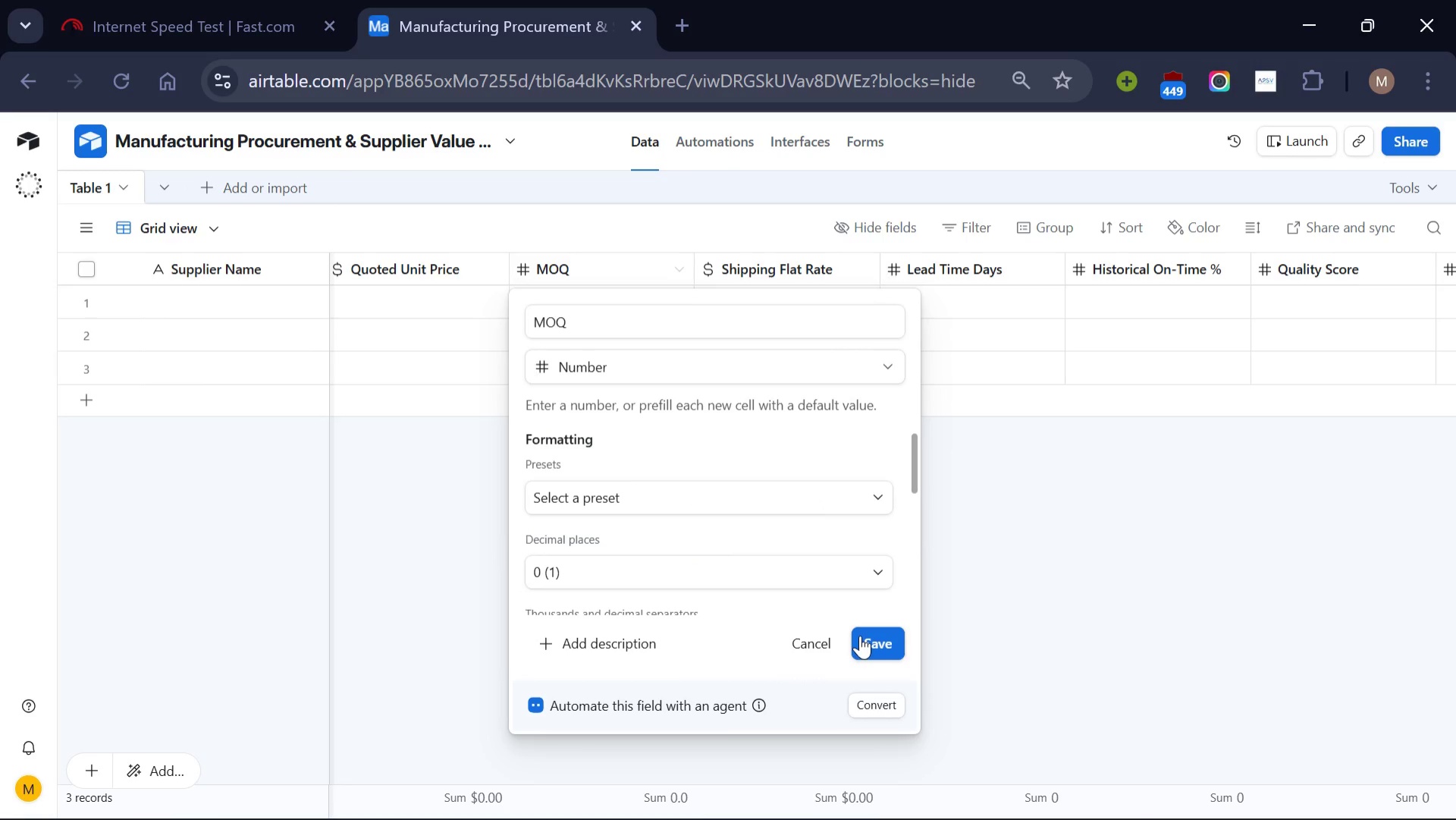 
left_click([860, 635])
 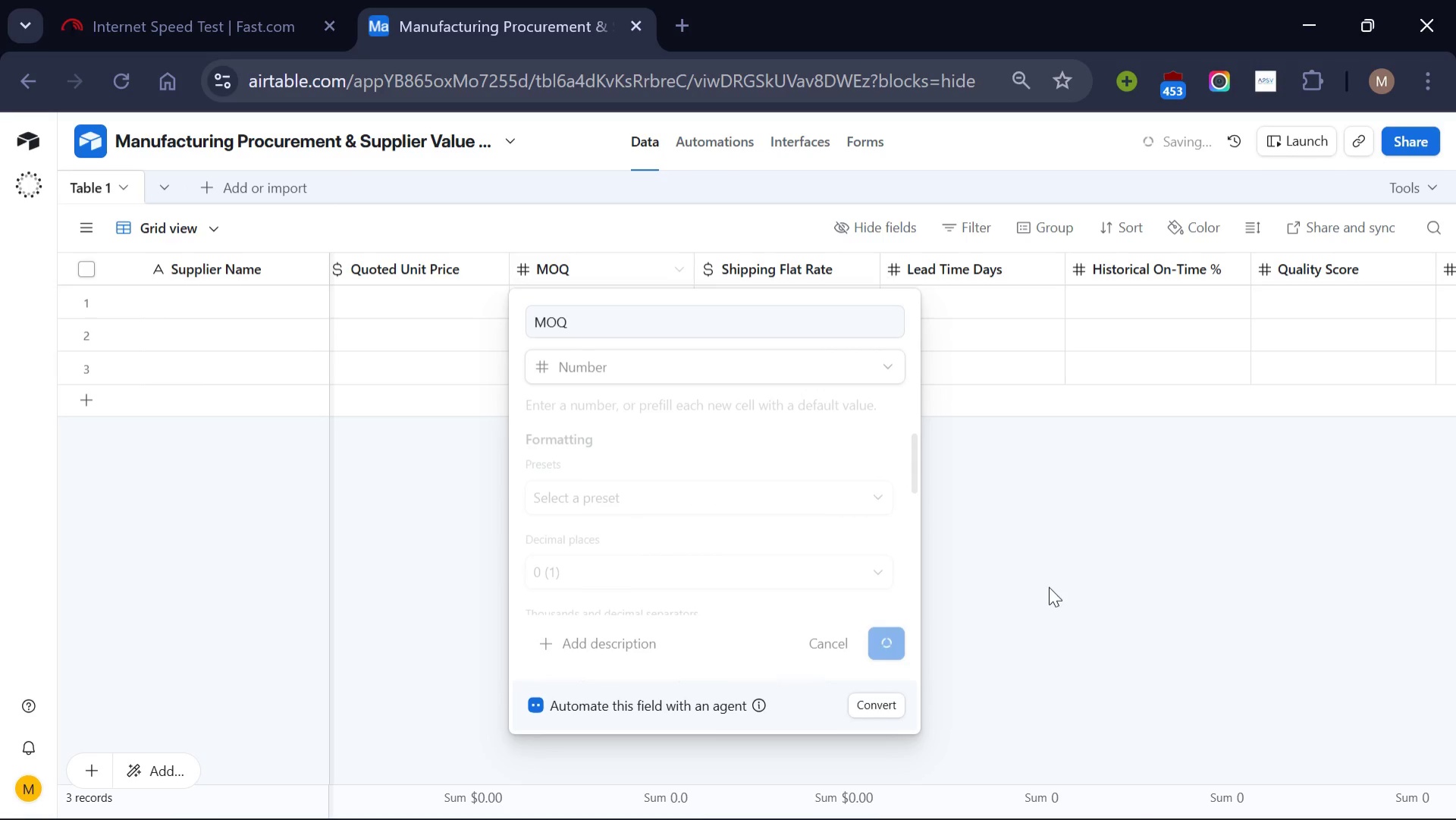 
wait(9.48)
 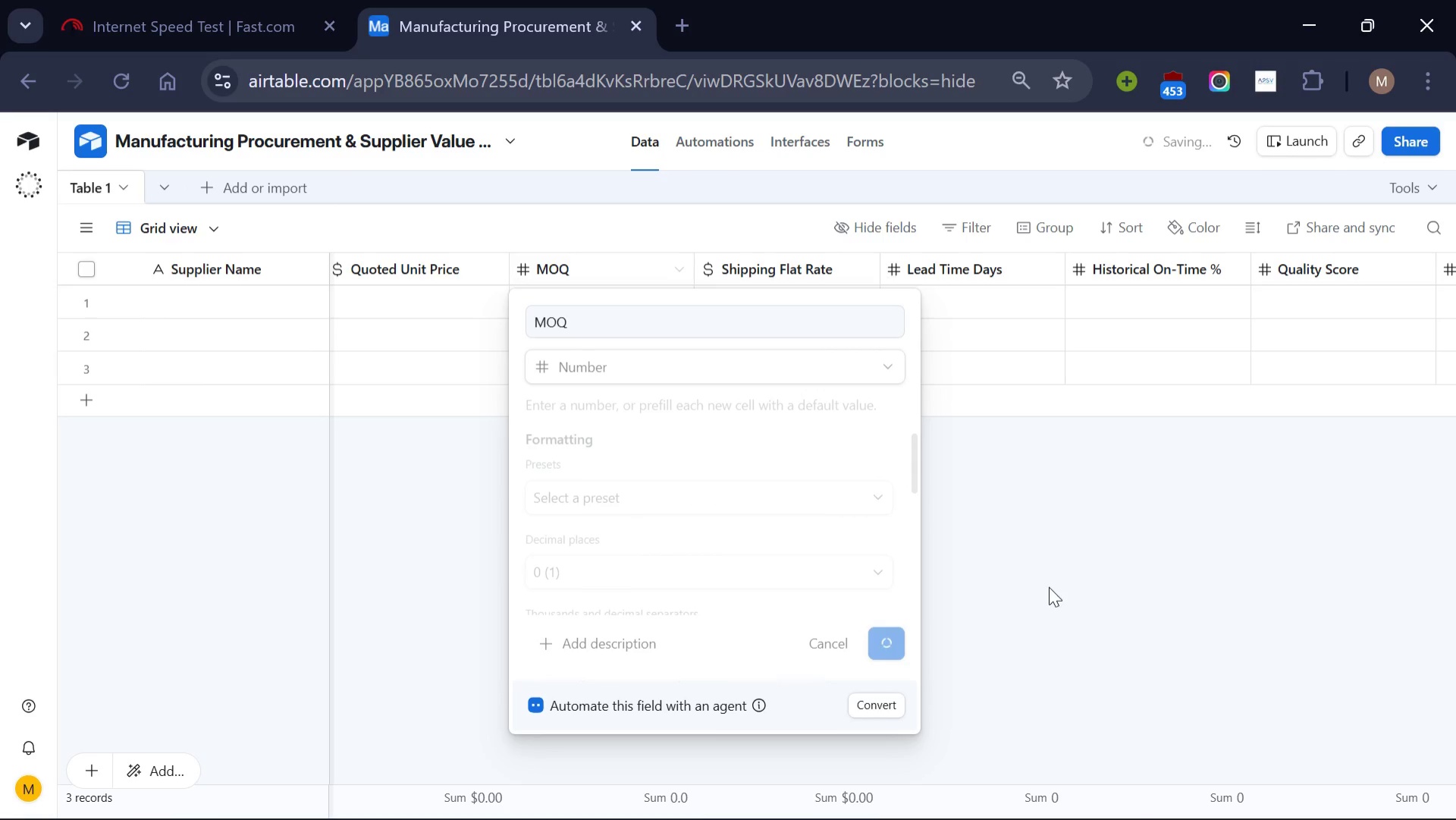 
scroll: coordinate [712, 445], scroll_direction: up, amount: 9.0
 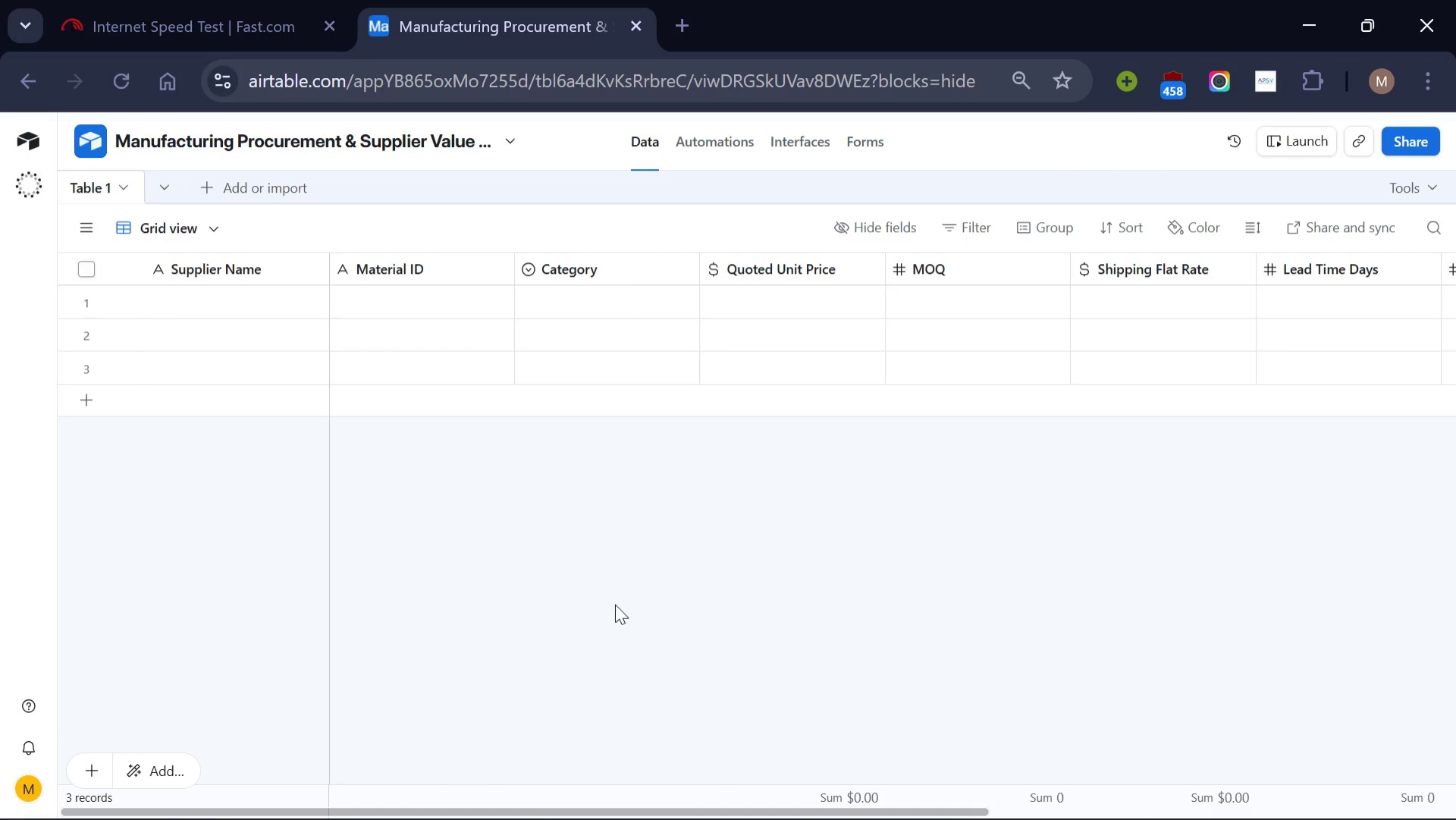 
wait(15.18)
 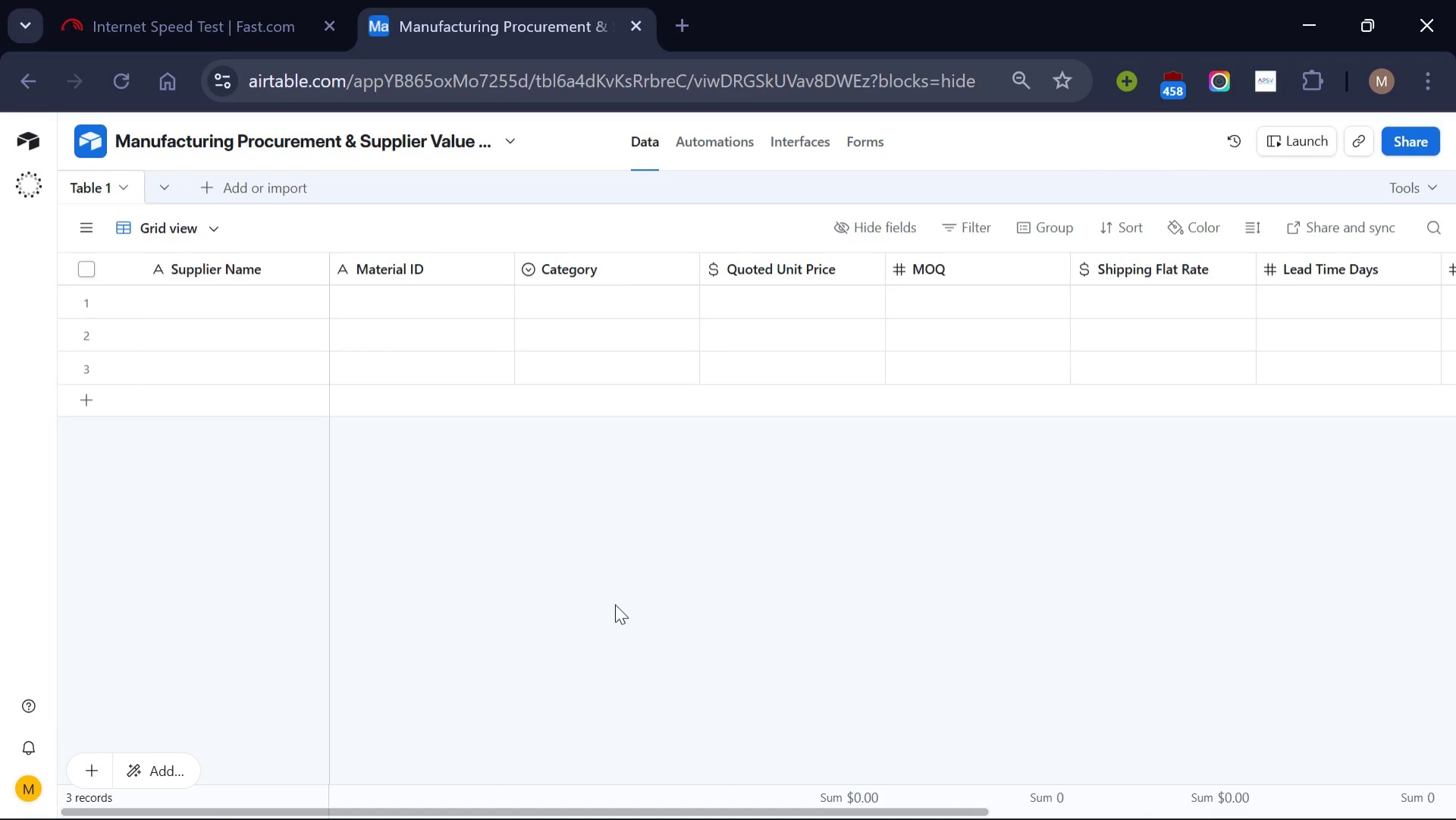 
left_click([122, 186])
 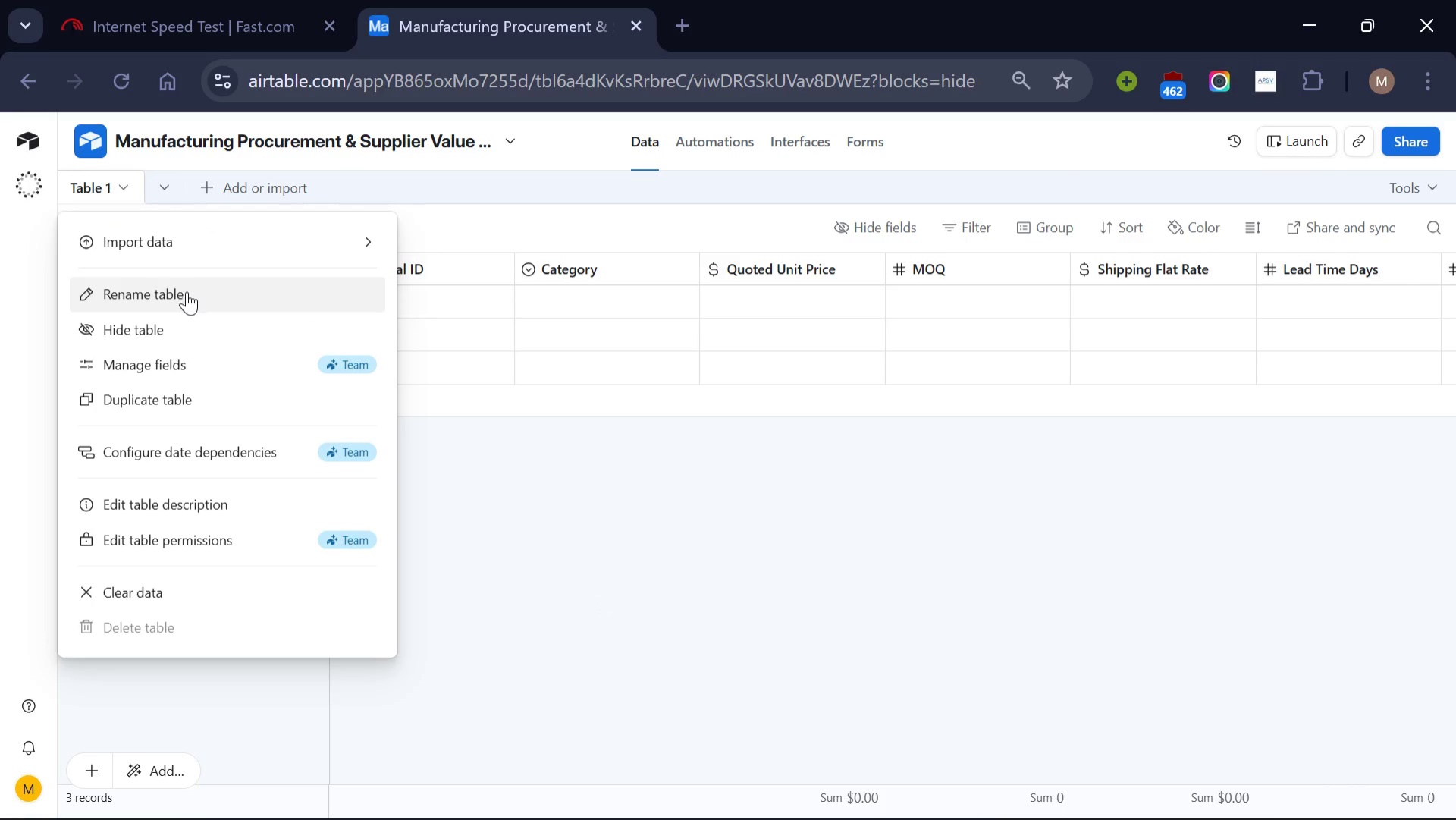 
left_click([187, 291])
 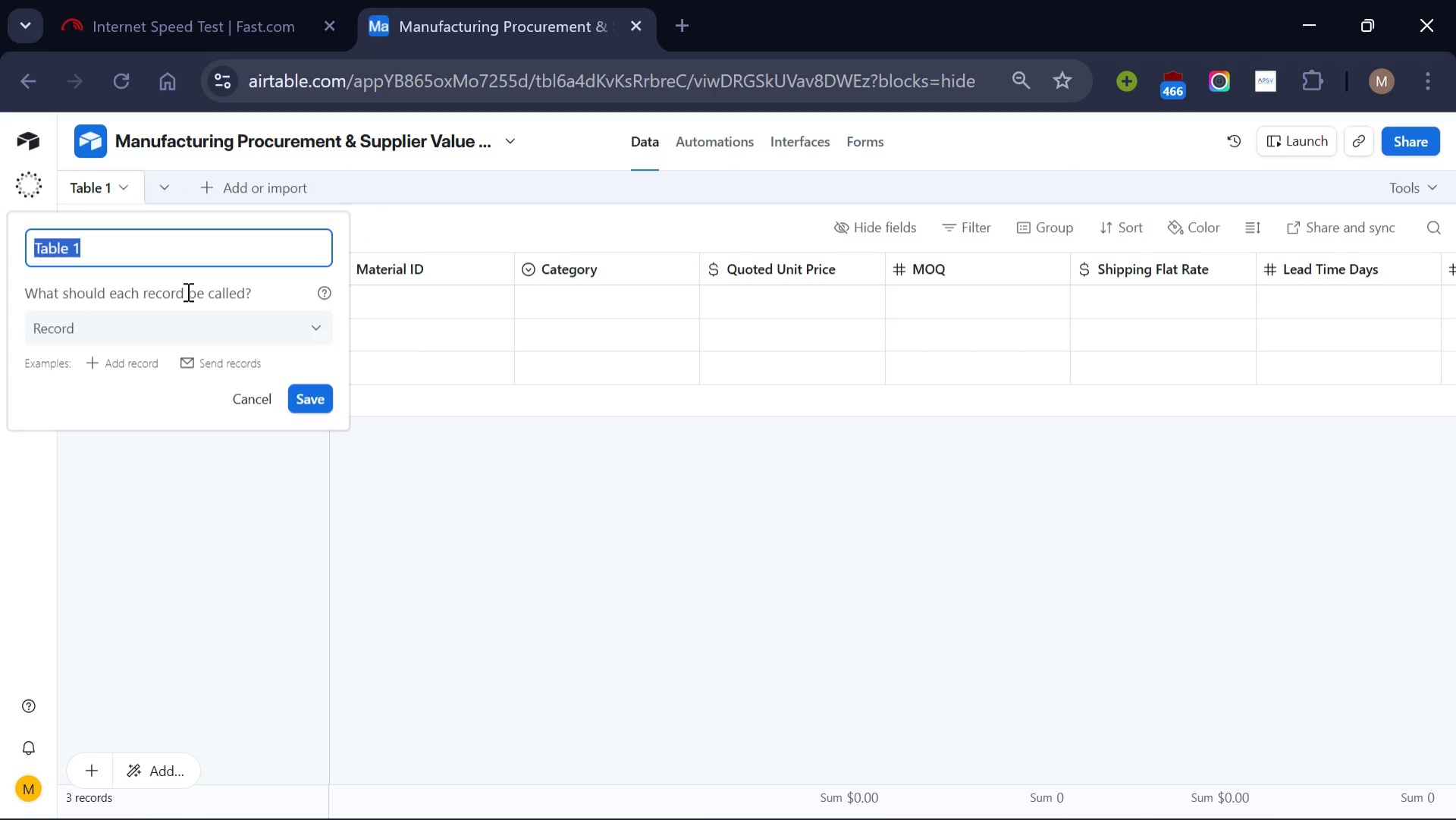 
key(Backspace)
type(Supplier Bids)
 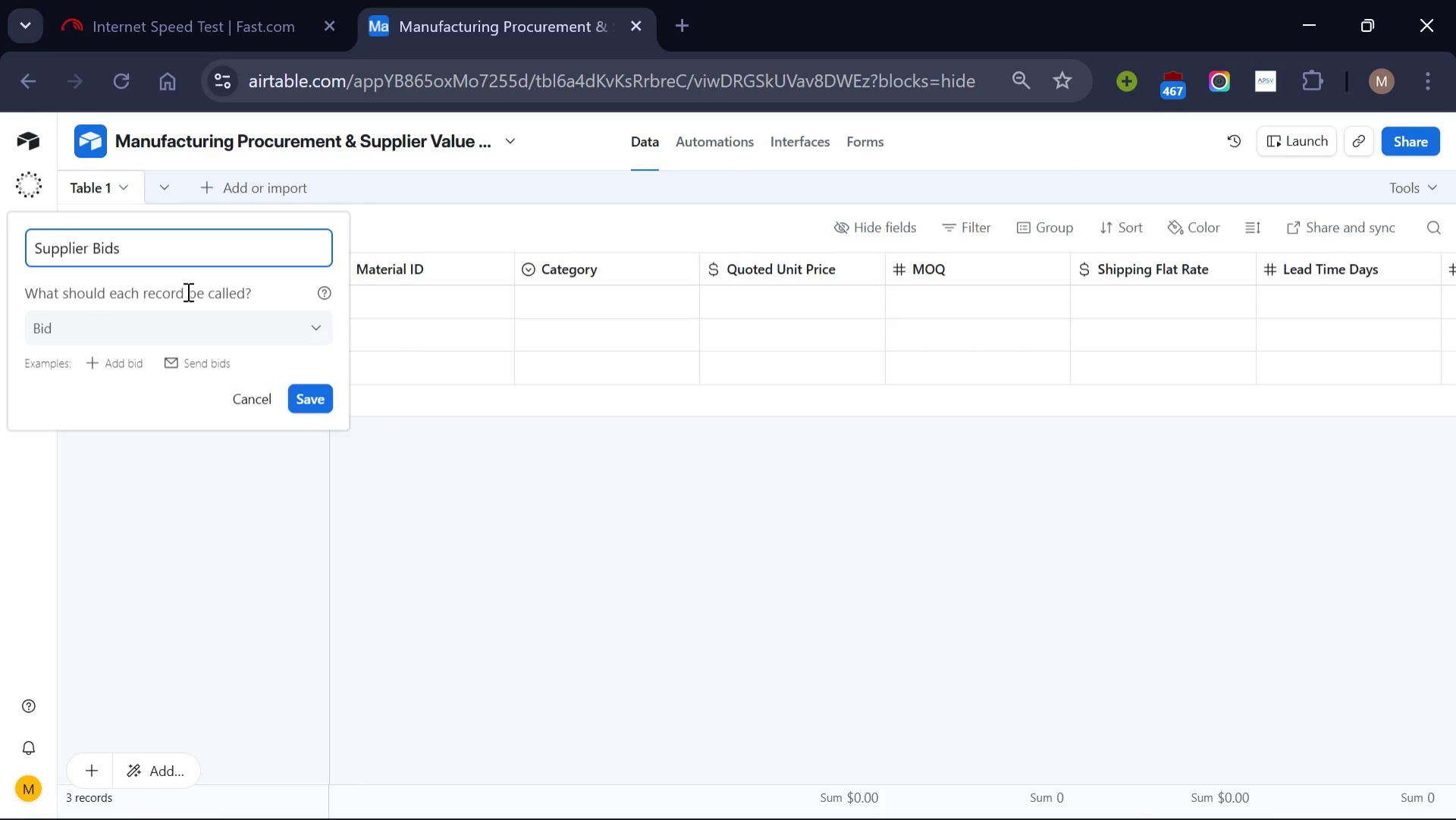 
left_click([312, 382])
 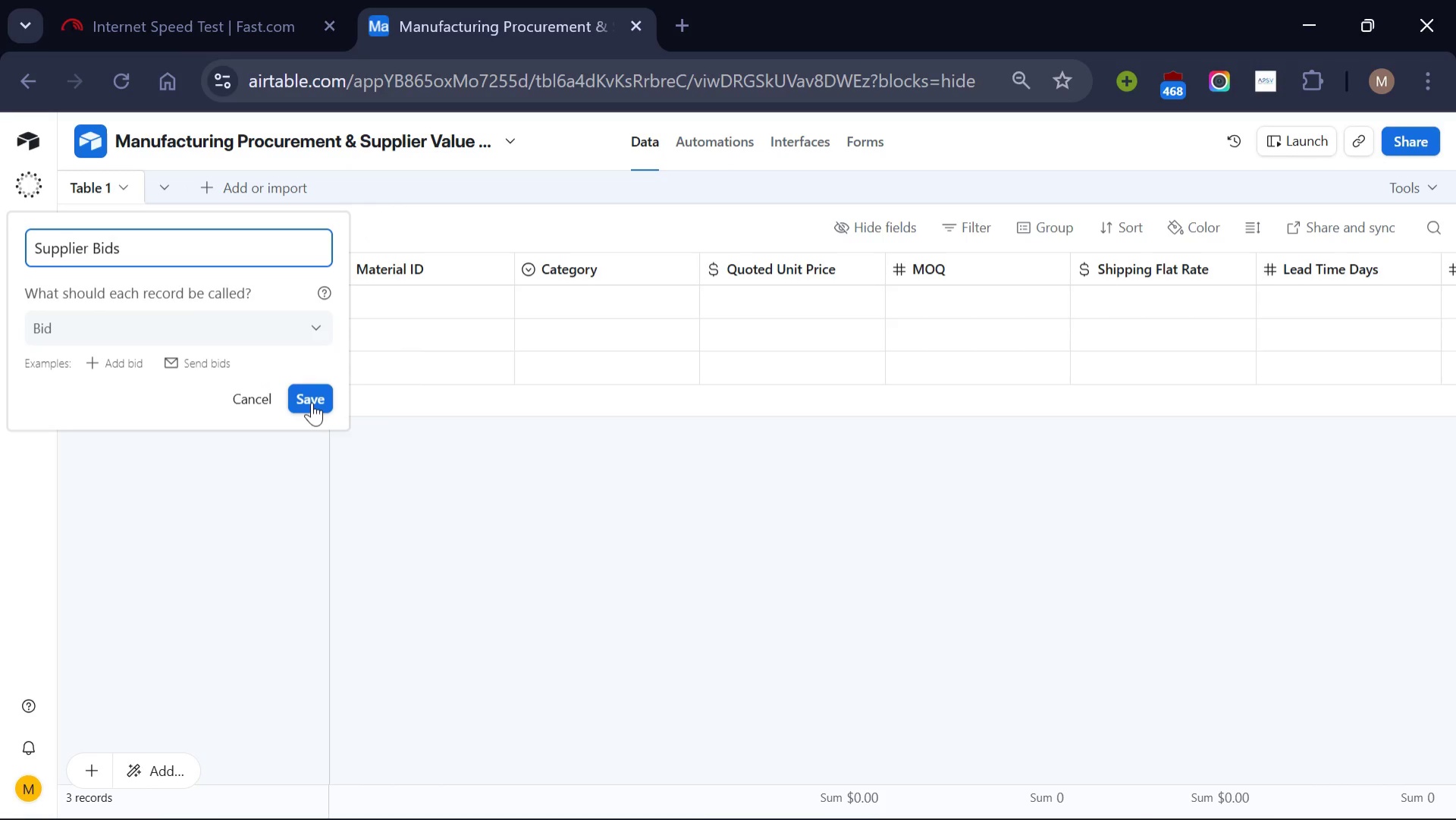 
left_click([312, 403])
 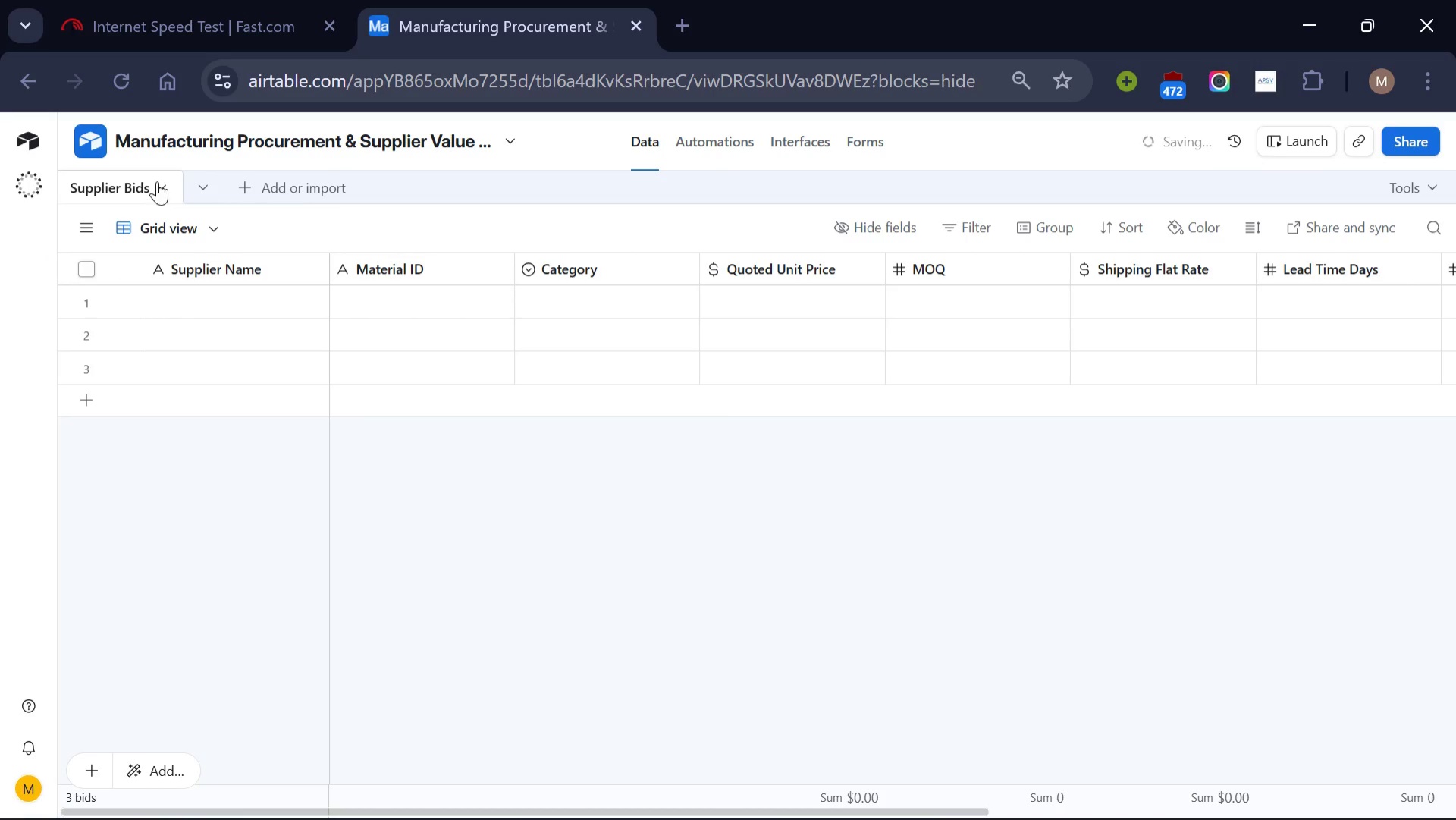 
left_click([157, 181])
 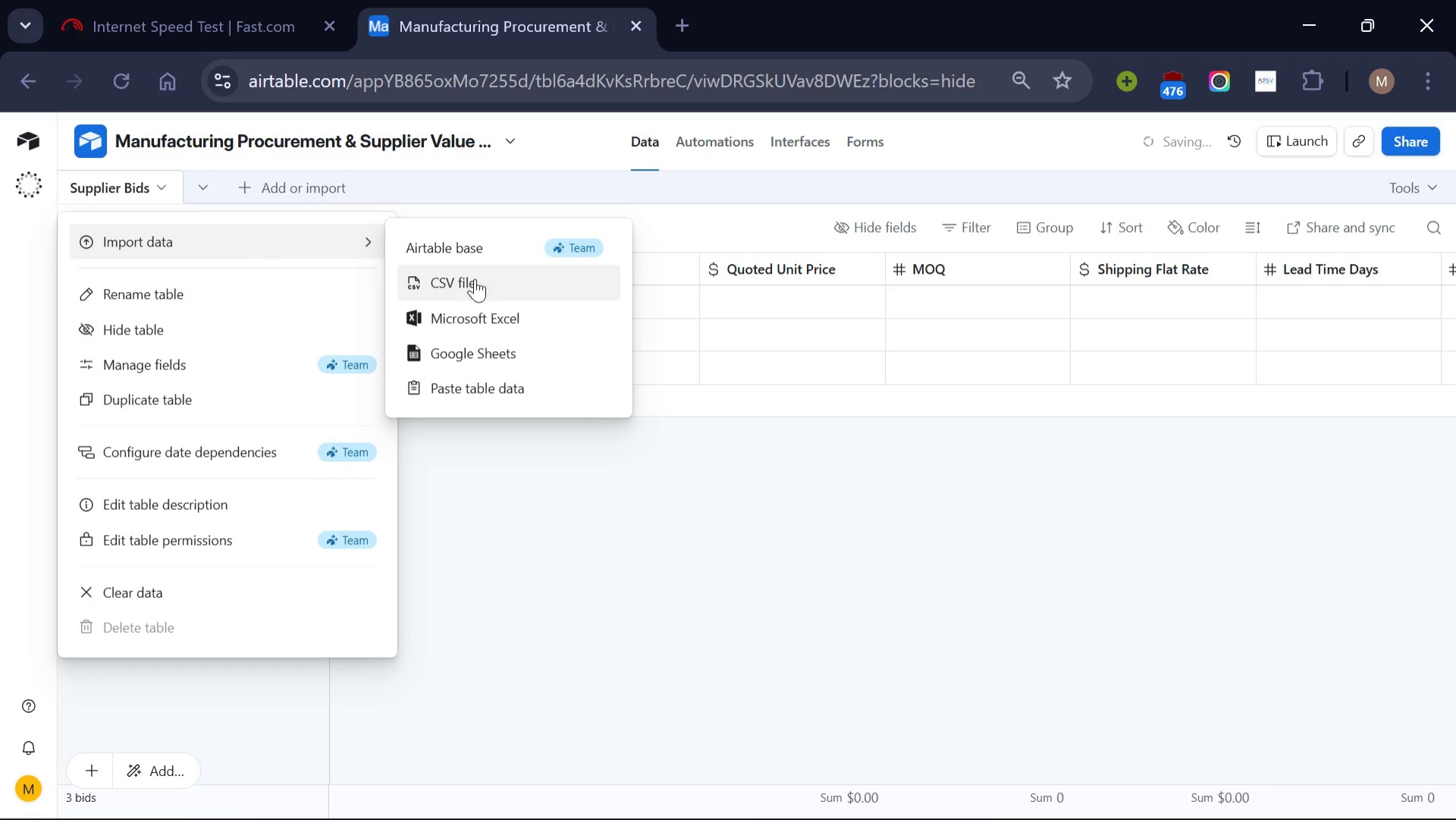 
left_click([486, 289])
 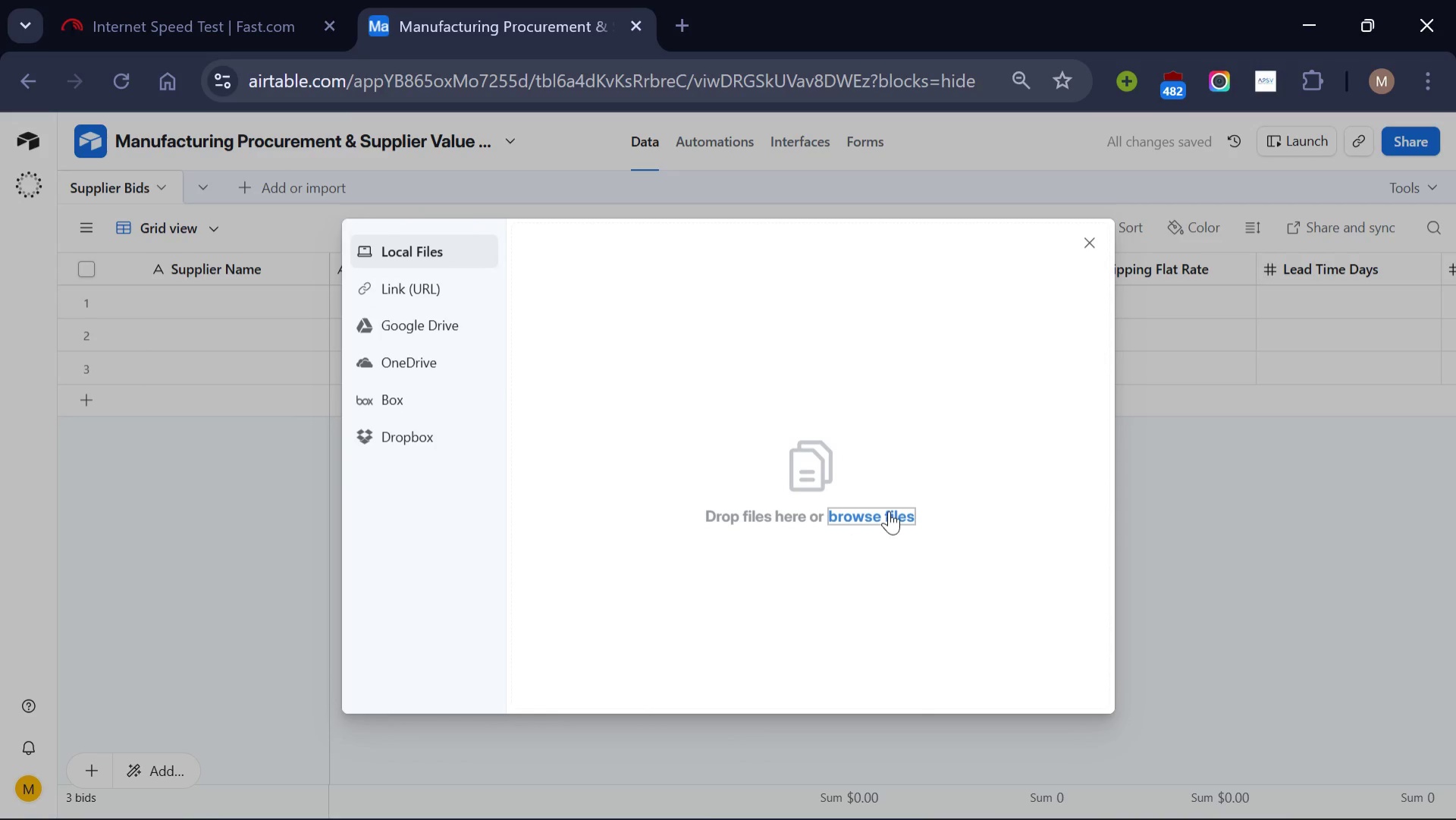 
left_click([883, 510])
 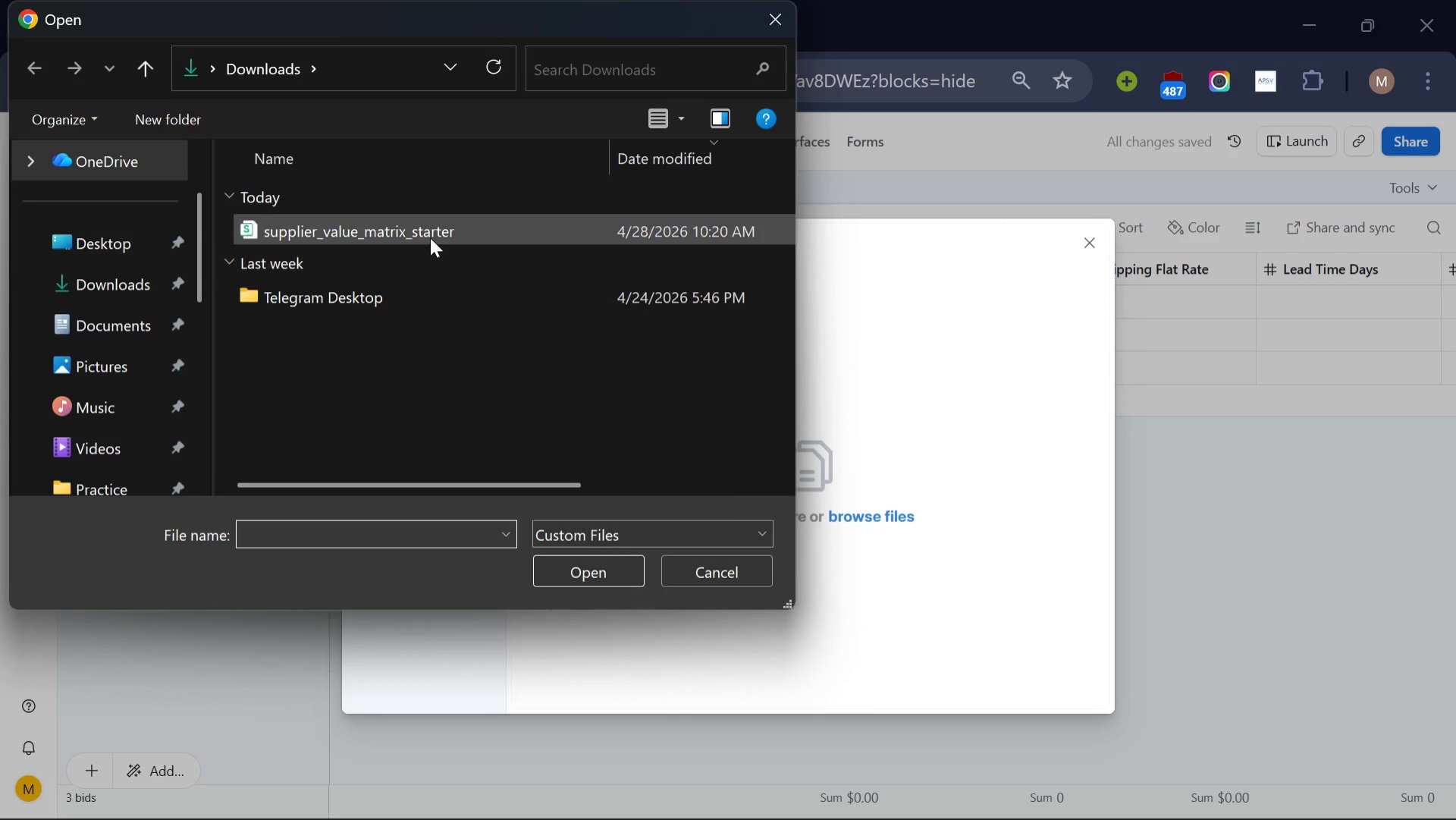 
left_click([418, 229])
 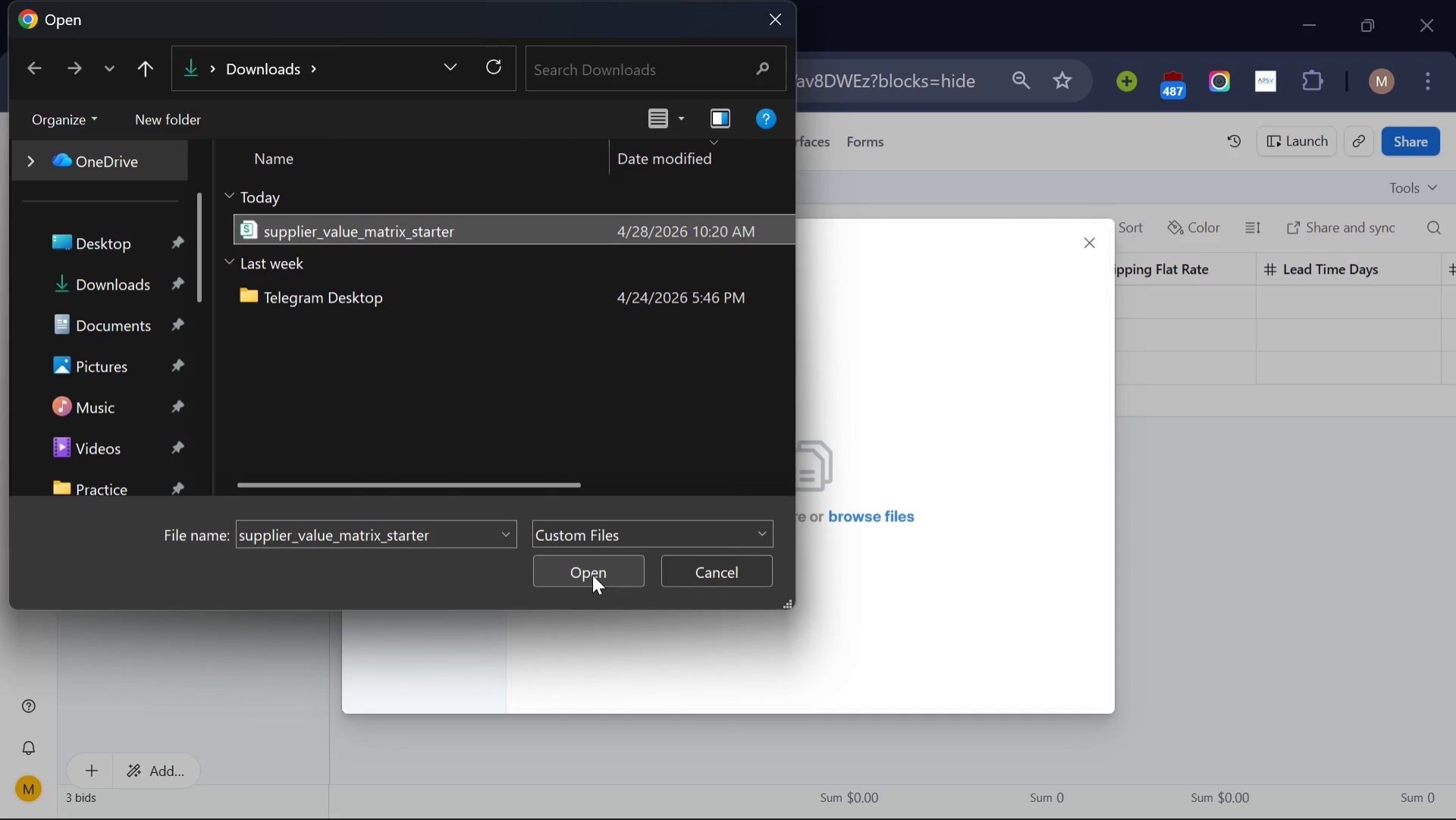 
left_click([592, 574])
 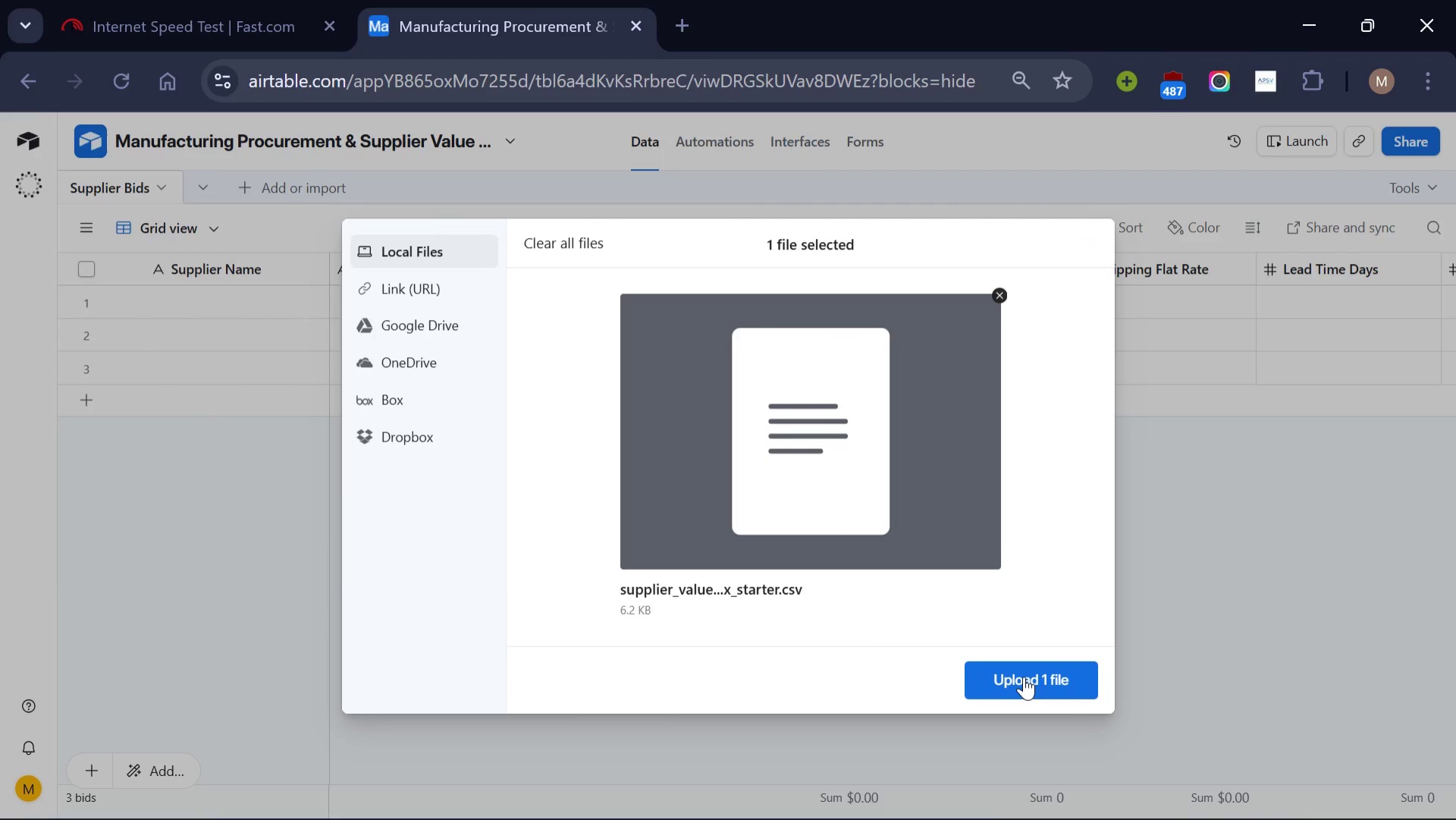 
left_click([1024, 676])
 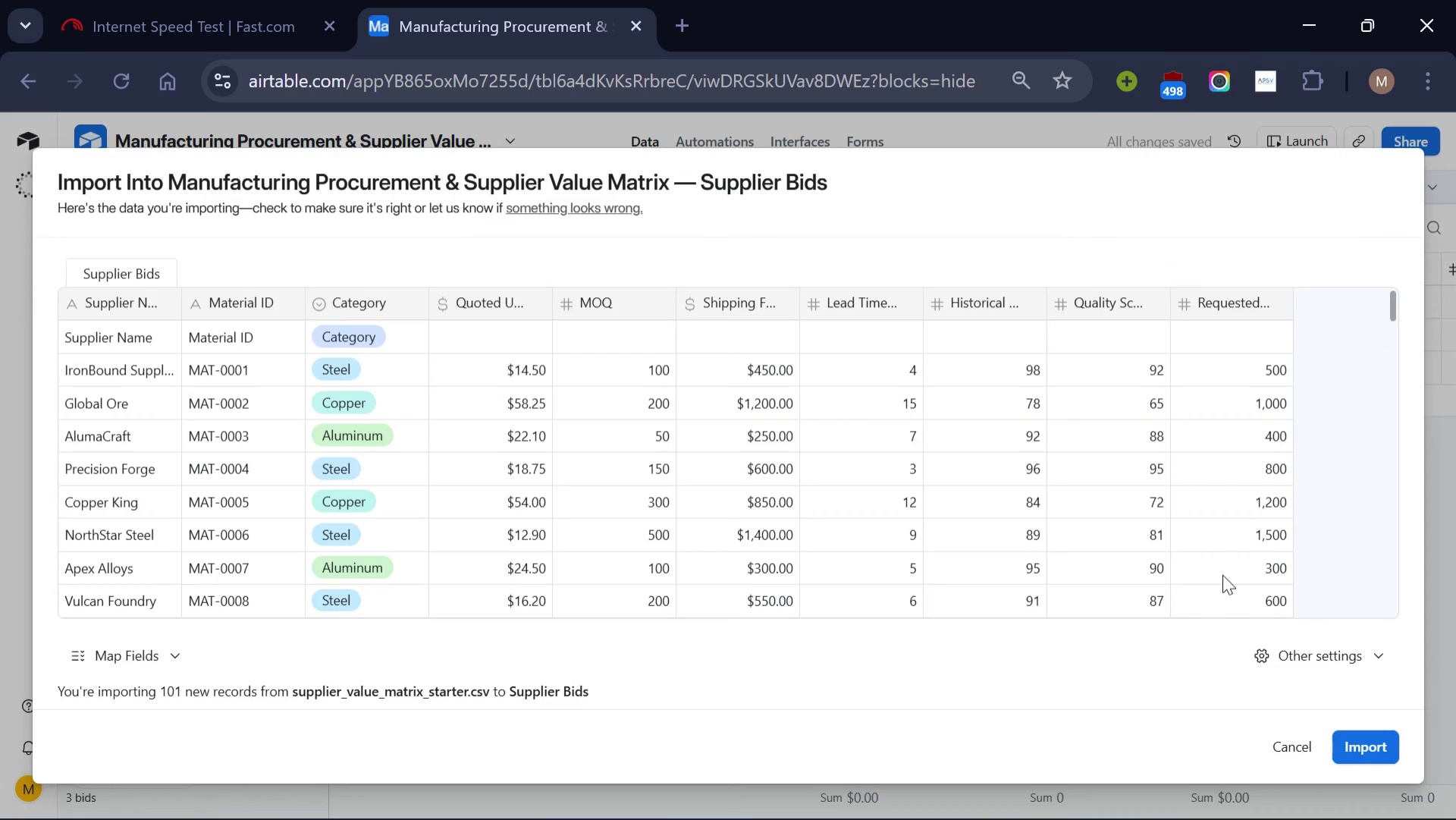 
wait(44.81)
 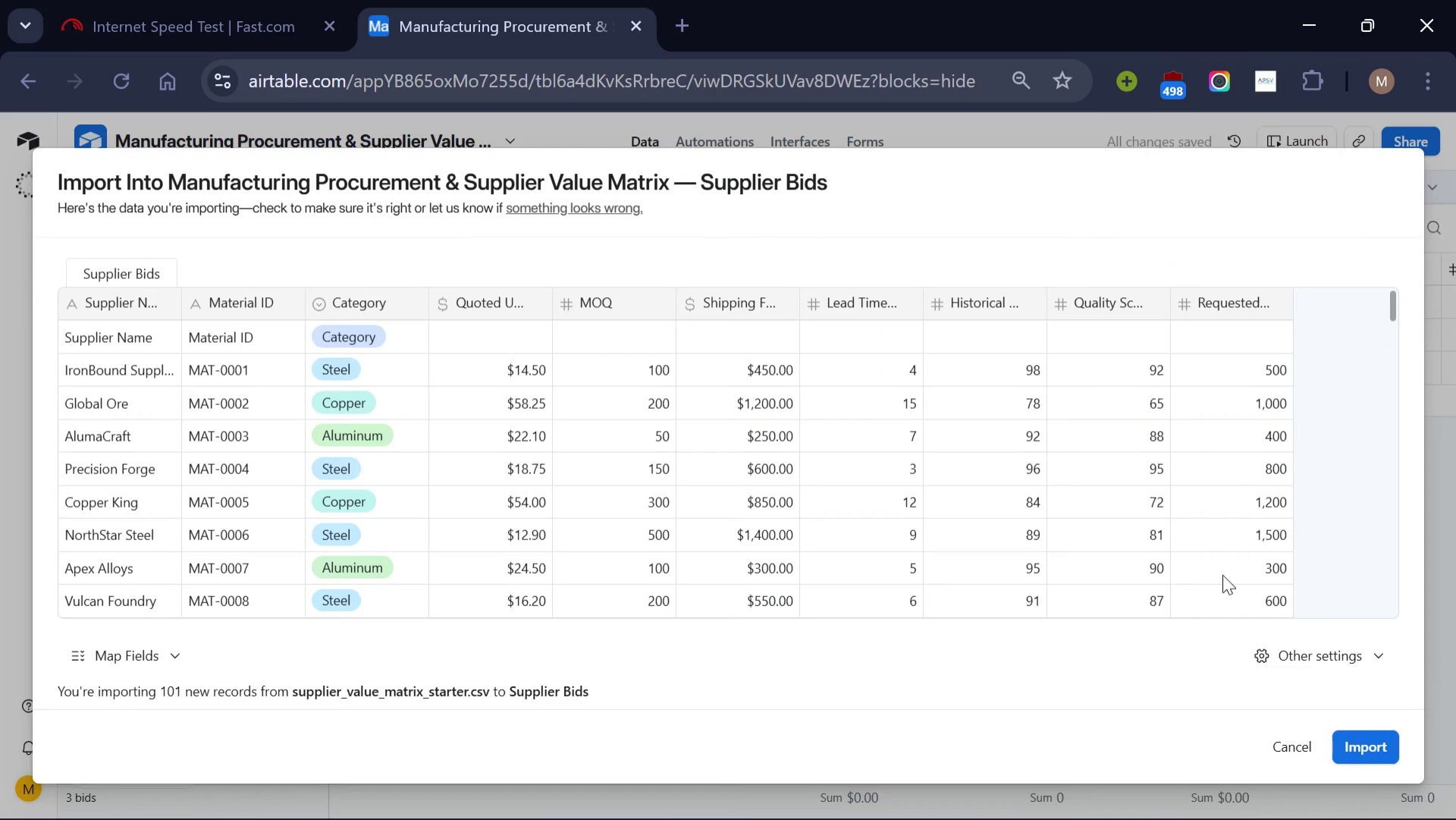 
scroll: coordinate [927, 468], scroll_direction: none, amount: 0.0
 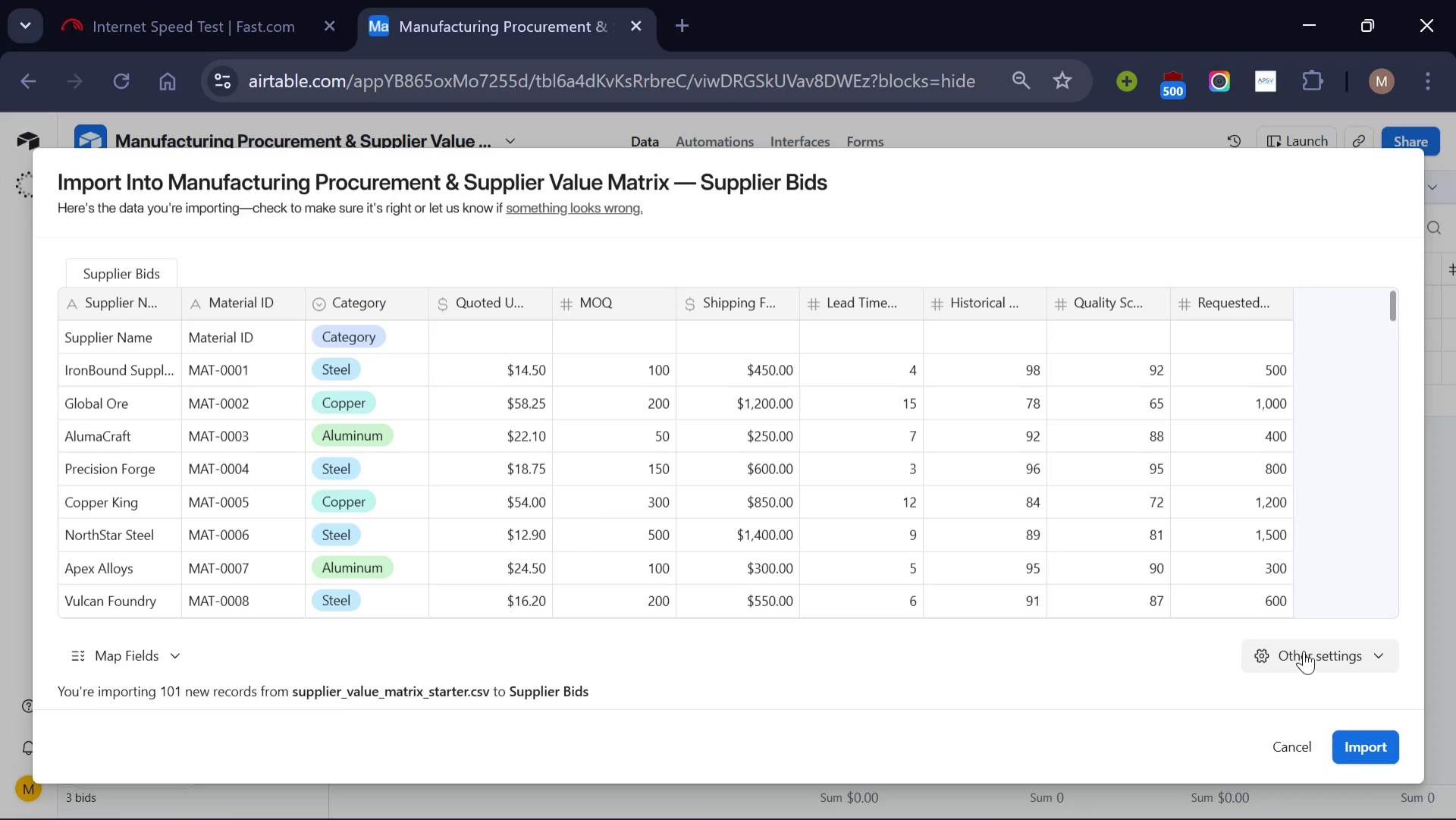 
left_click([1304, 650])
 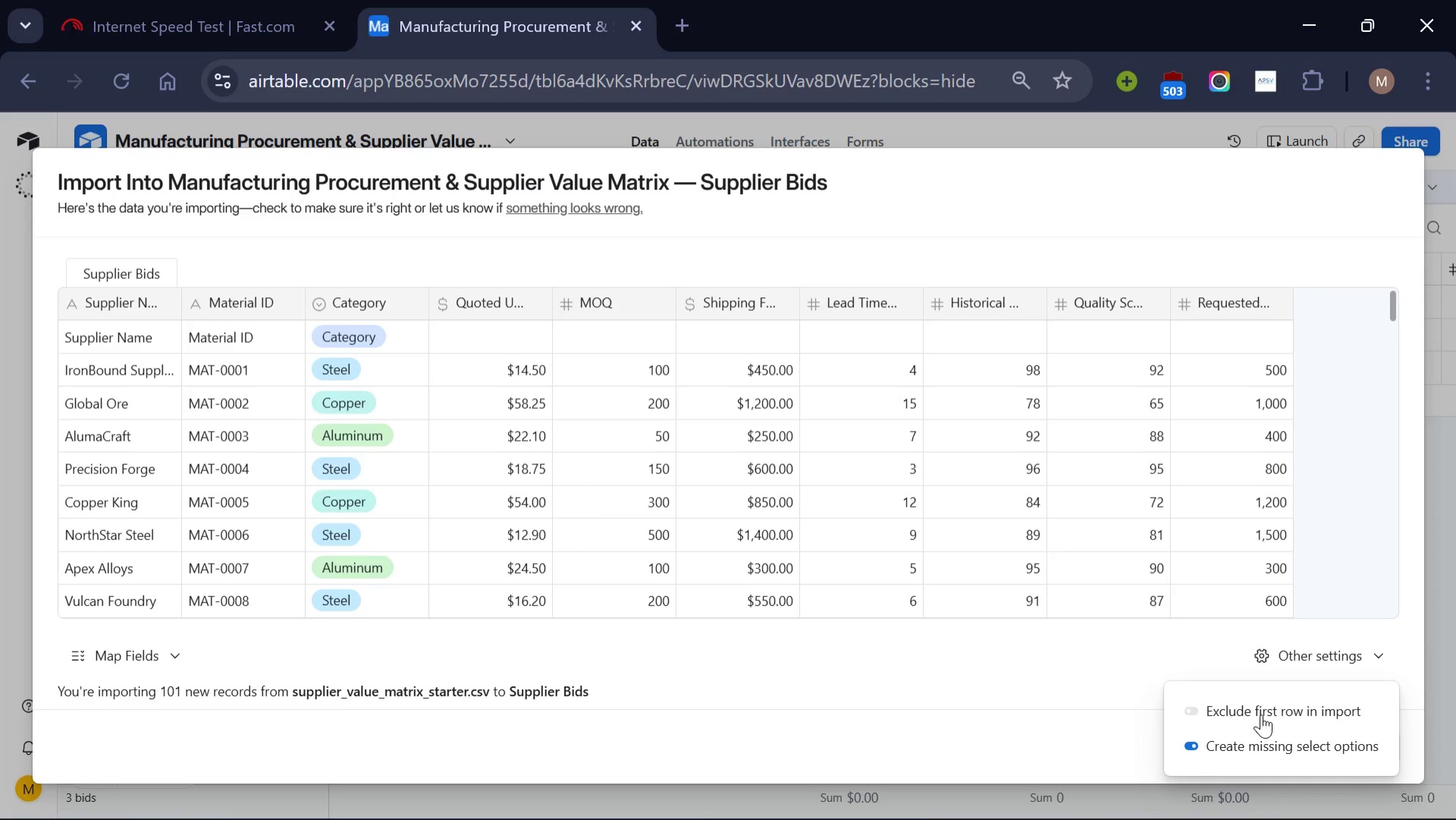 
left_click([1261, 714])
 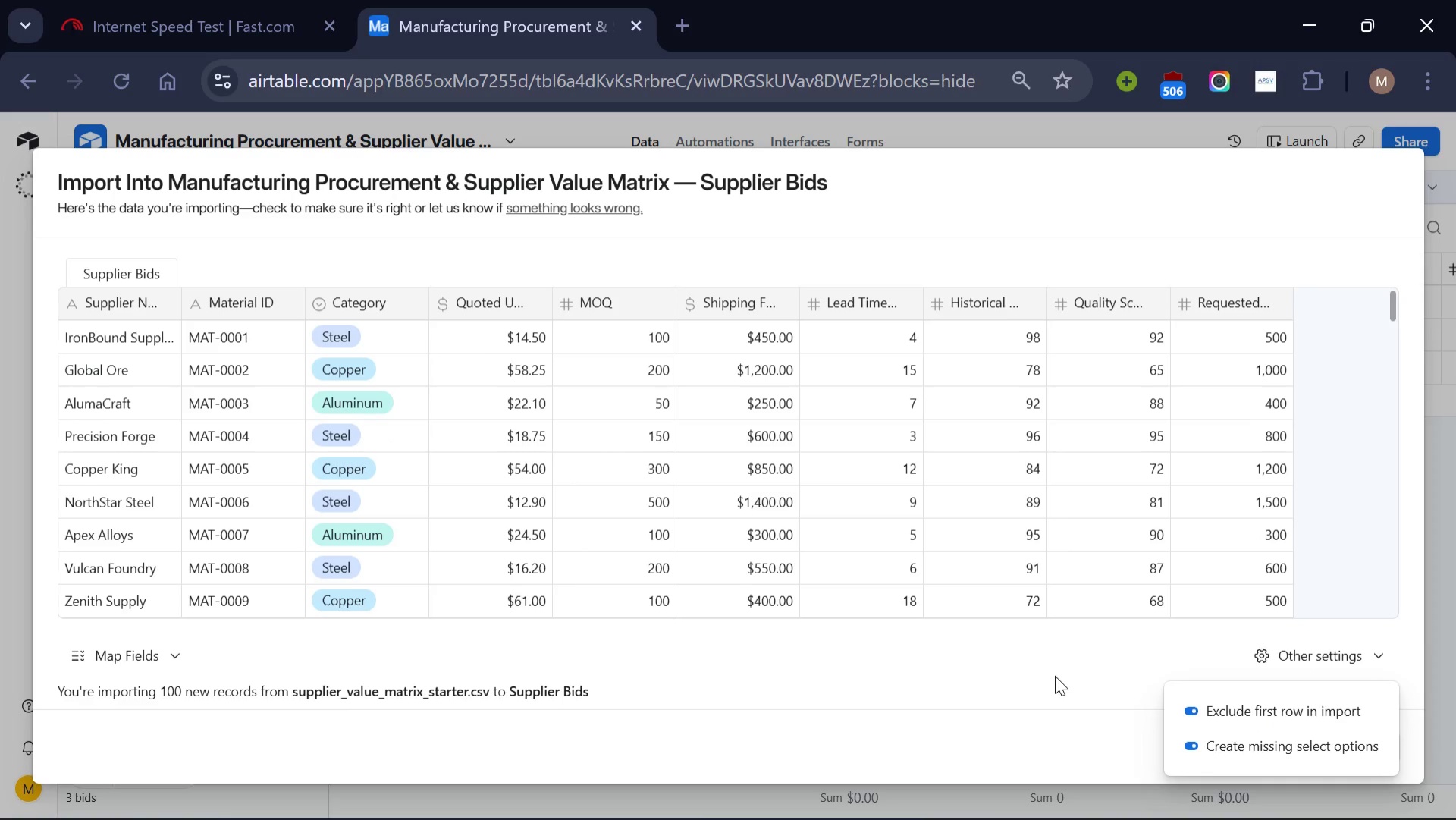 
left_click([1055, 675])
 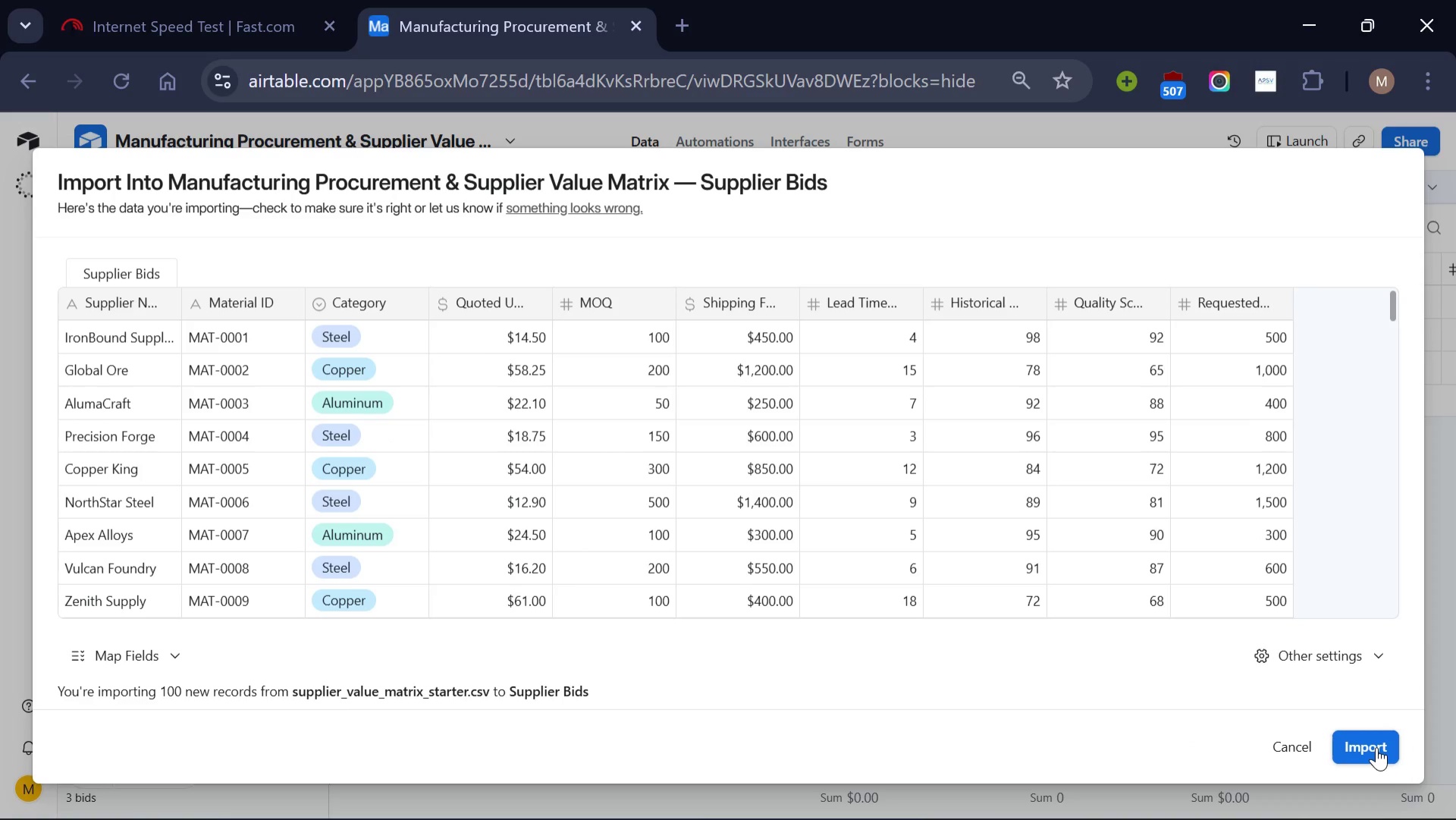 
left_click([1376, 746])
 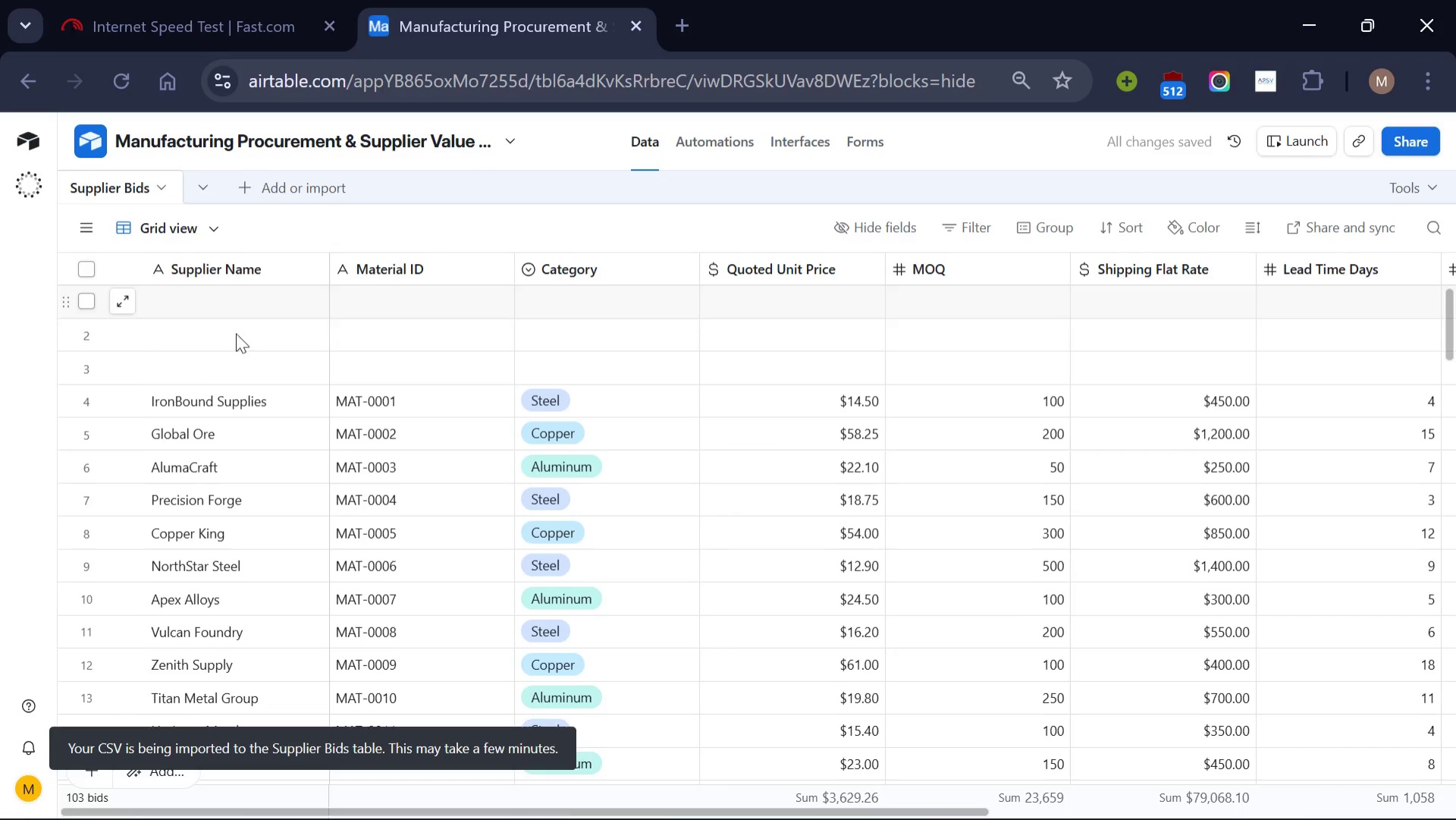 
wait(6.56)
 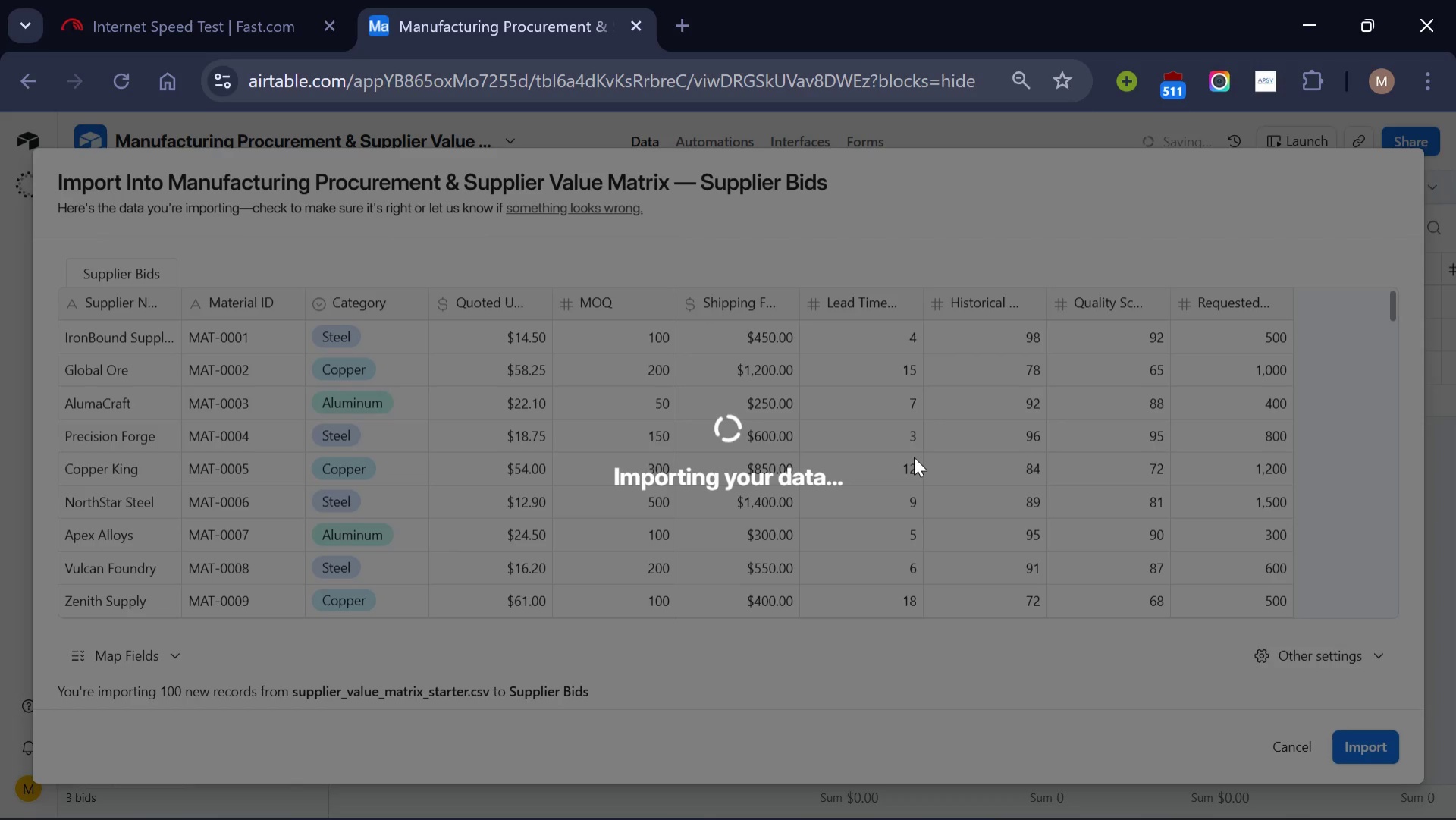 
left_click([86, 366])
 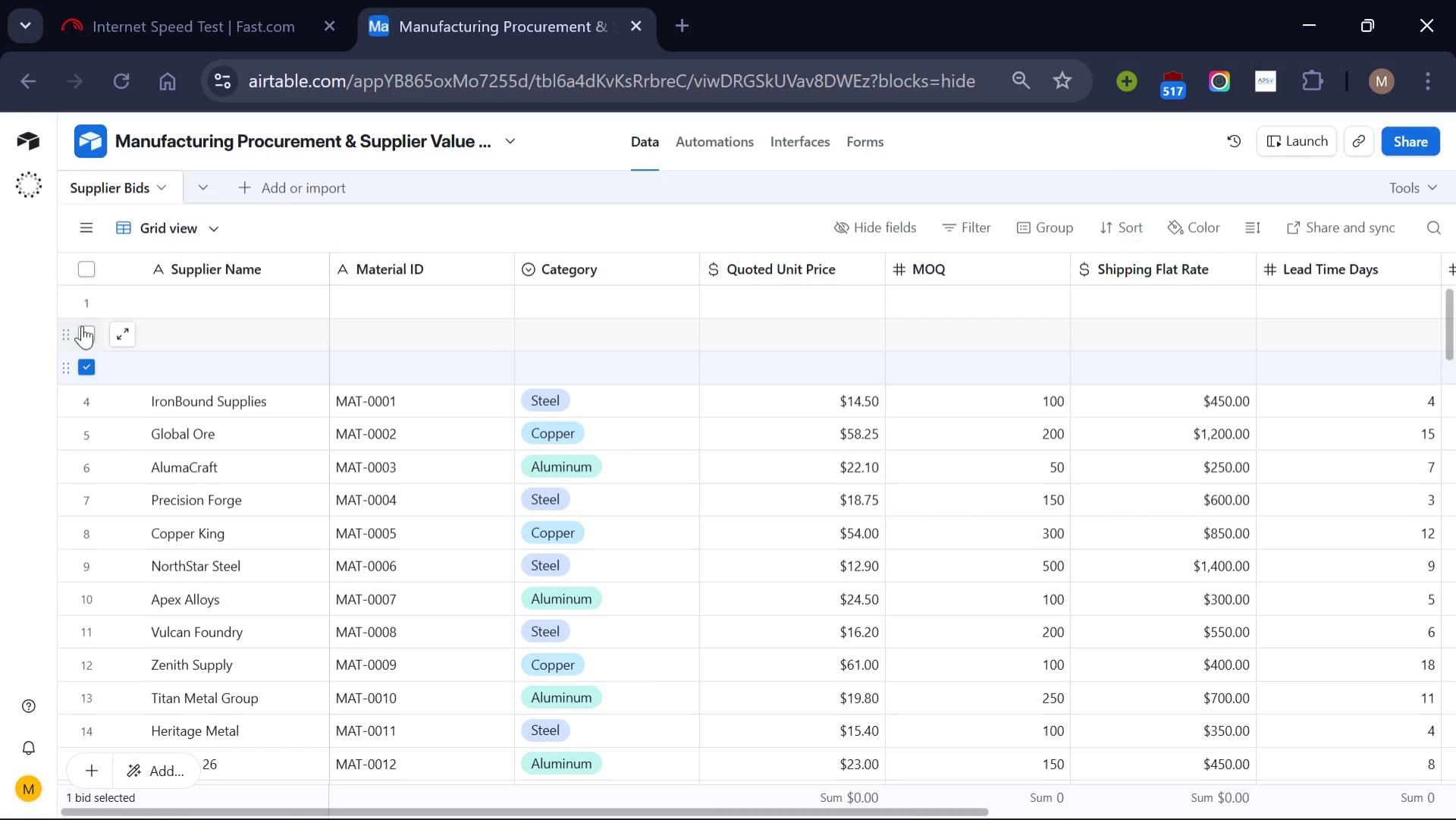 
left_click([82, 325])
 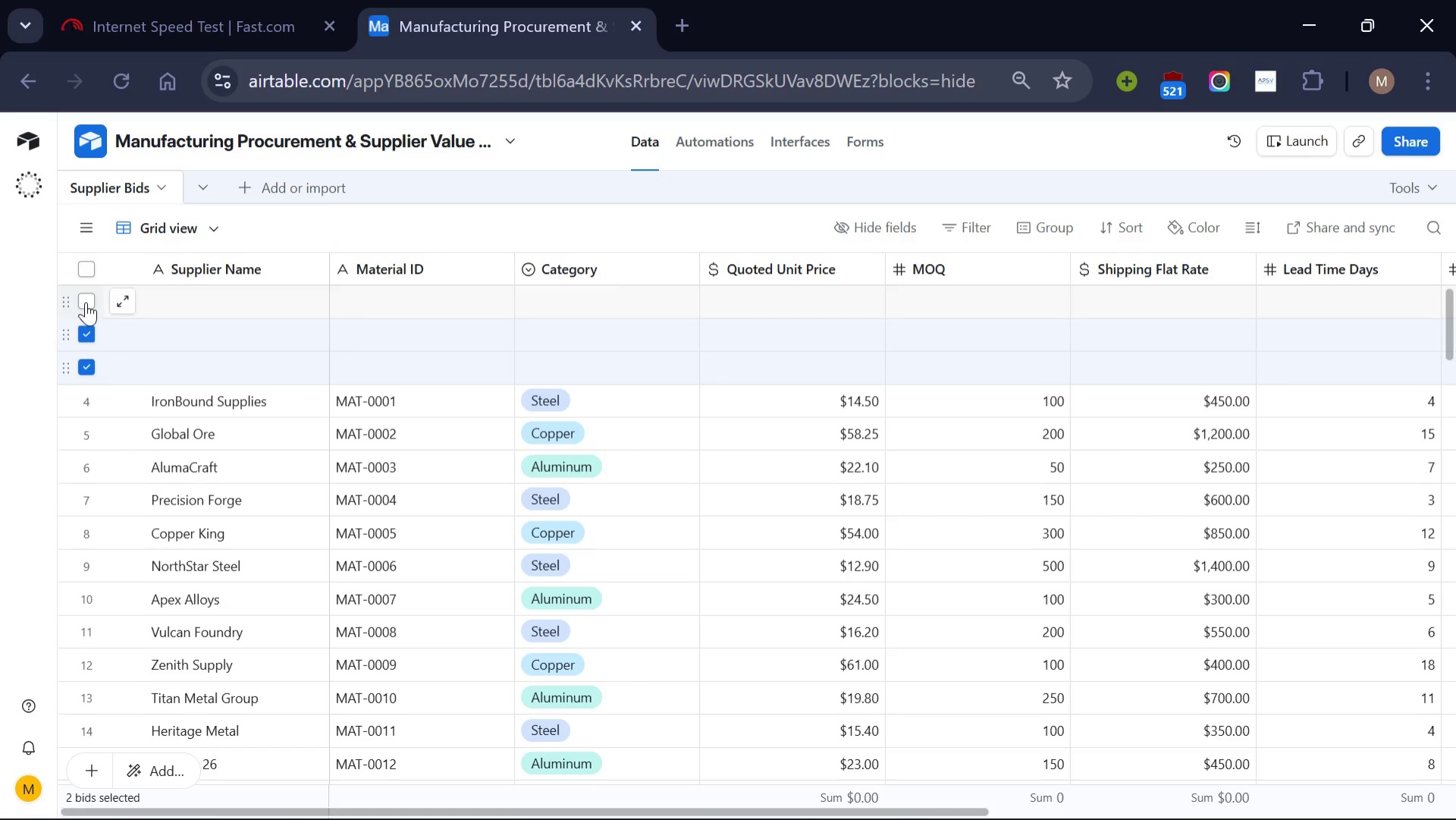 
left_click([86, 302])
 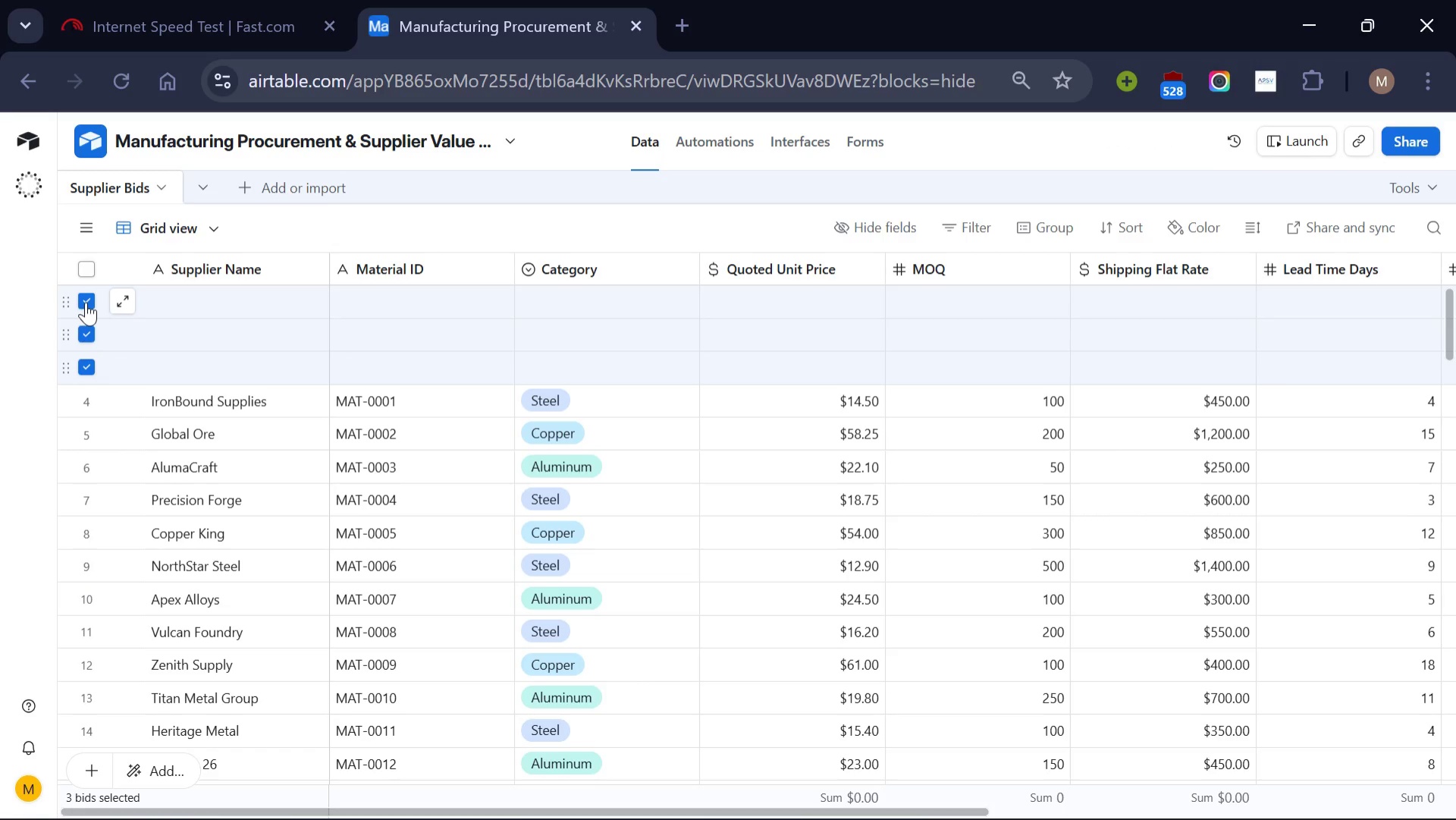 
right_click([86, 302])
 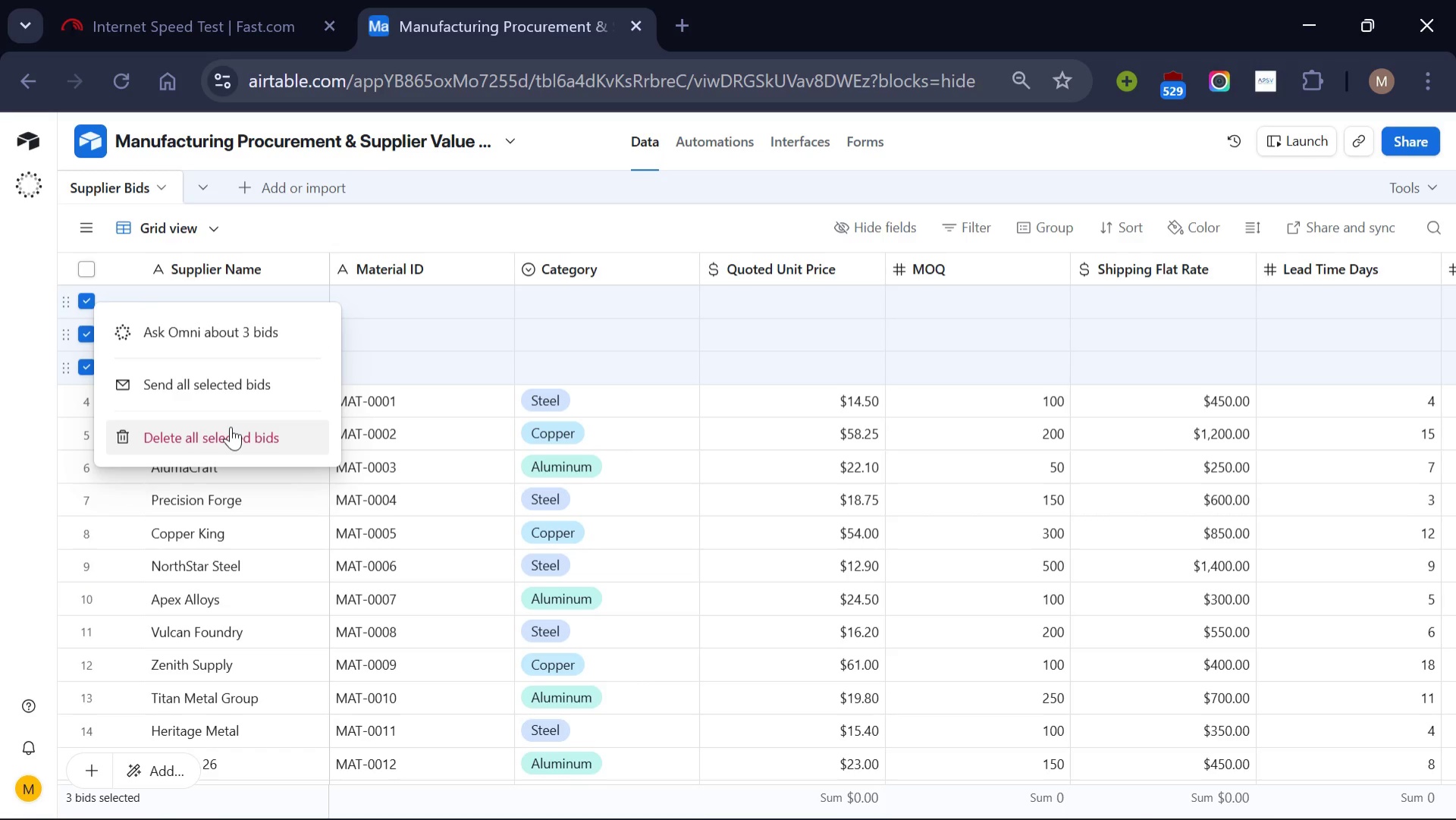 
left_click([231, 426])
 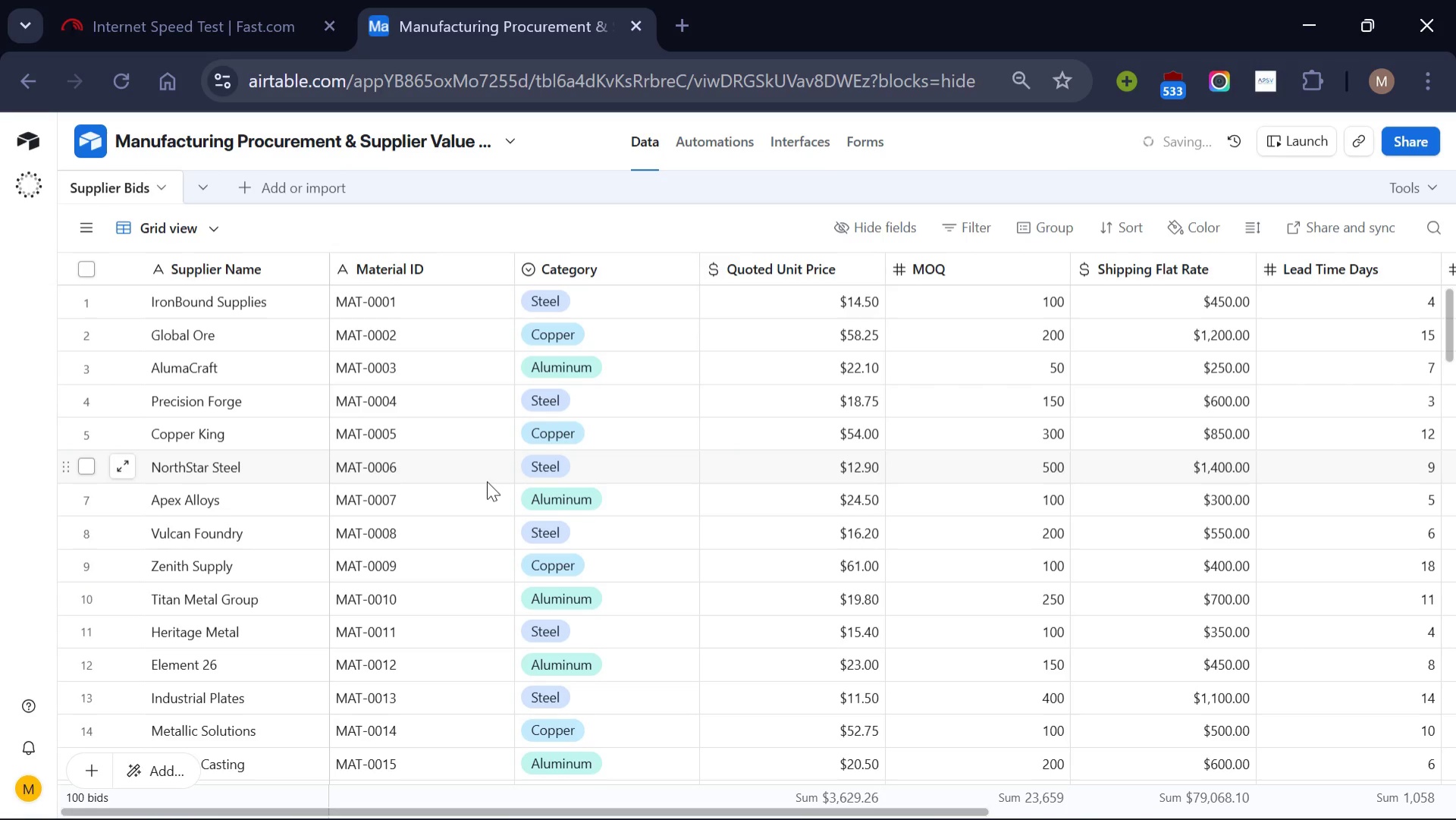 
scroll: coordinate [487, 480], scroll_direction: down, amount: 6.0
 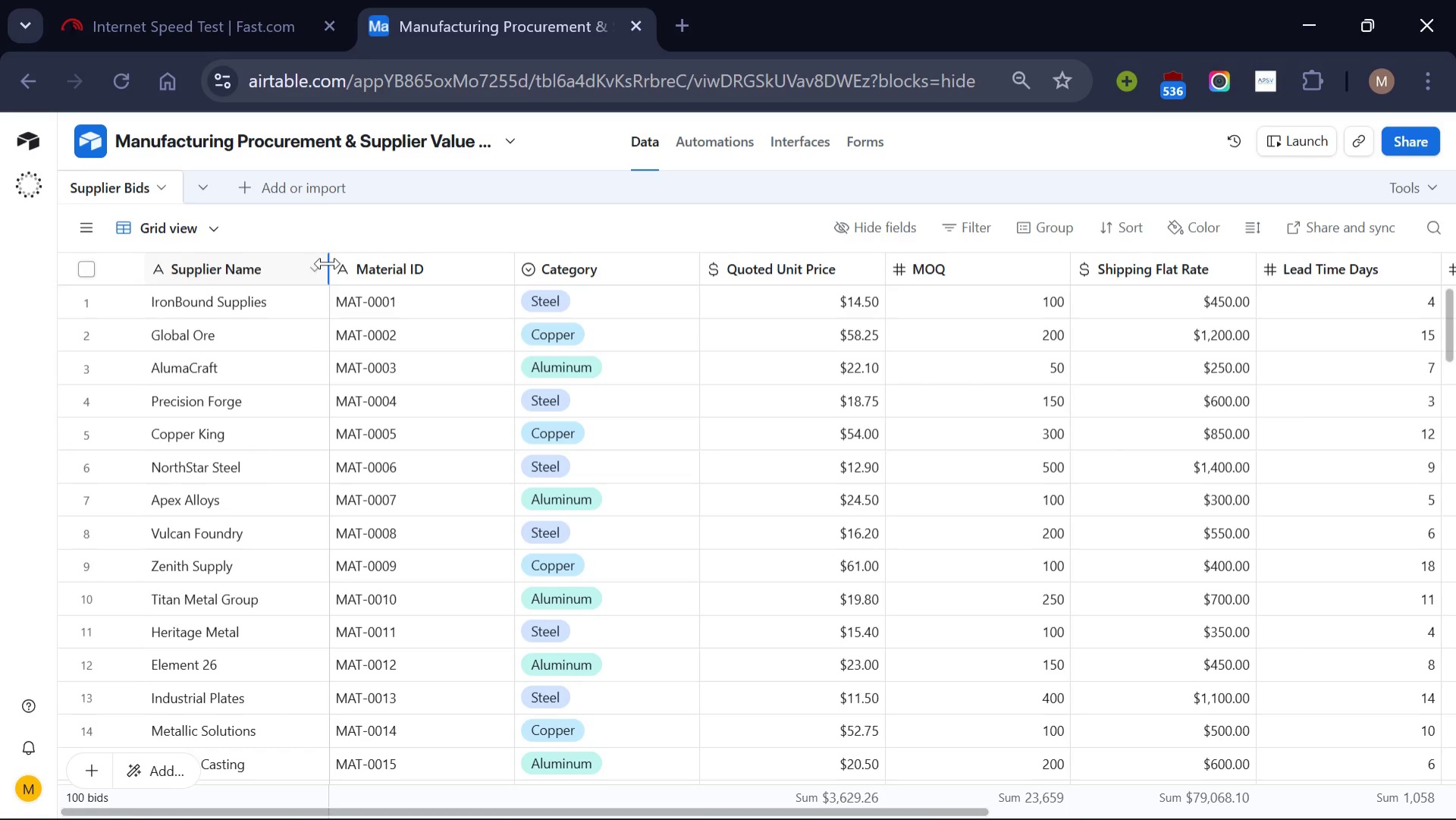 
left_click_drag(start_coordinate=[328, 263], to_coordinate=[284, 269])
 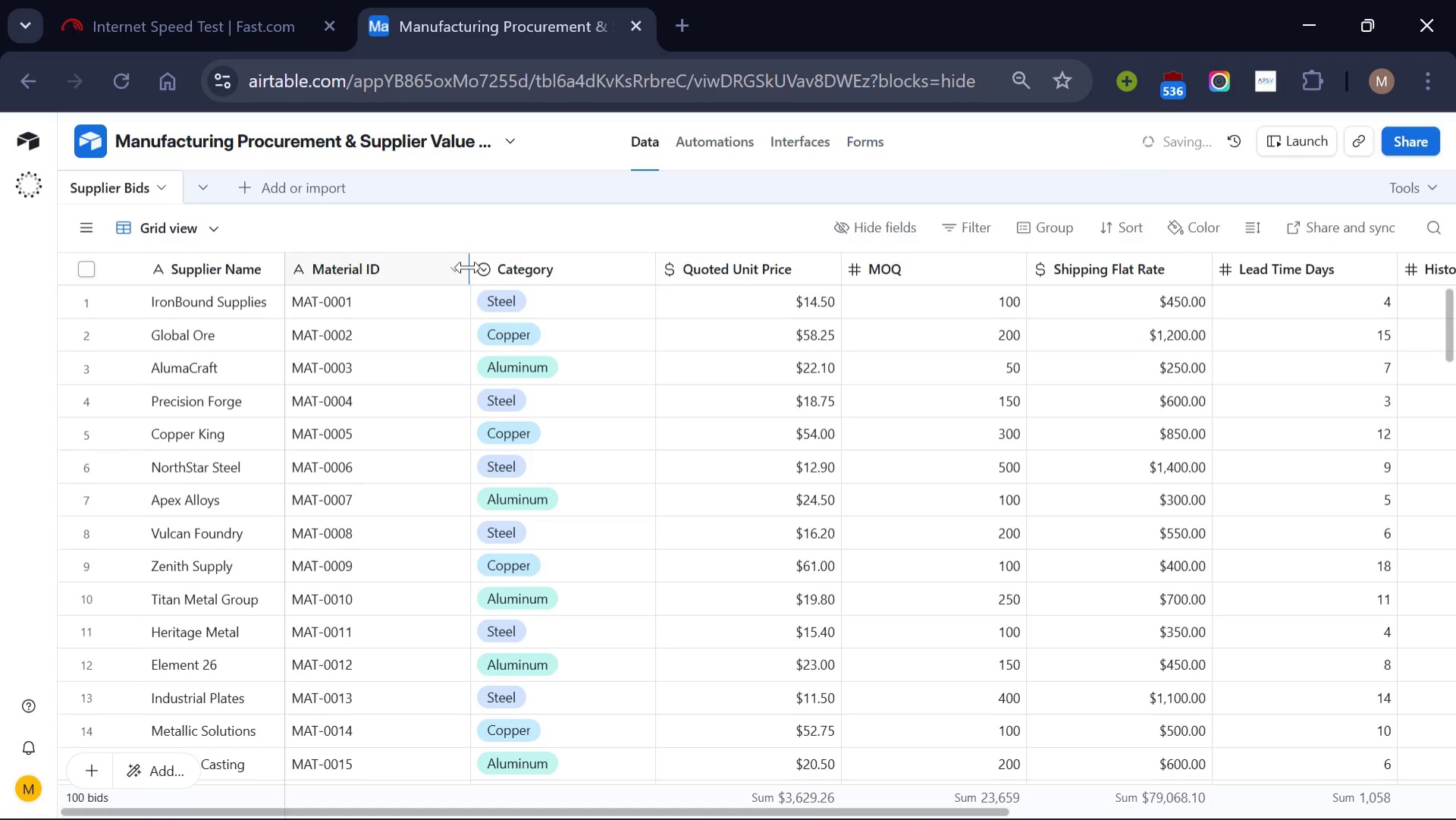 
left_click_drag(start_coordinate=[468, 267], to_coordinate=[397, 264])
 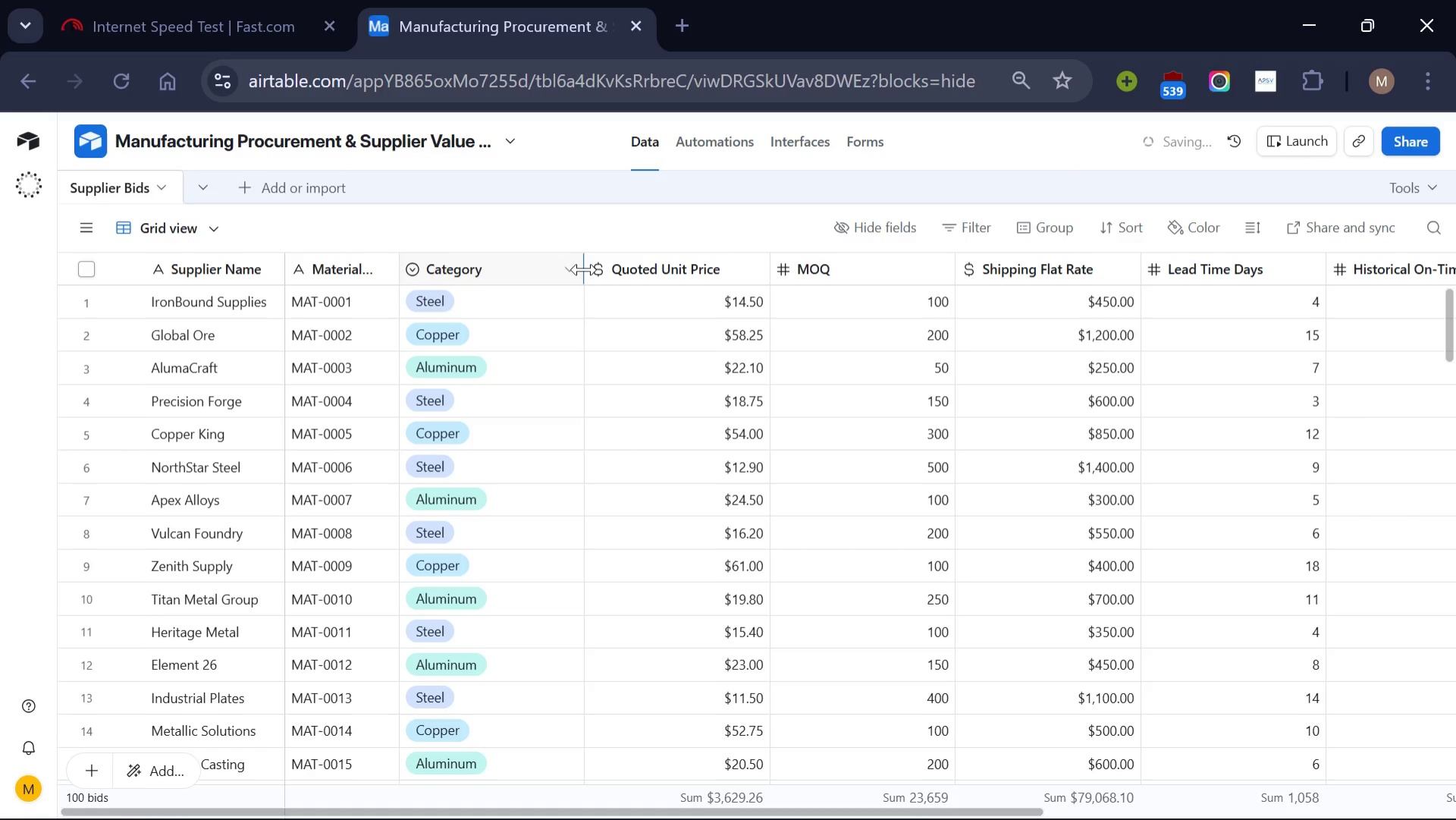 
left_click_drag(start_coordinate=[584, 269], to_coordinate=[510, 271])
 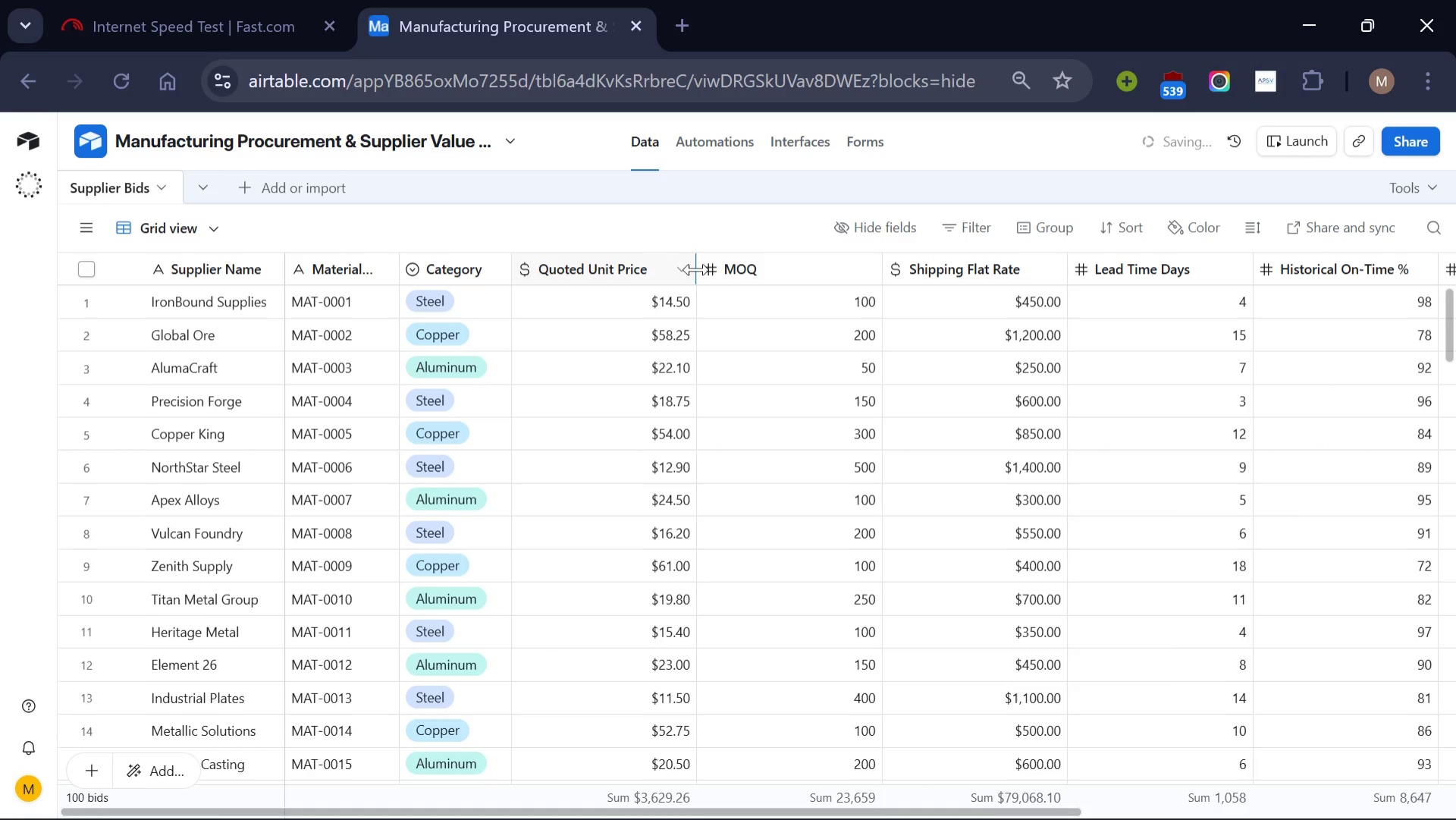 
left_click_drag(start_coordinate=[695, 269], to_coordinate=[622, 265])
 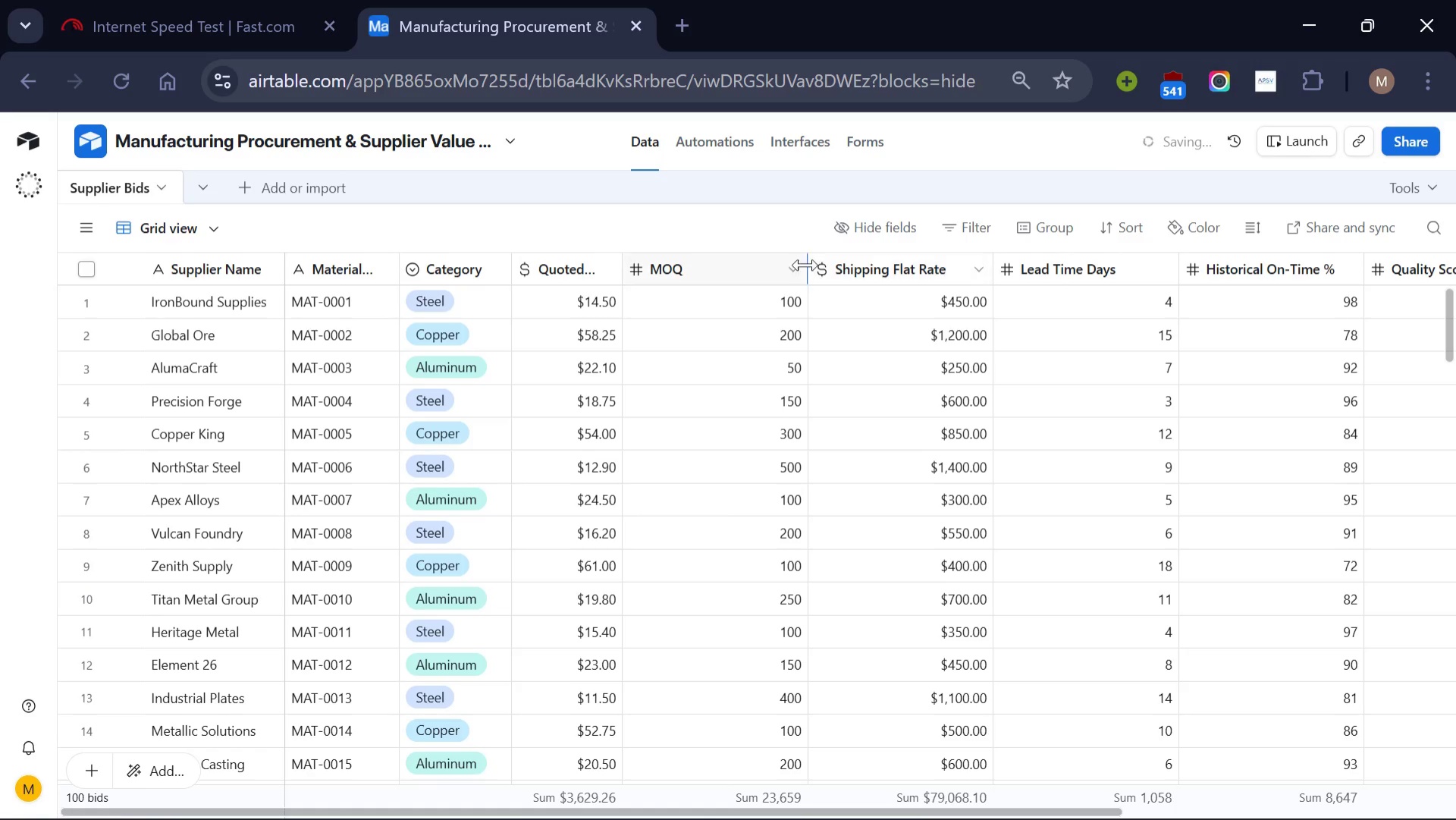 
left_click_drag(start_coordinate=[804, 266], to_coordinate=[718, 269])
 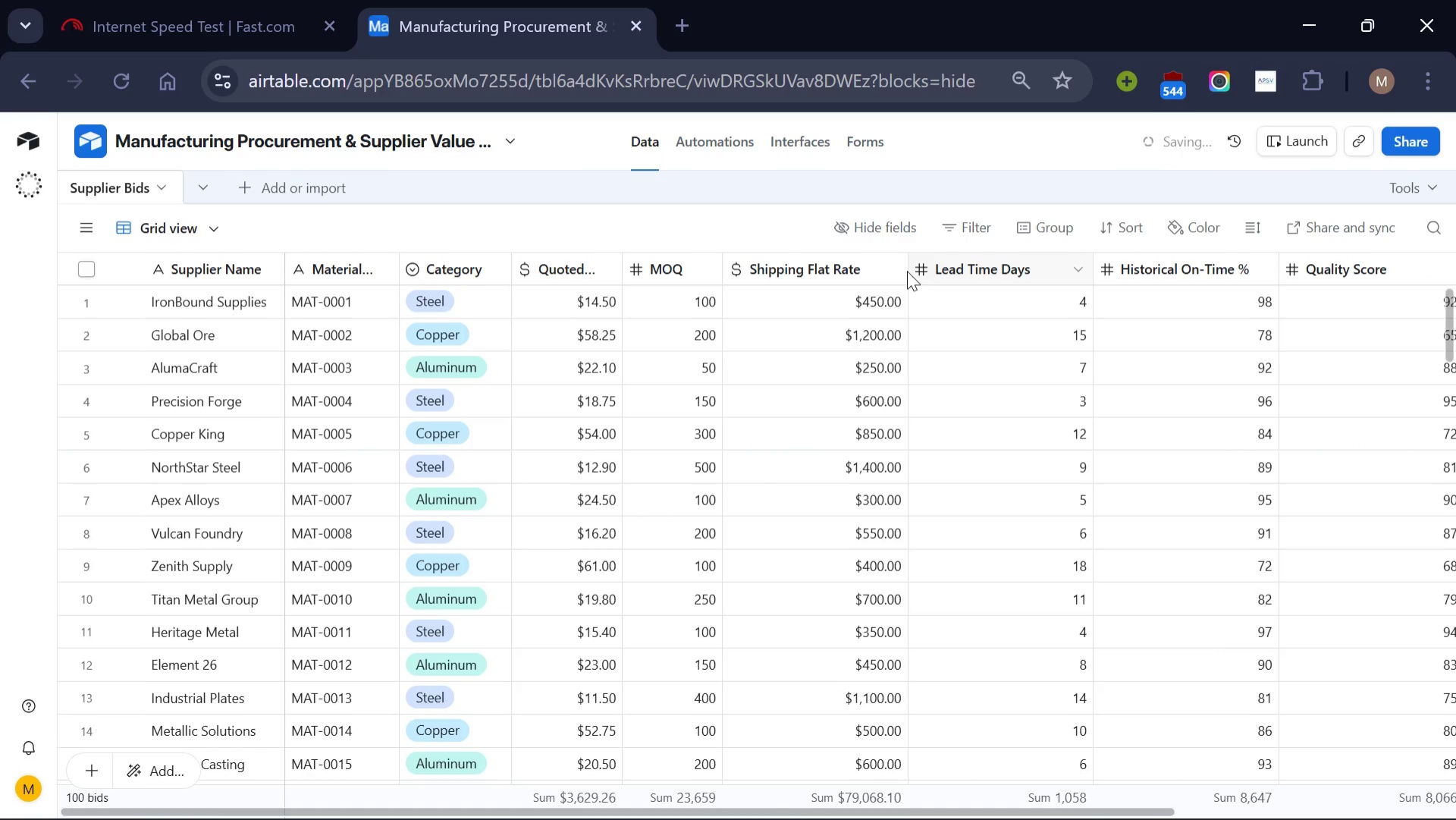 
left_click_drag(start_coordinate=[905, 271], to_coordinate=[834, 276])
 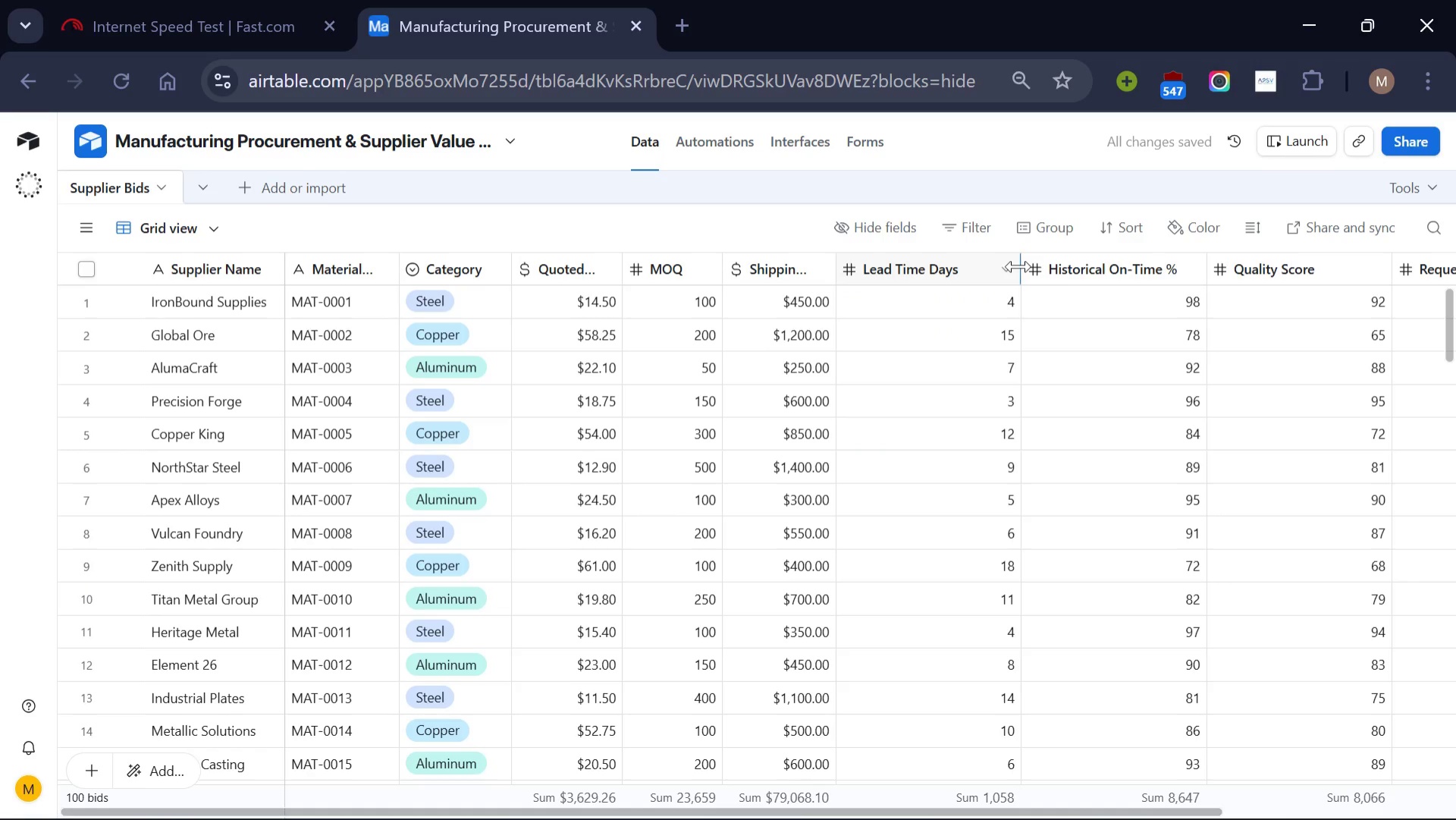 
left_click_drag(start_coordinate=[1018, 266], to_coordinate=[946, 272])
 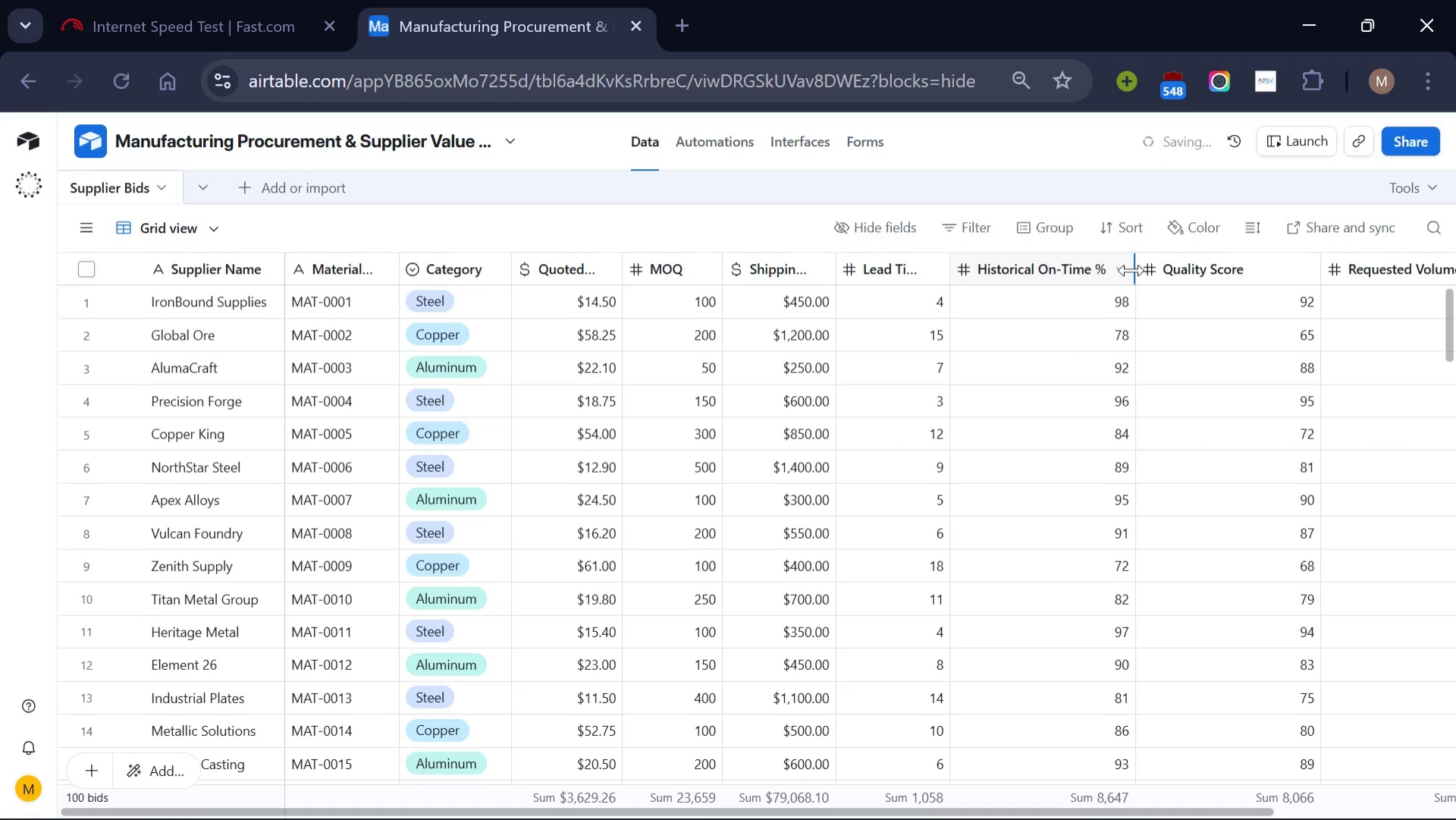 
left_click_drag(start_coordinate=[1131, 270], to_coordinate=[1042, 275])
 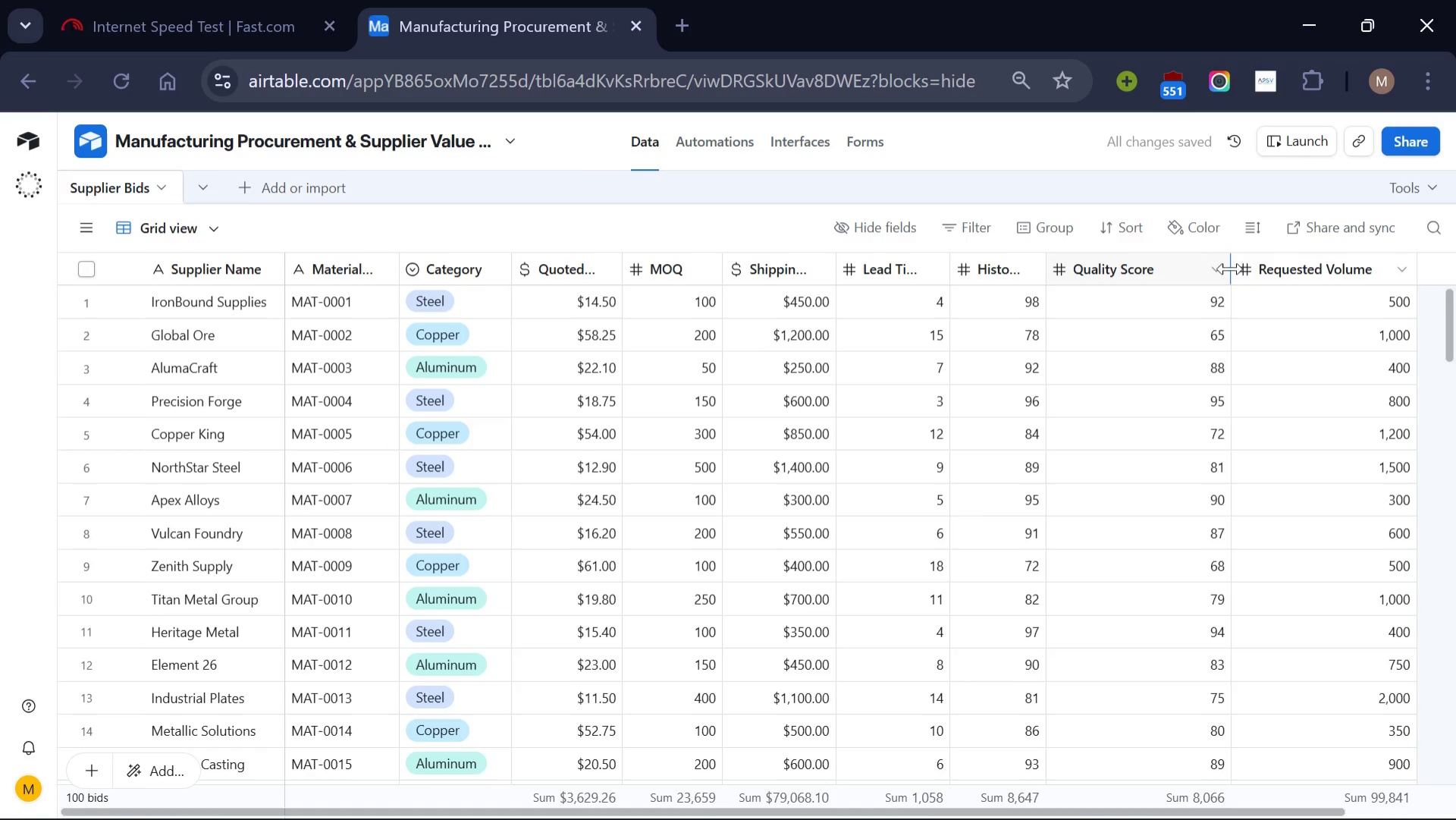 
left_click_drag(start_coordinate=[1228, 269], to_coordinate=[1144, 277])
 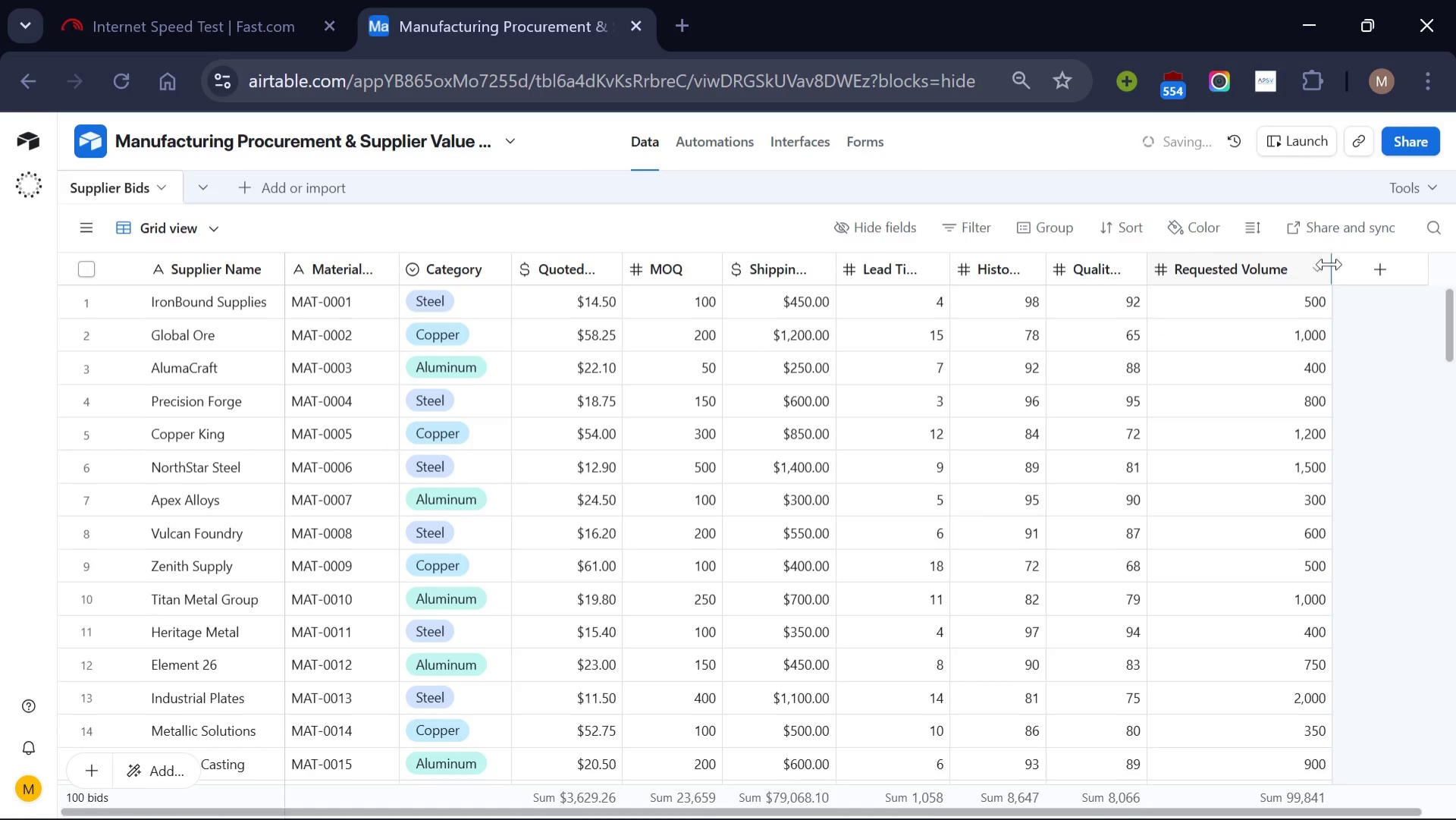 
left_click_drag(start_coordinate=[1329, 264], to_coordinate=[1262, 278])
 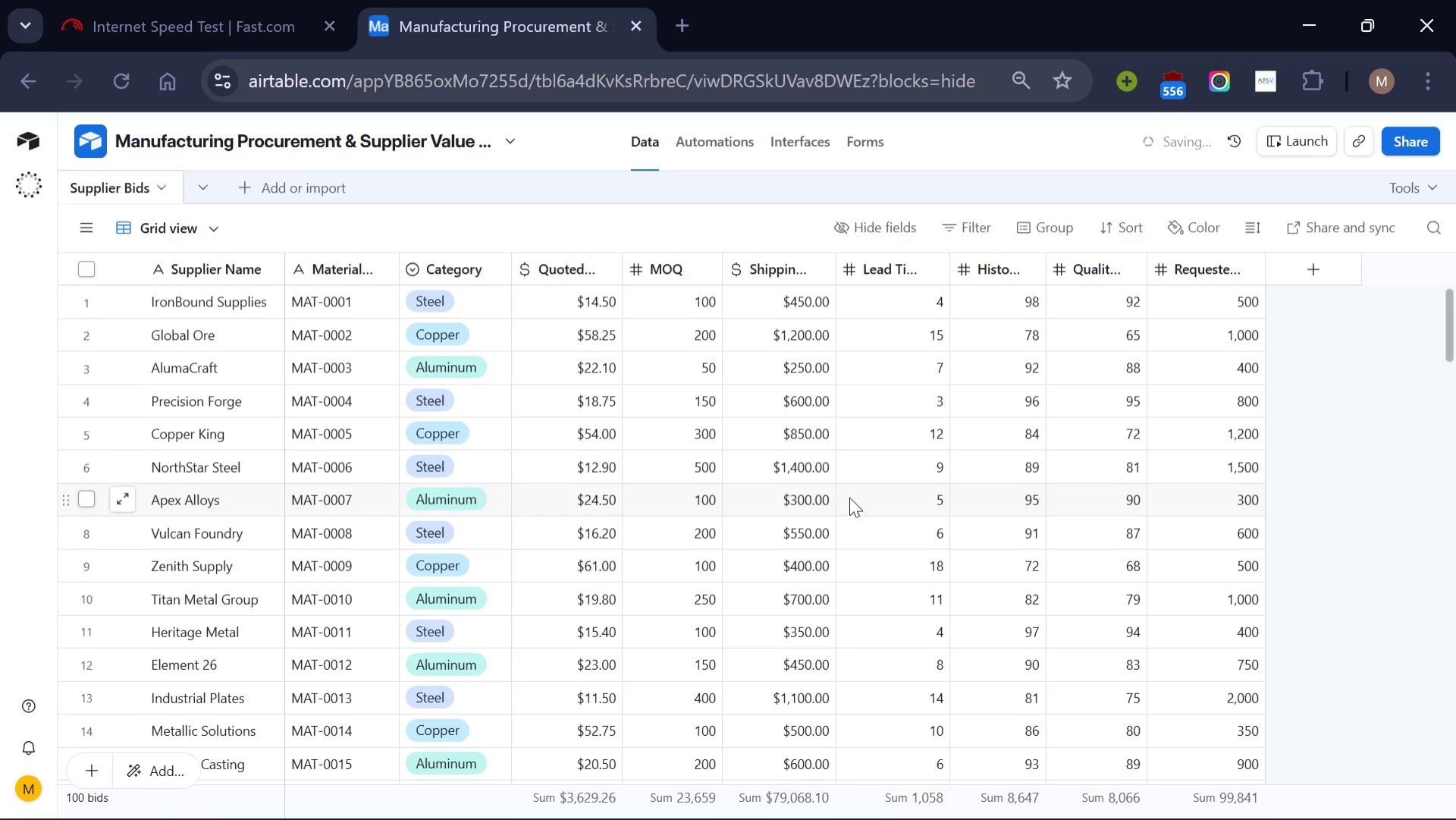 
scroll: coordinate [851, 492], scroll_direction: up, amount: 9.0
 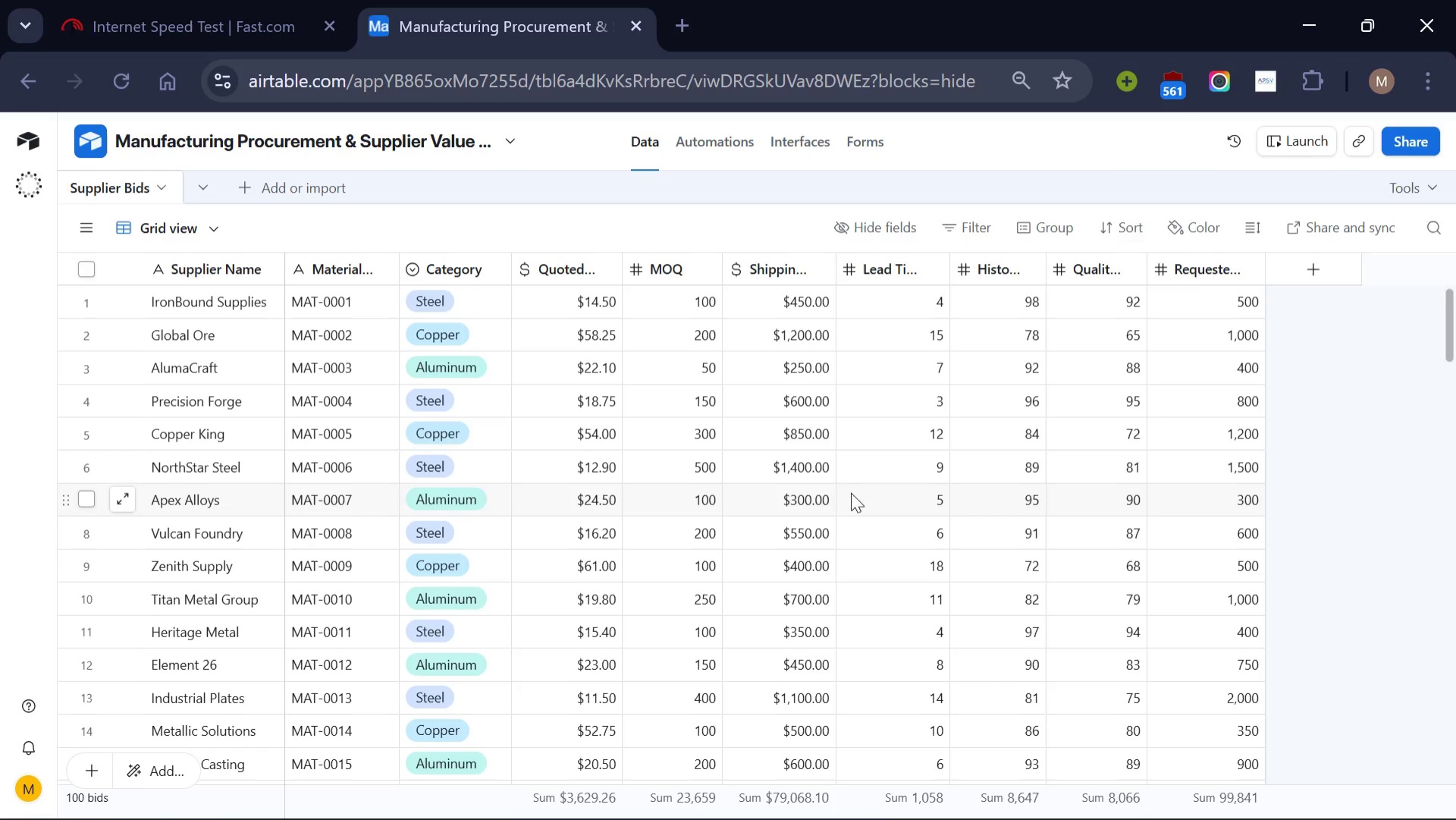 
wait(13.3)
 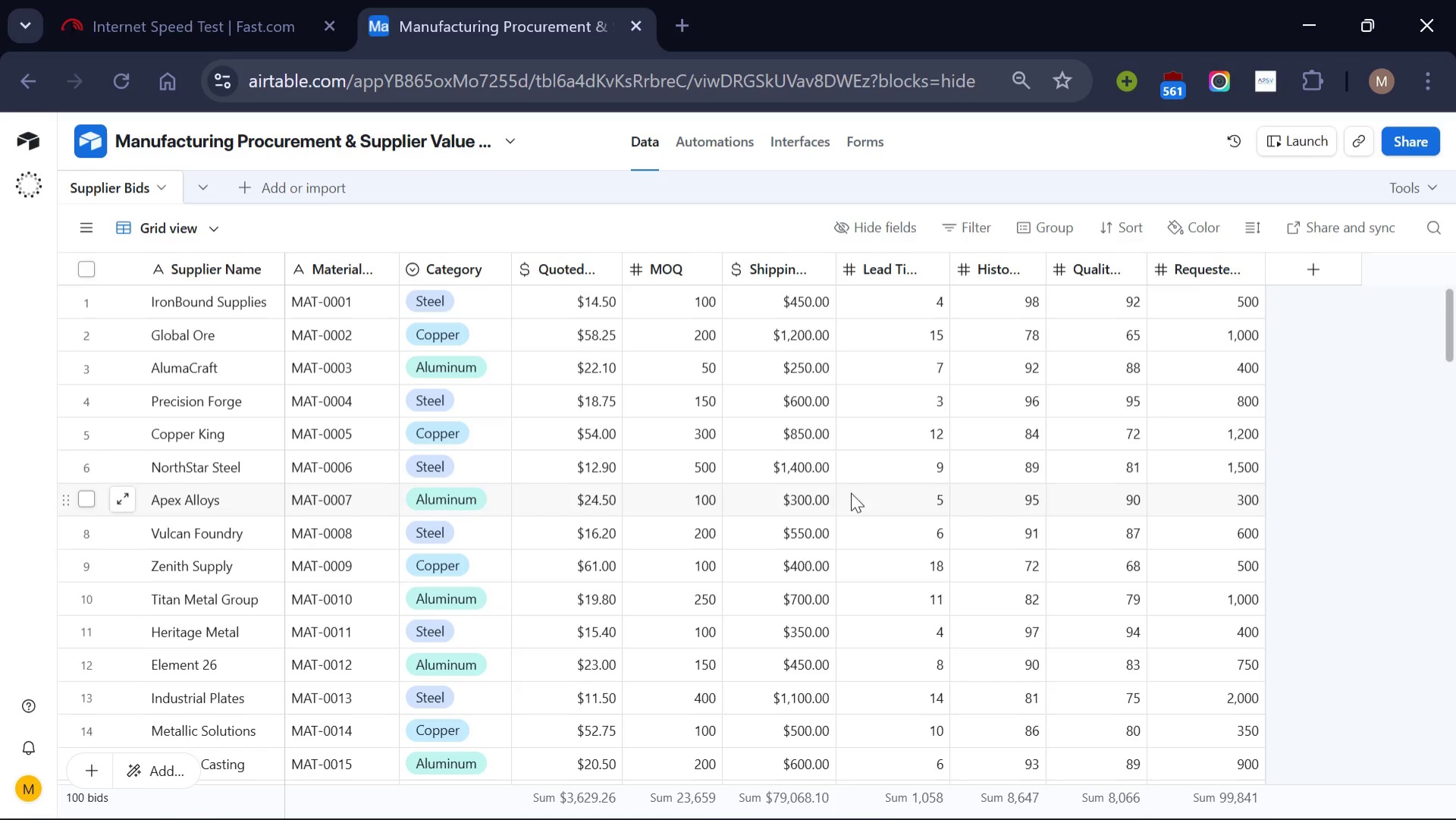 
left_click([496, 269])
 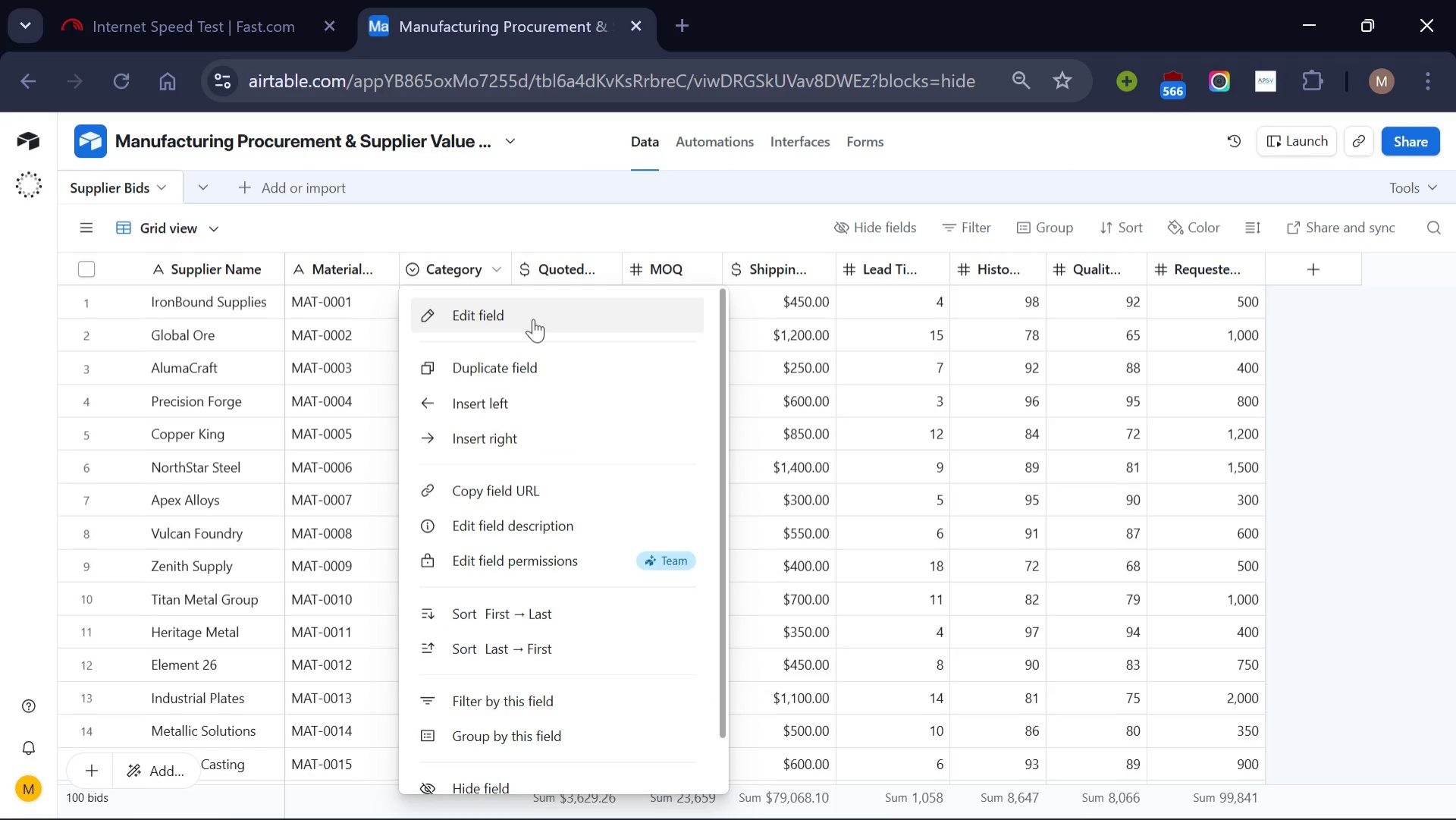 
left_click([533, 319])
 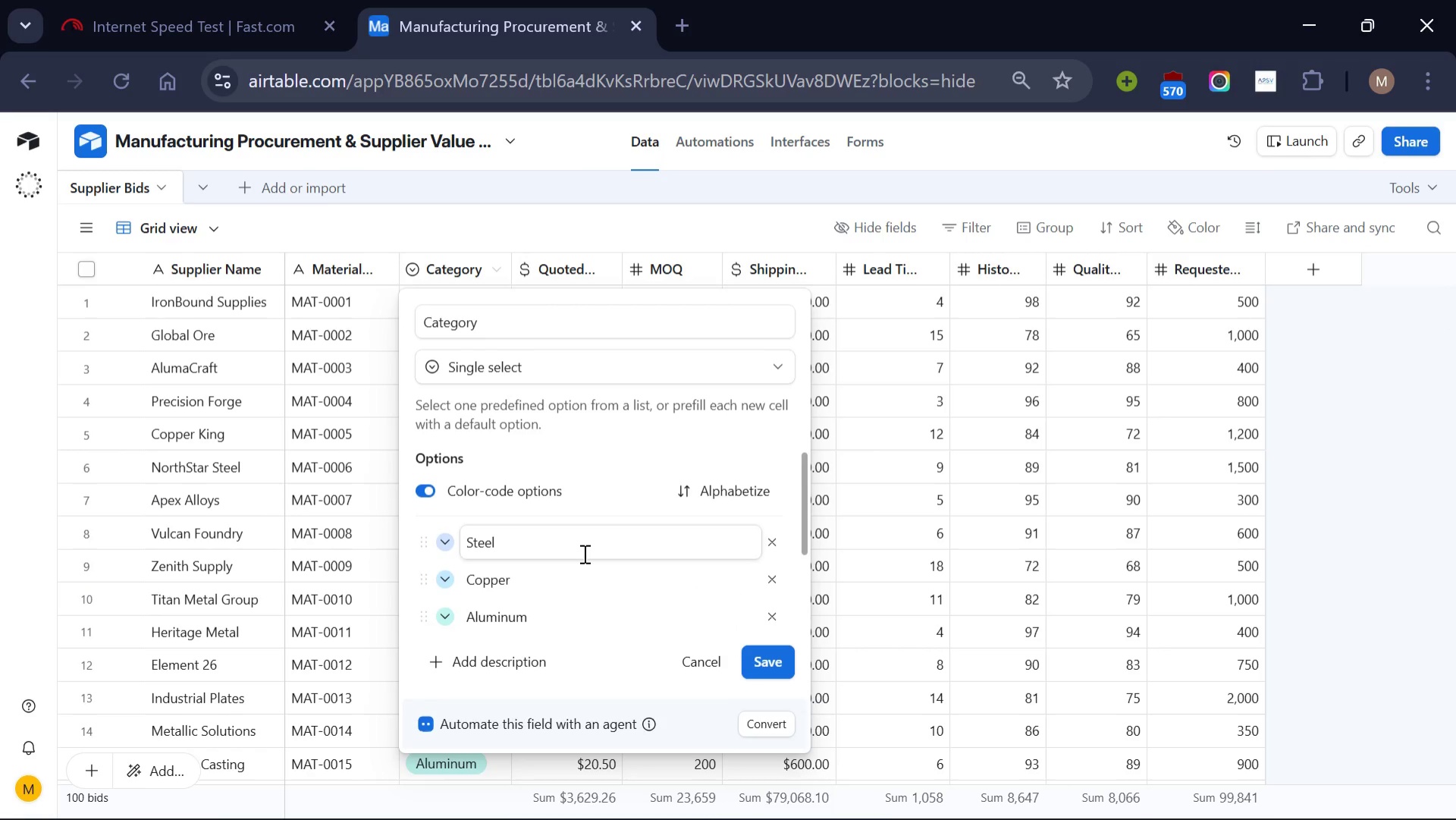 
scroll: coordinate [583, 553], scroll_direction: none, amount: 0.0
 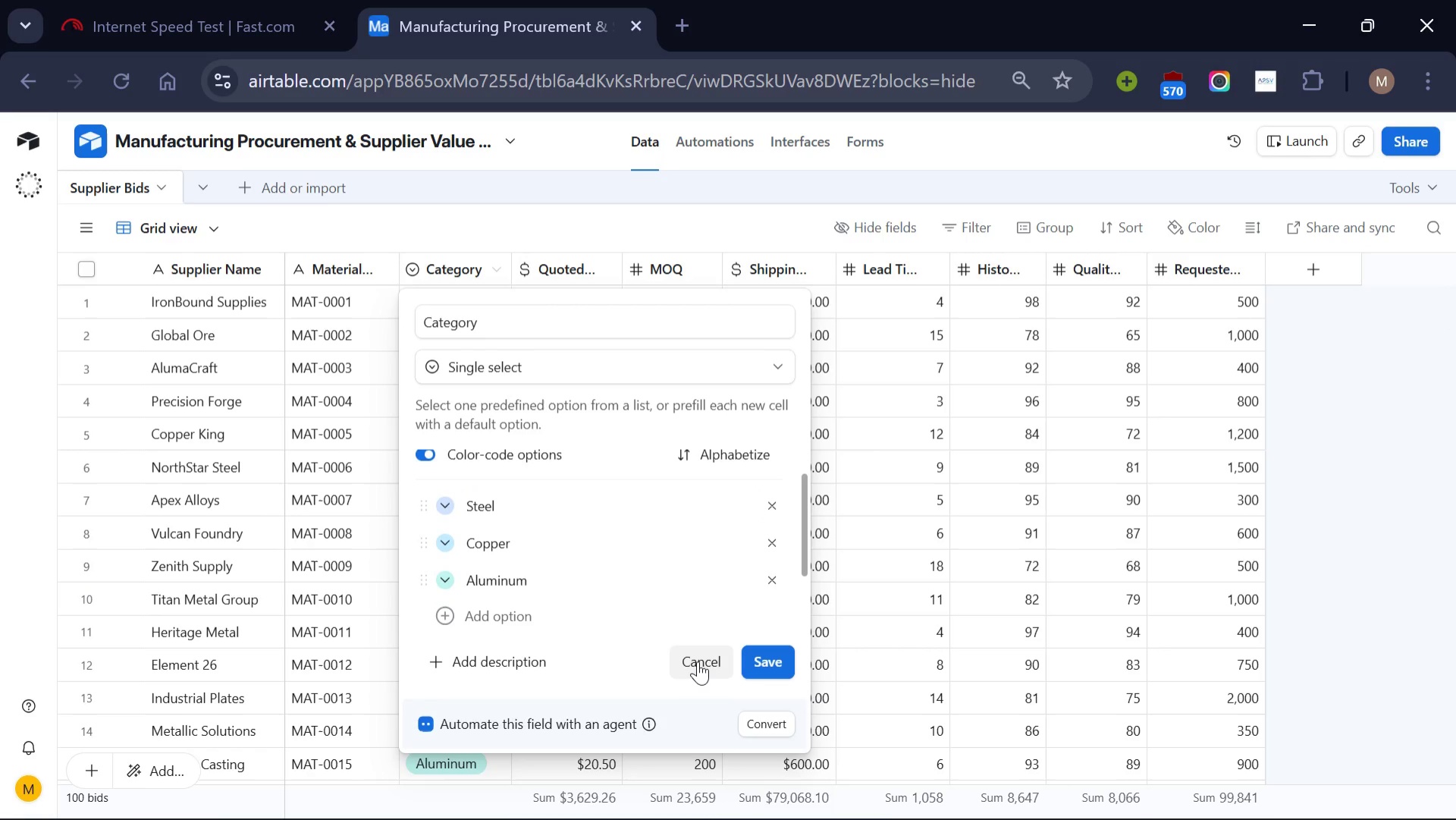 
left_click([698, 661])
 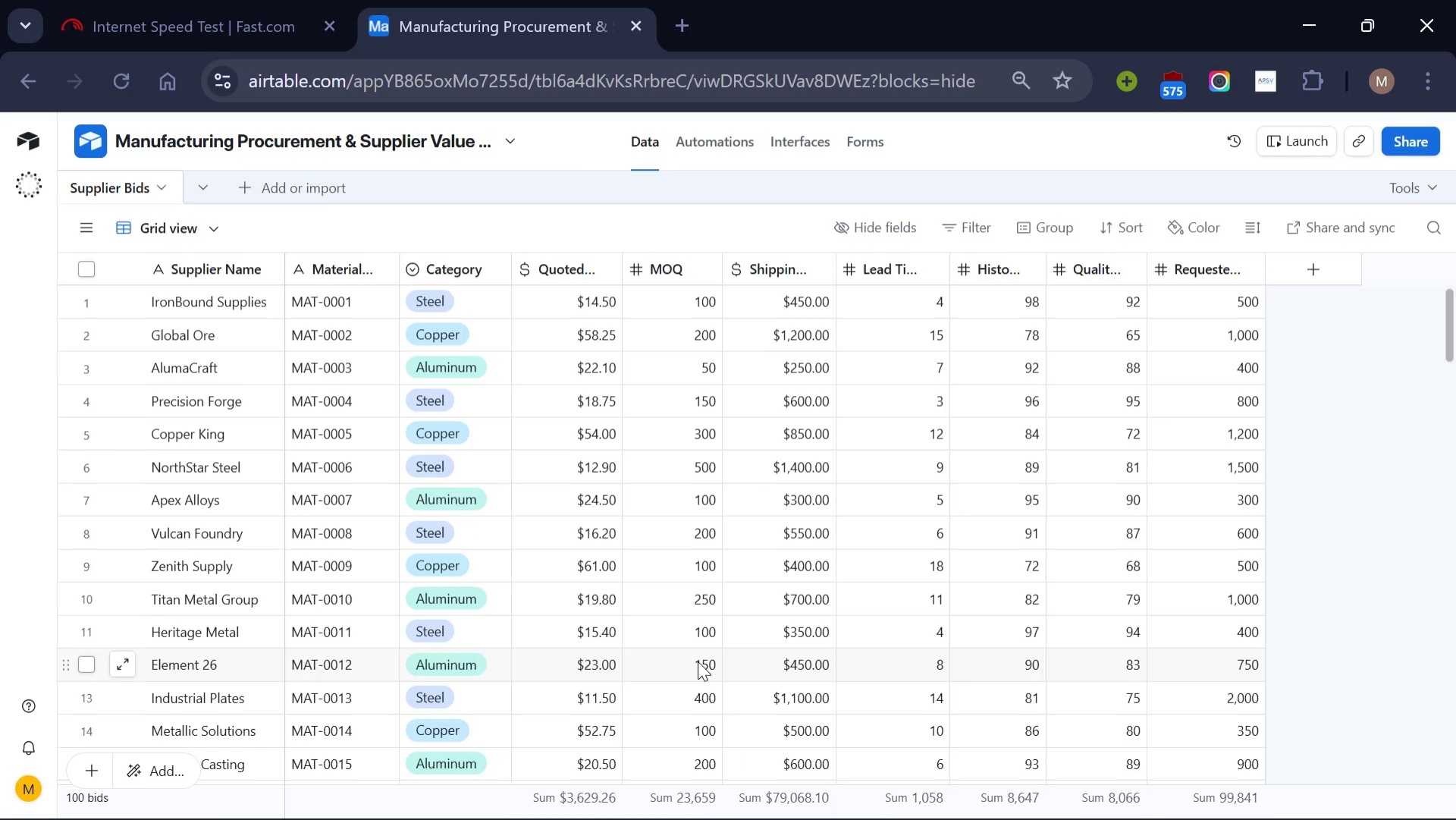 
wait(8.91)
 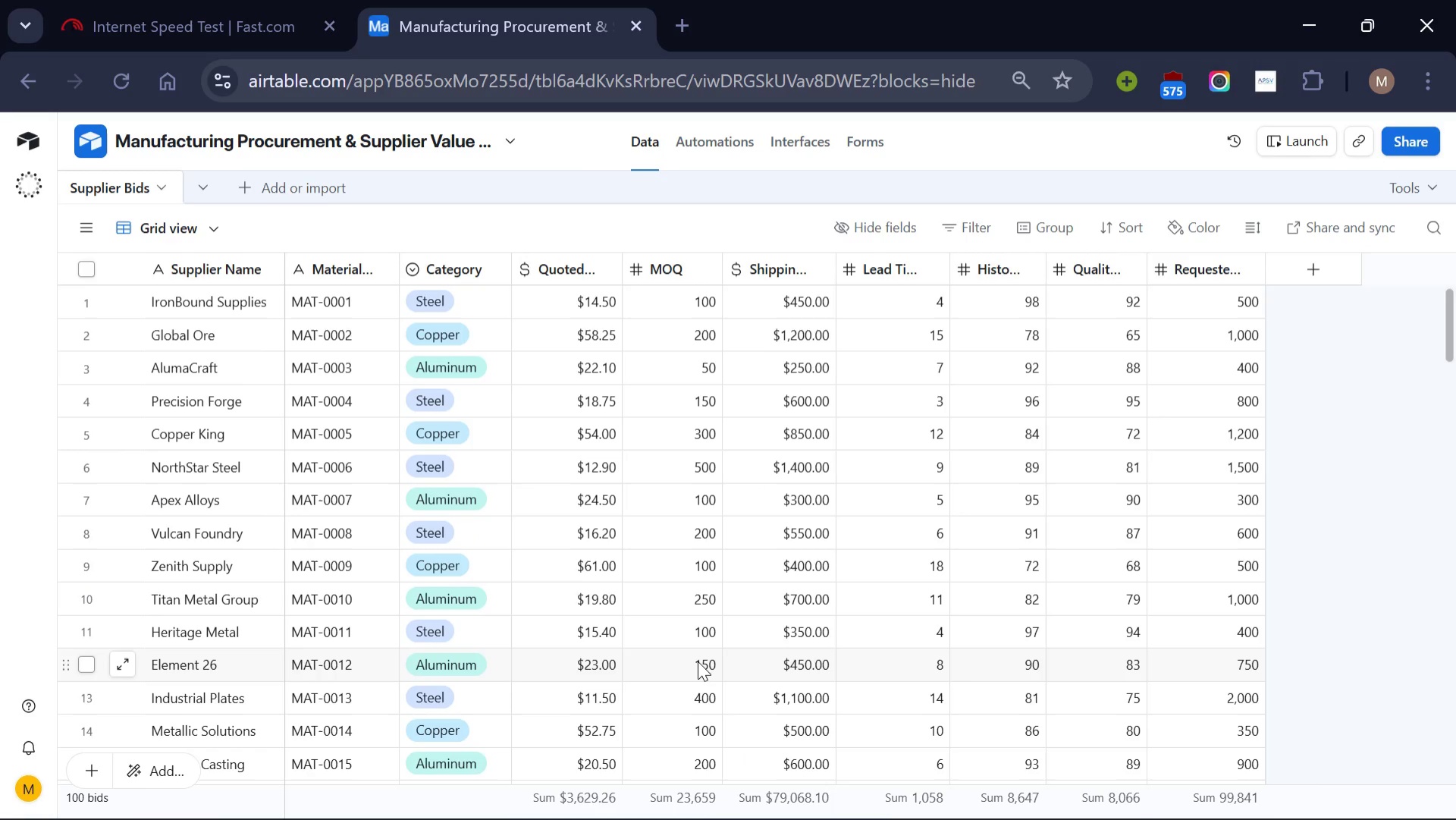 
left_click([1307, 272])
 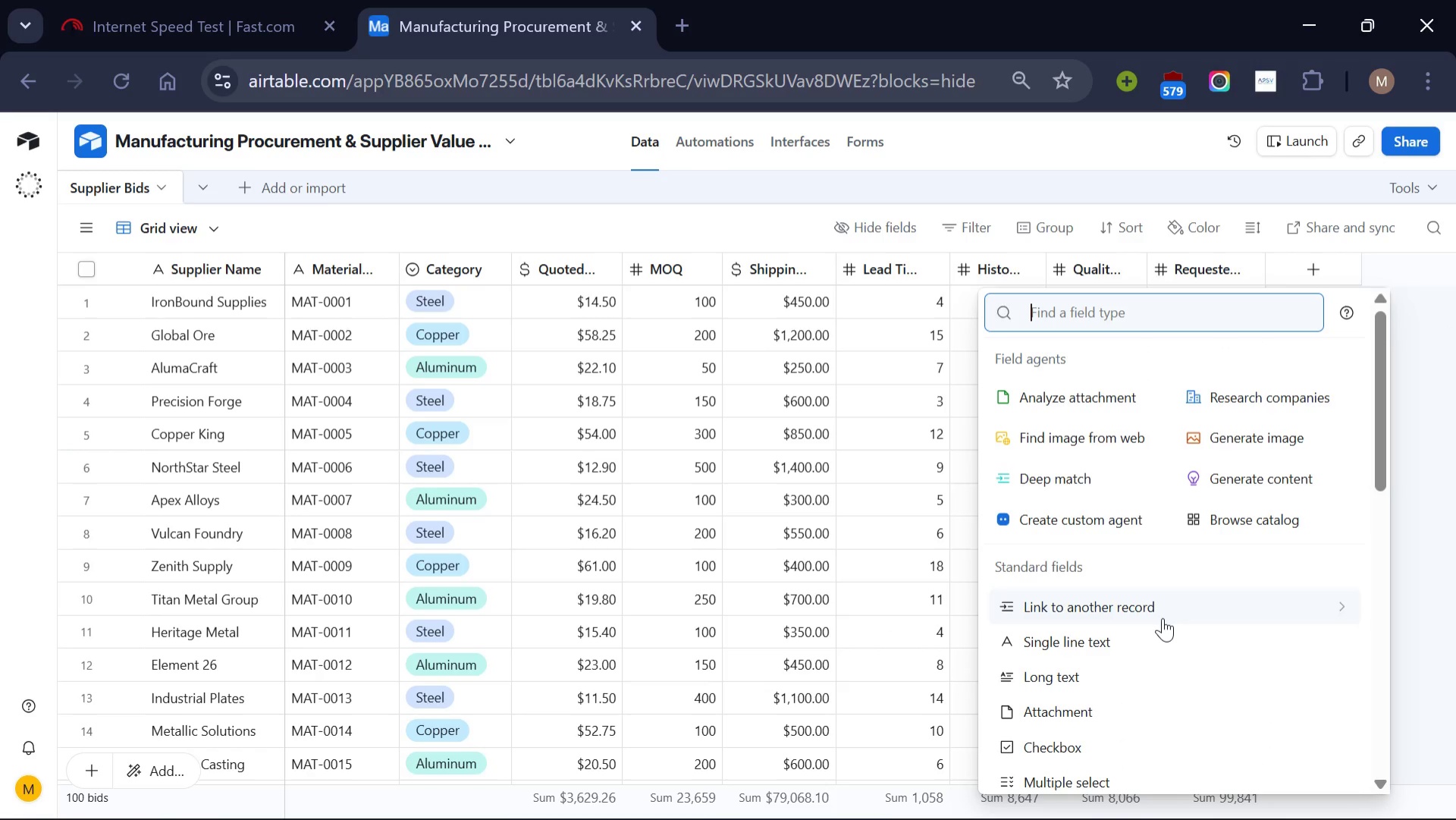 
scroll: coordinate [1163, 617], scroll_direction: down, amount: 7.0
 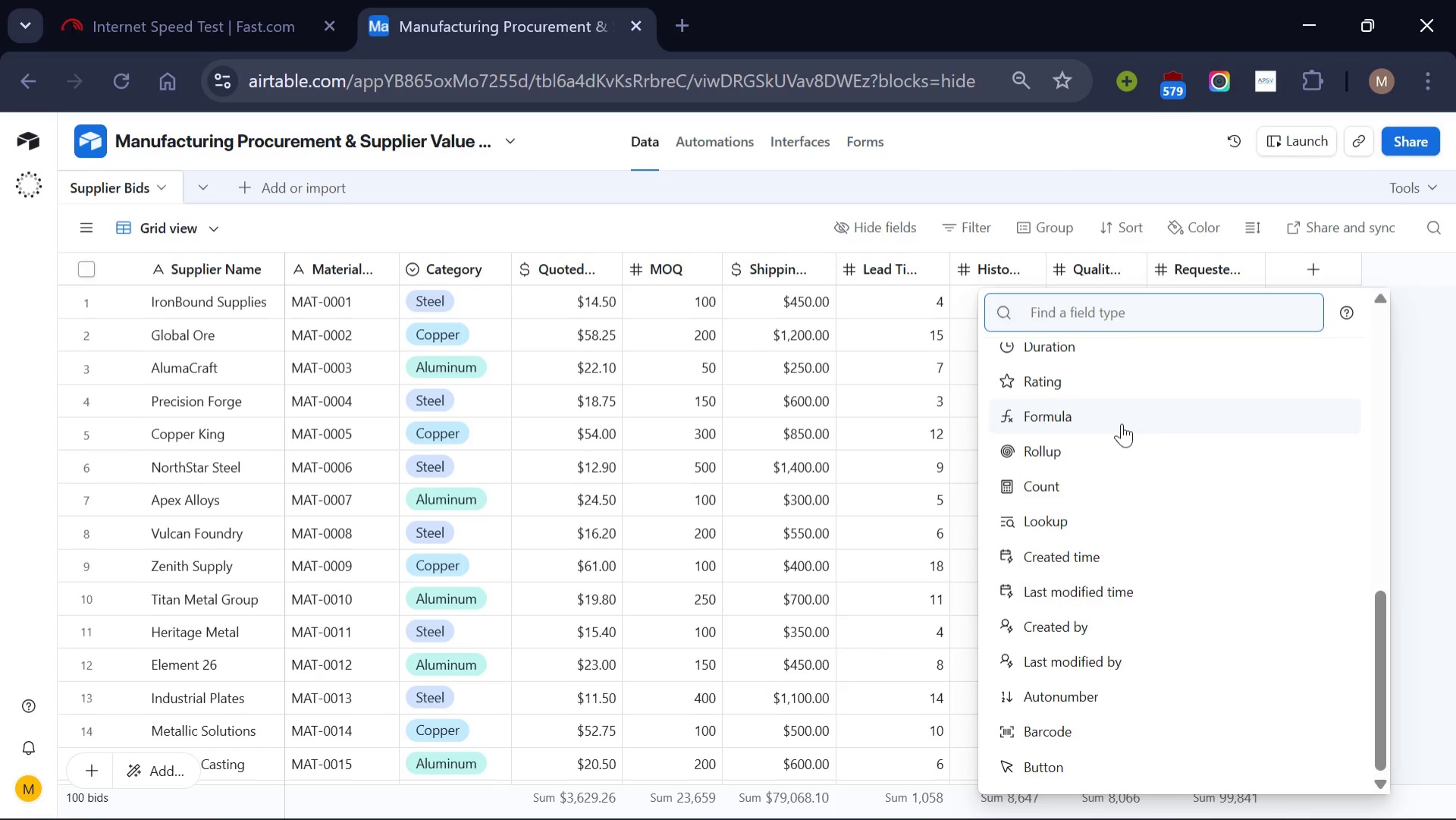 
left_click([1122, 423])
 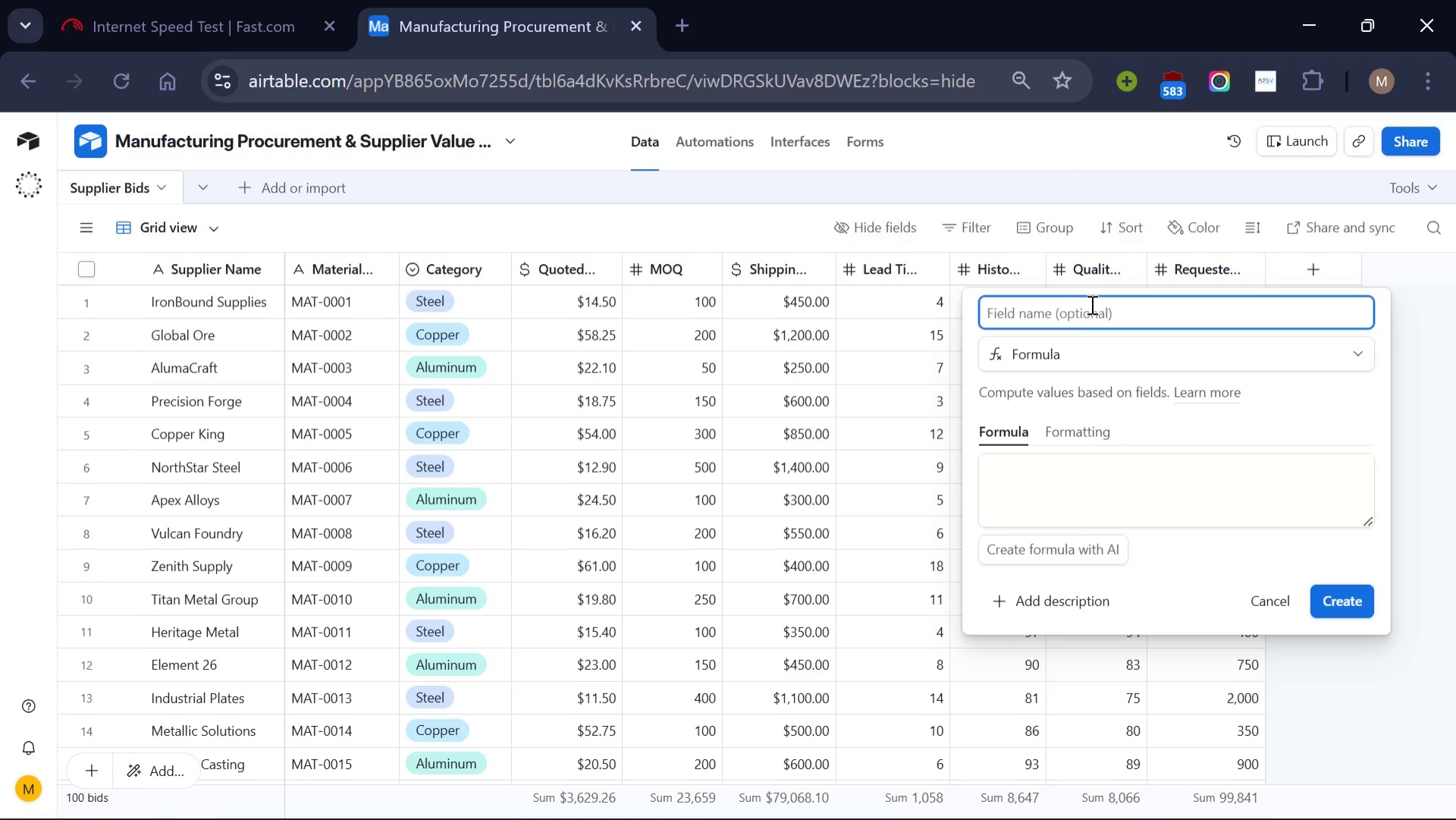 
wait(8.88)
 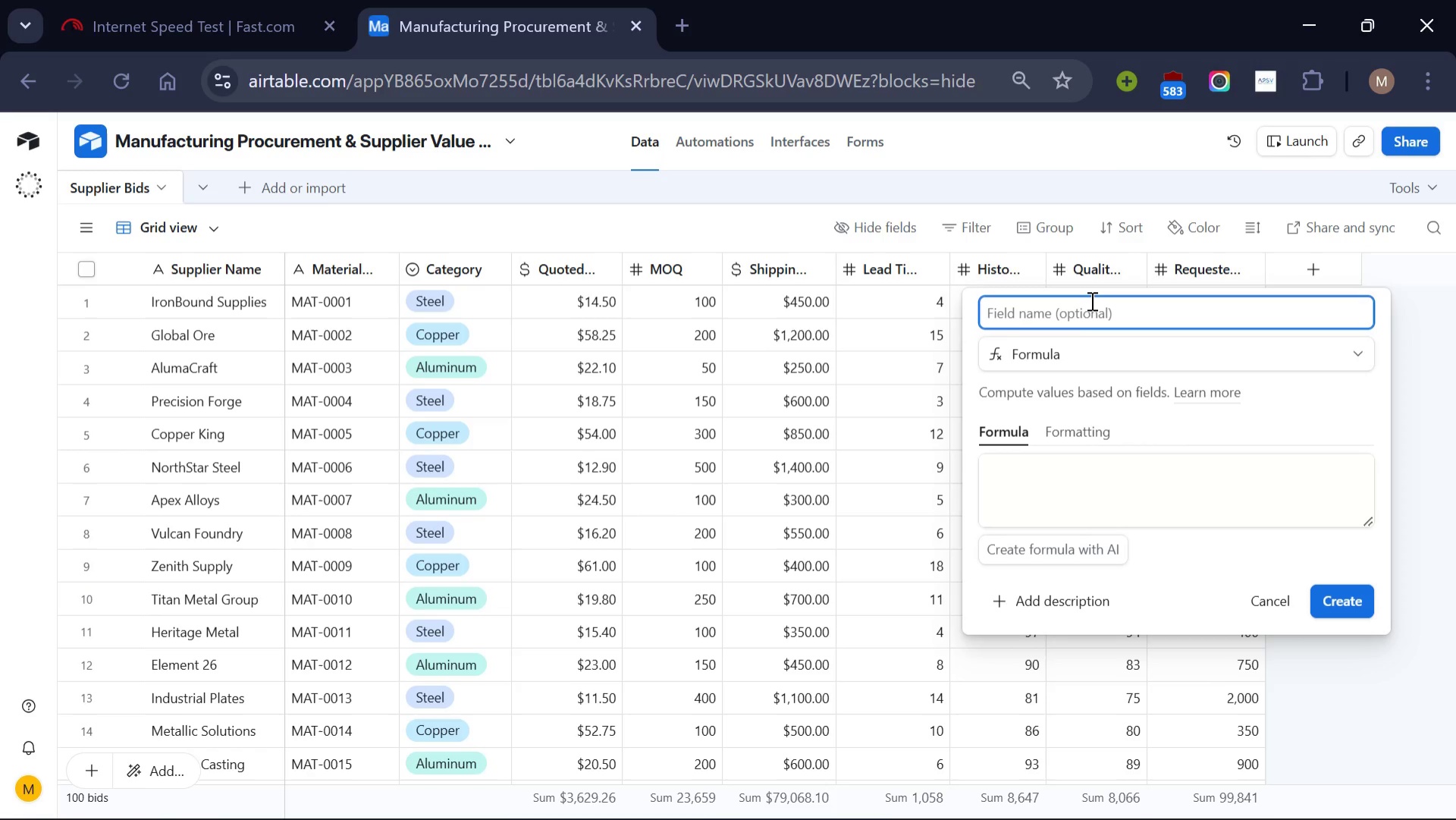 
type(Material Cost)
 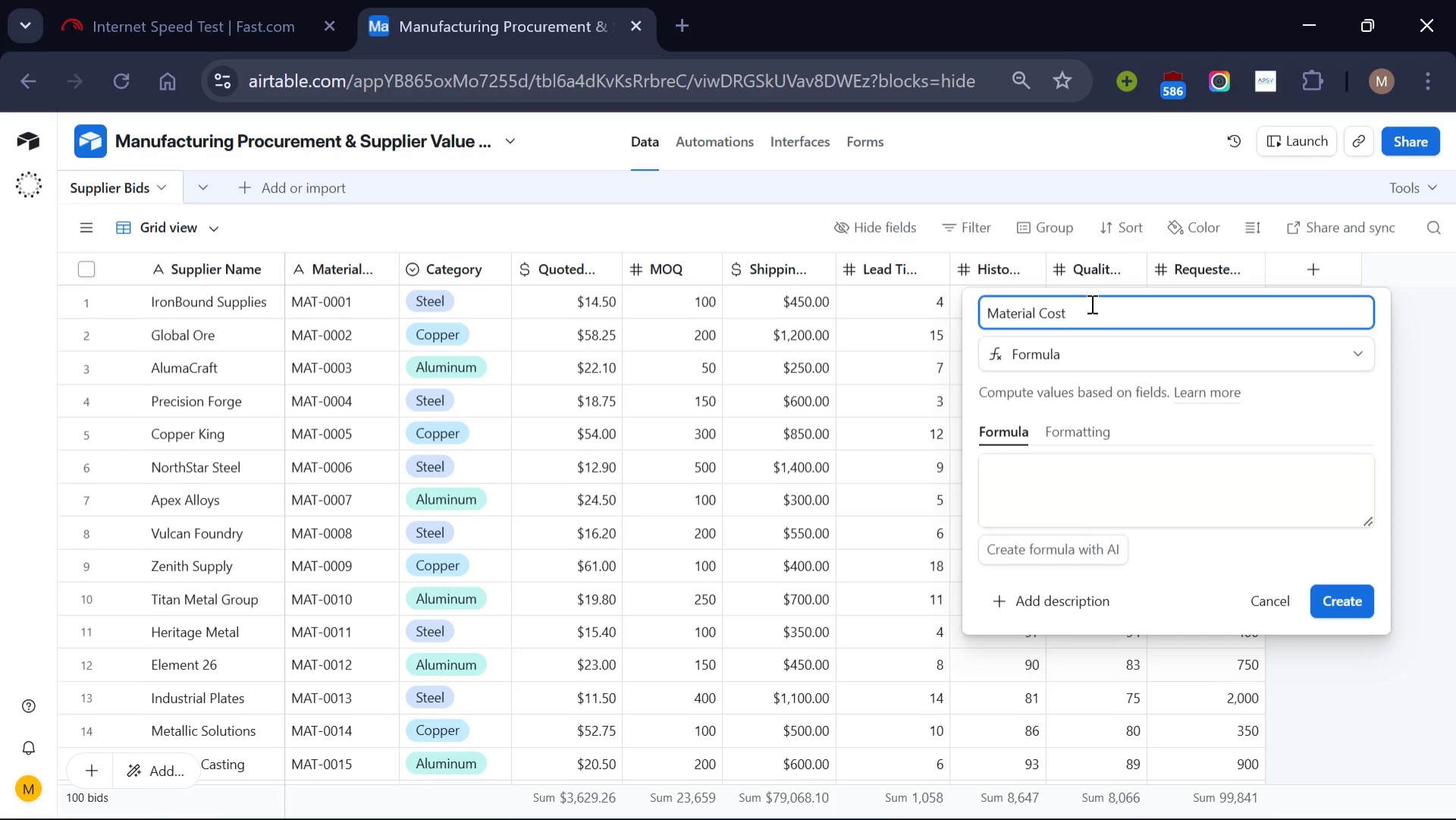 
left_click([1115, 485])
 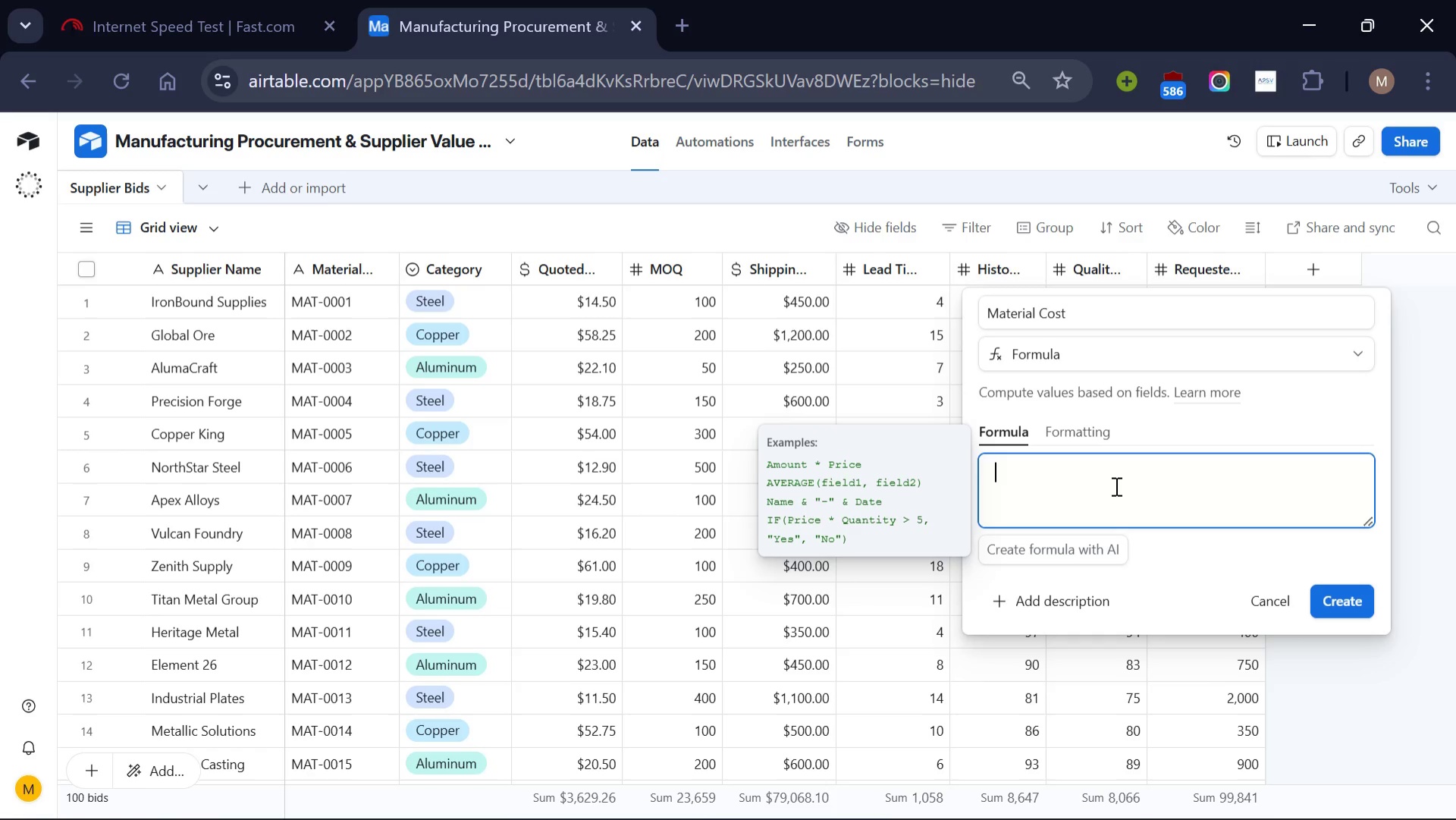 
wait(7.22)
 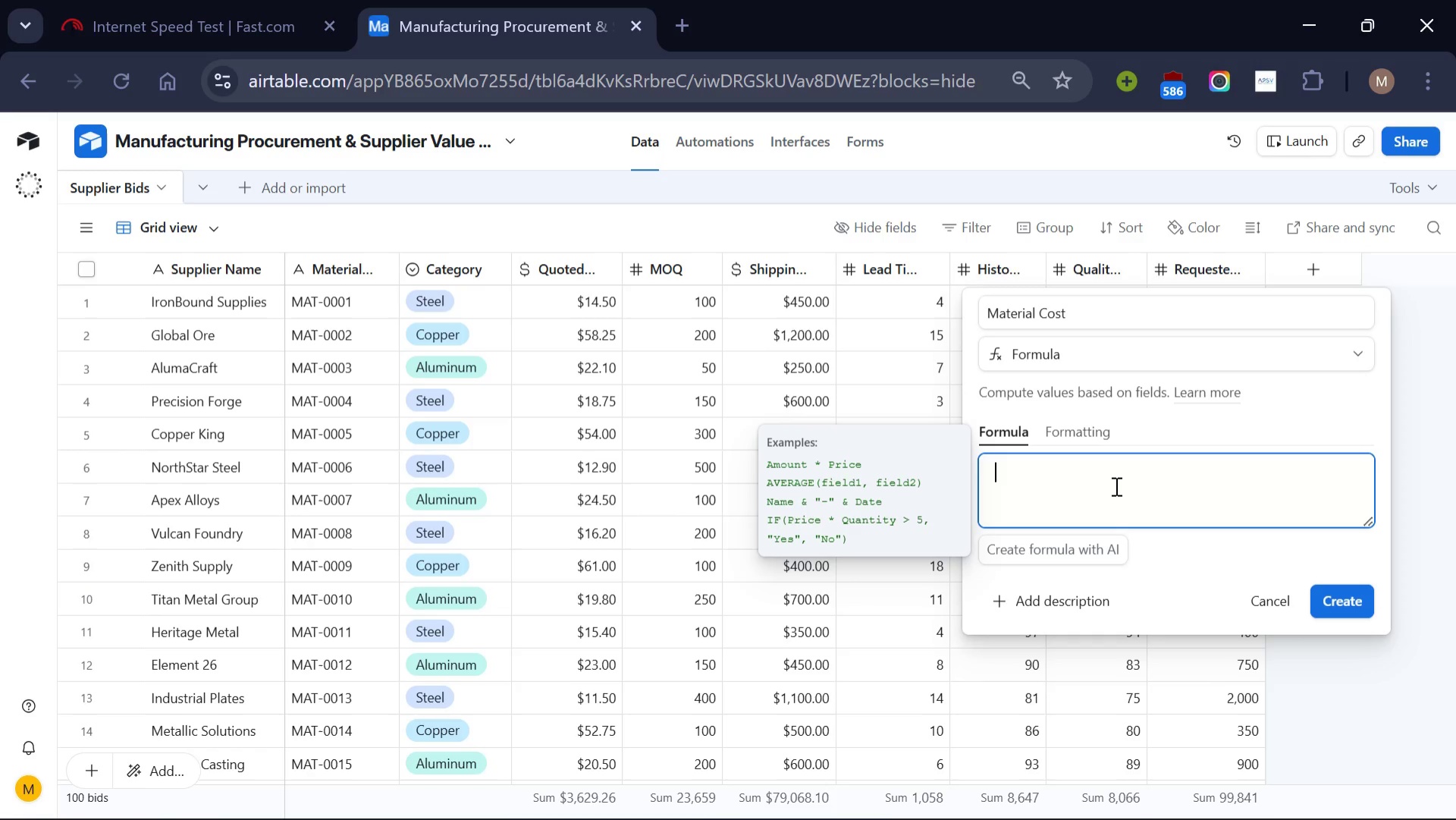 
key(Shift+BracketLeft)
 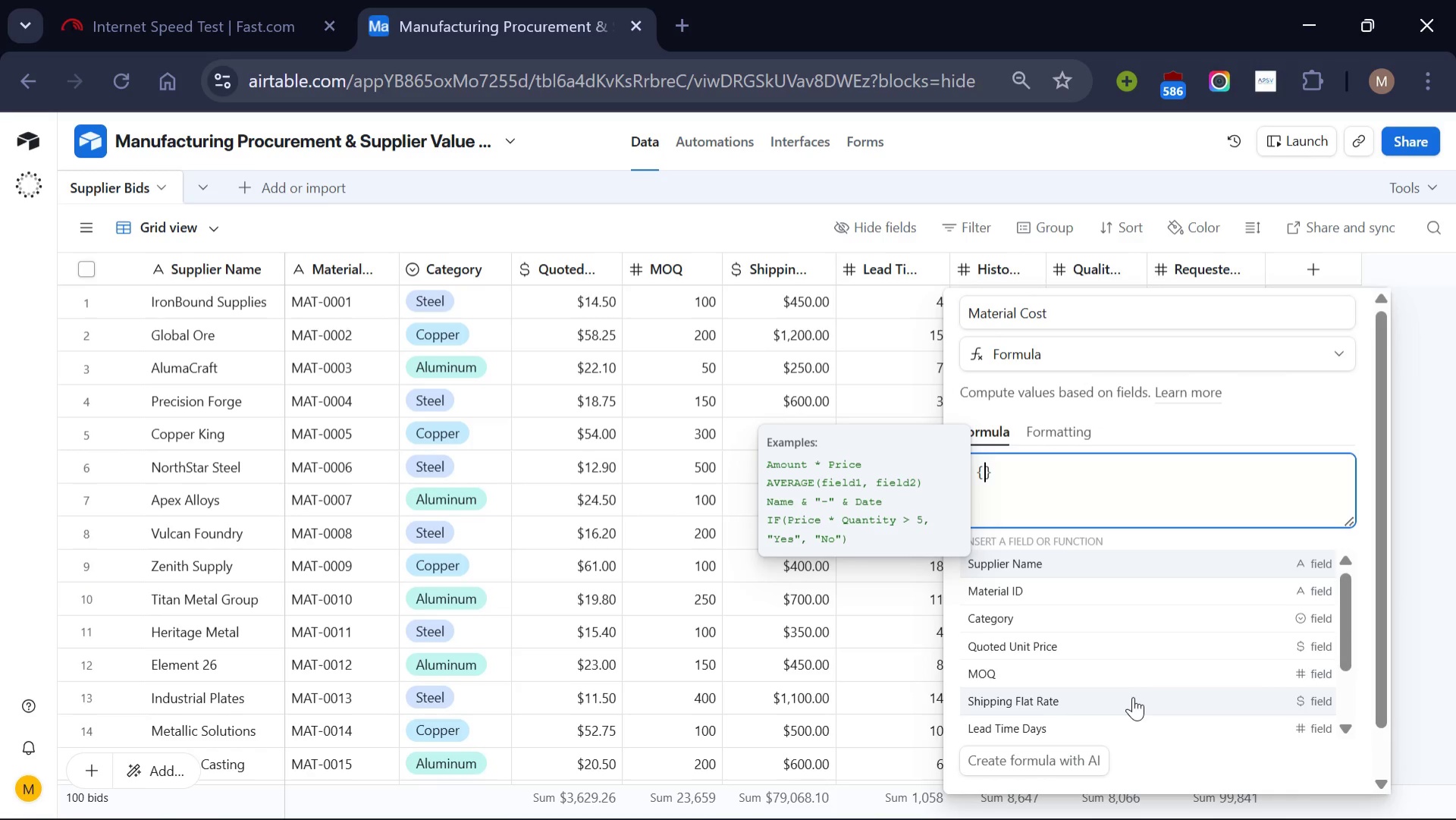 
scroll: coordinate [1133, 696], scroll_direction: down, amount: 1.0
 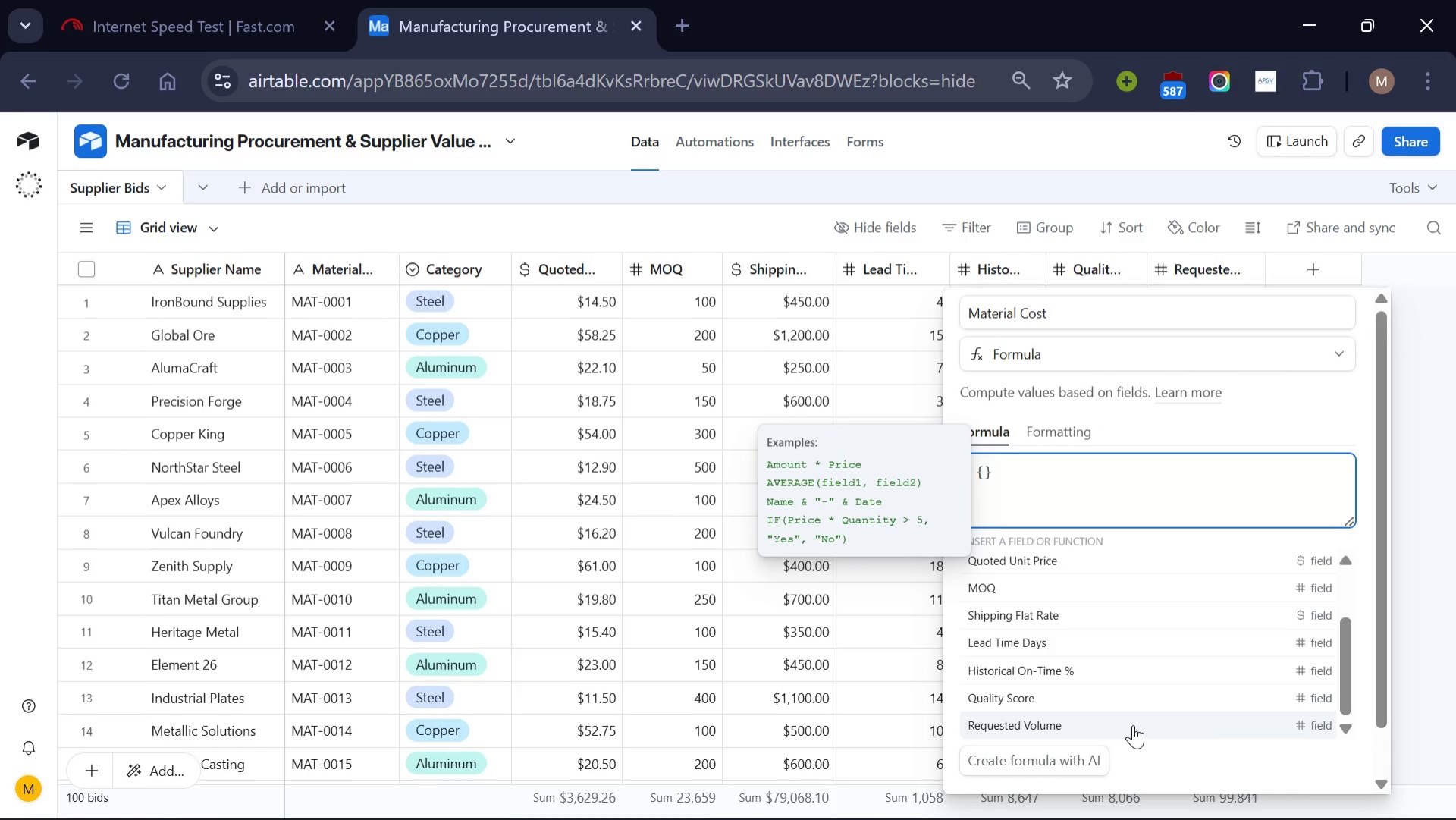 
left_click([1133, 724])
 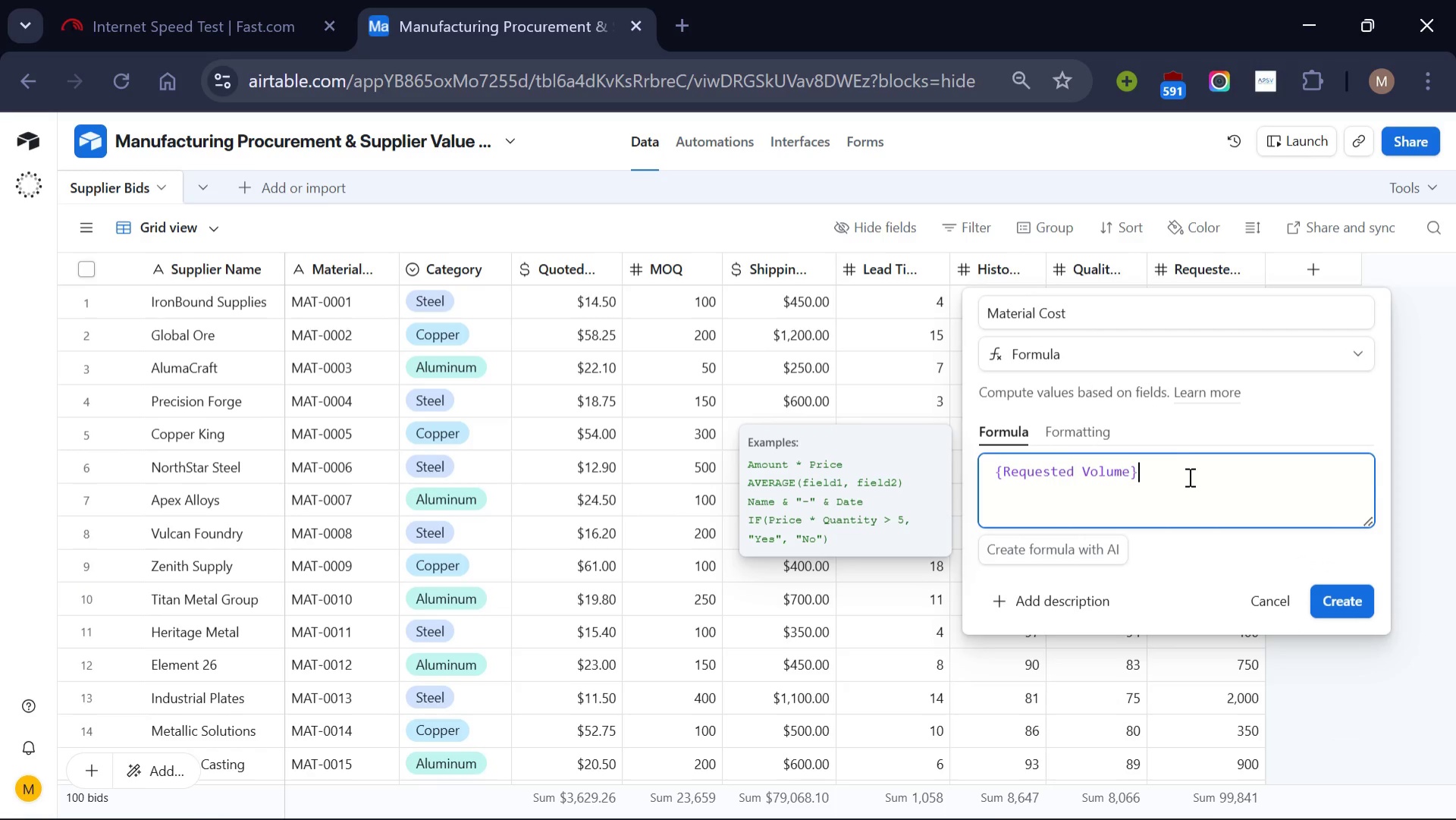 
left_click([1188, 478])
 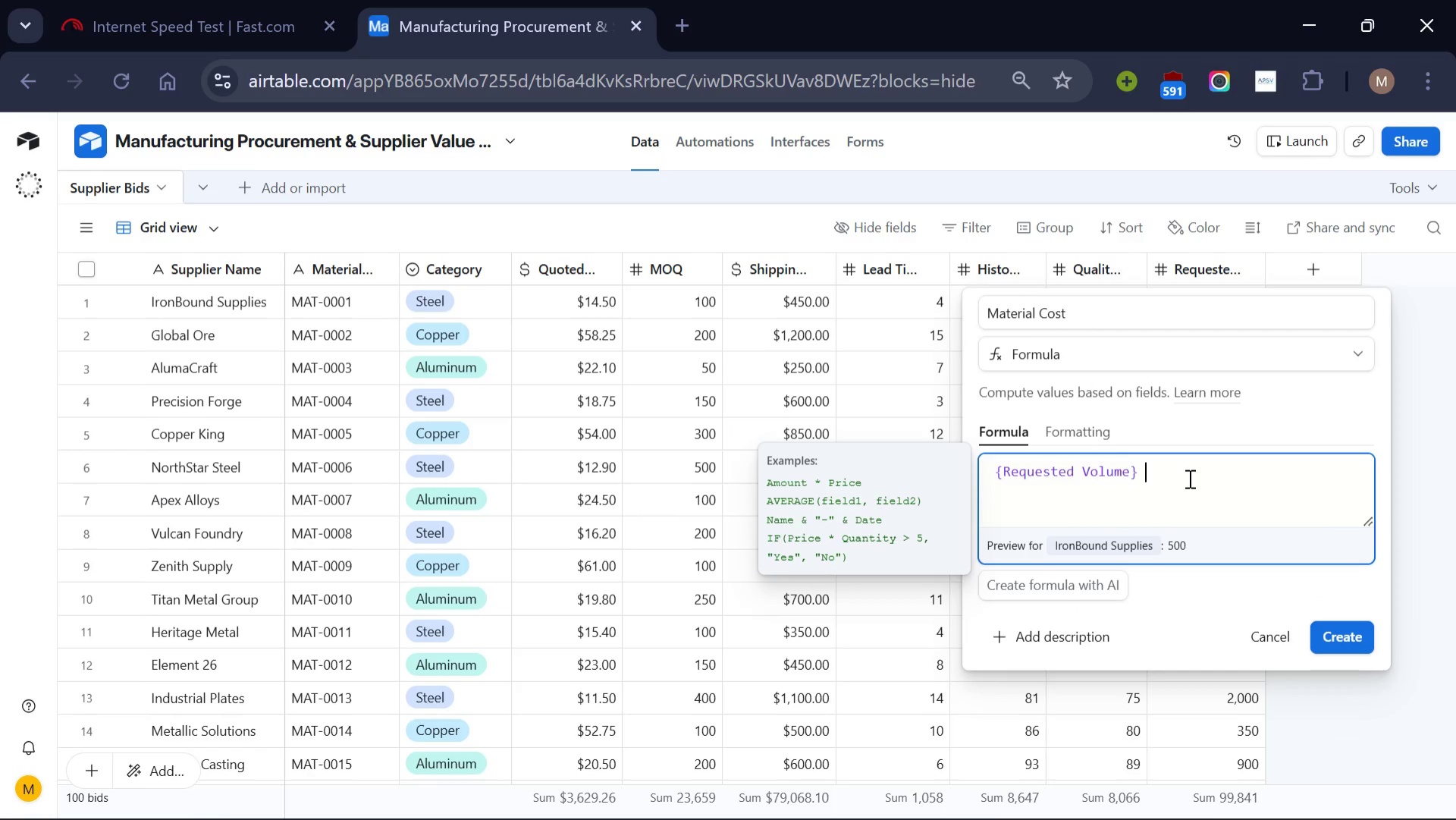 
key(Space)
 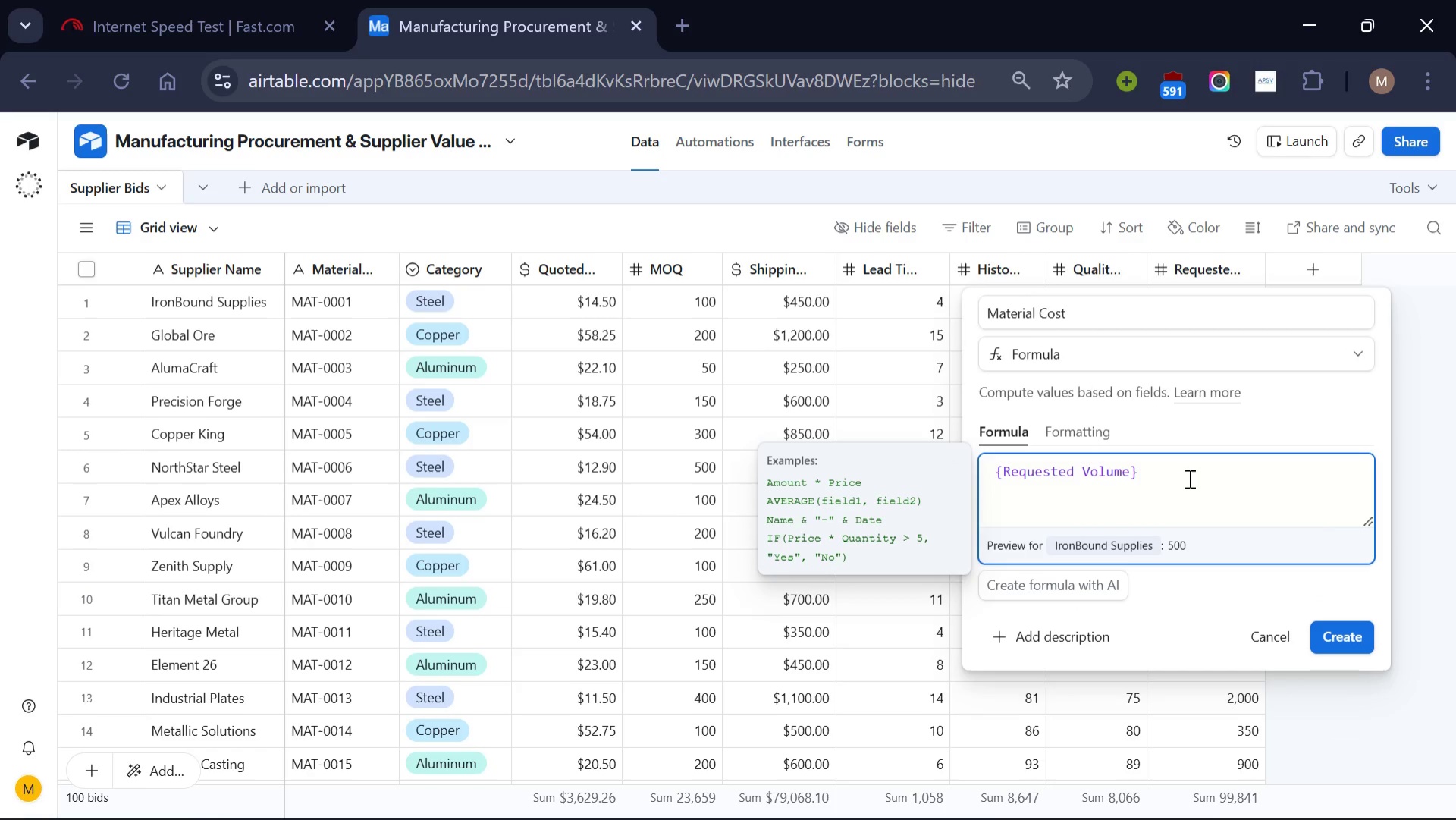 
key(Shift+8)
 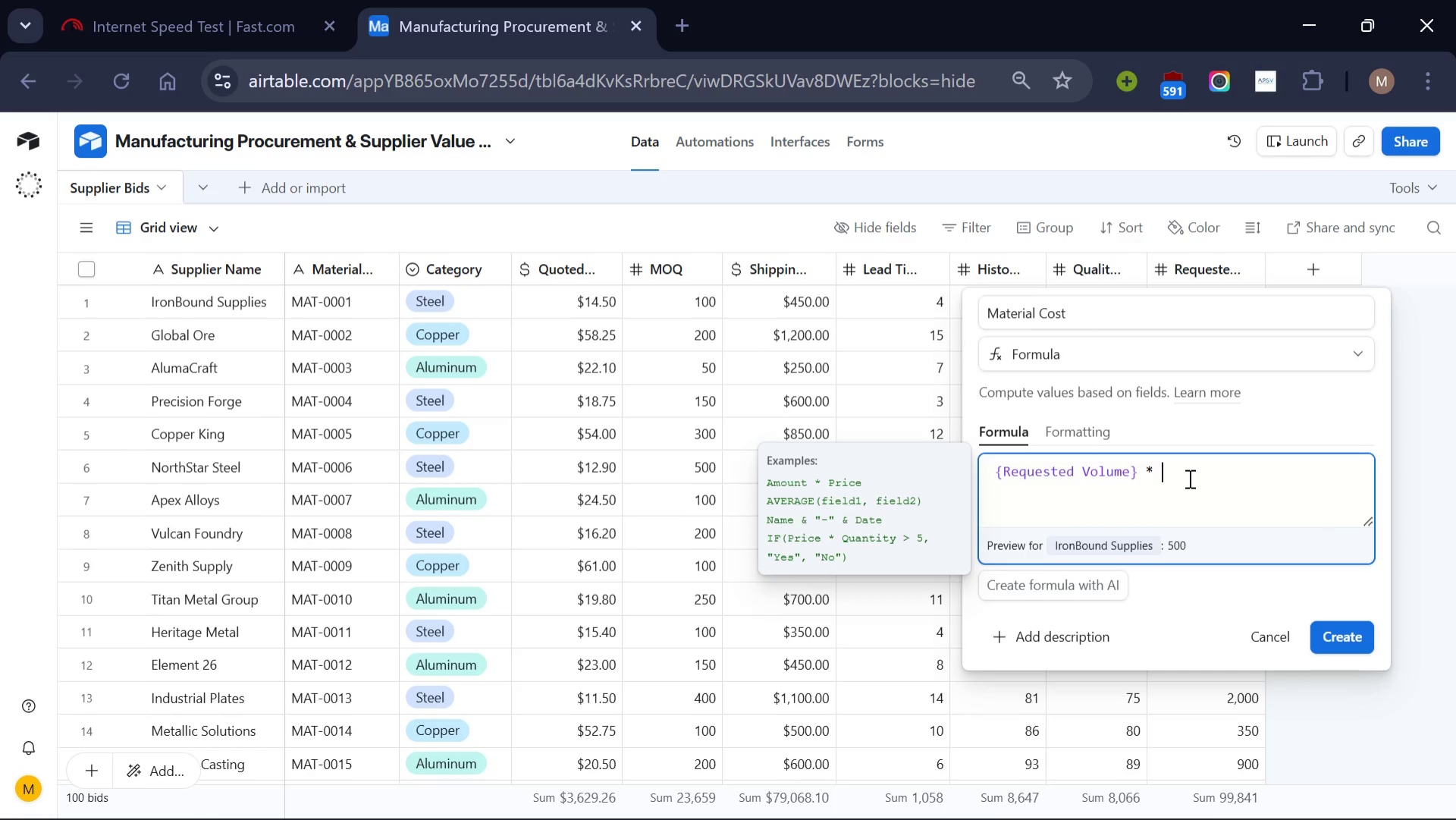 
key(Space)
 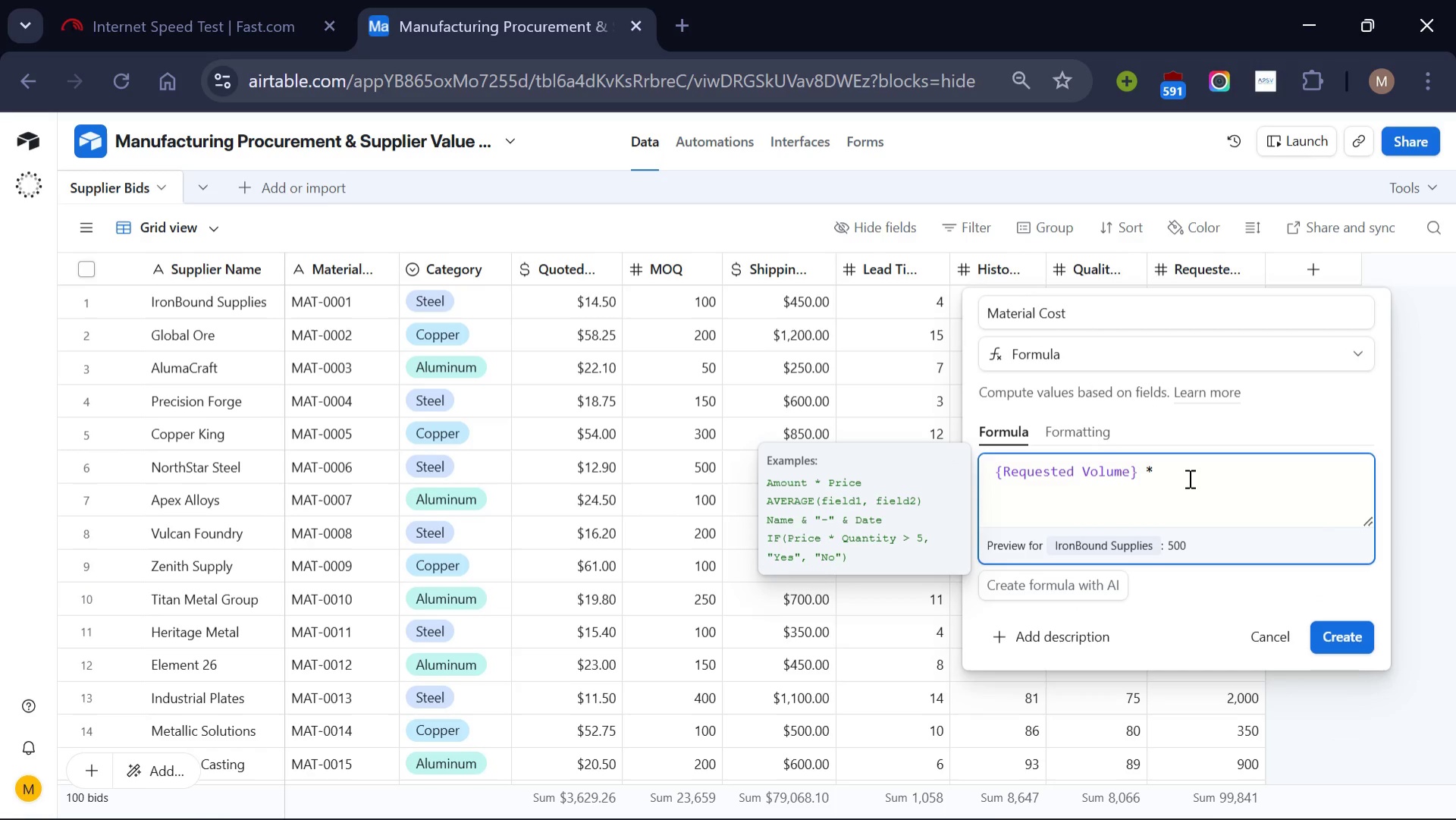 
key(Shift+BracketLeft)
 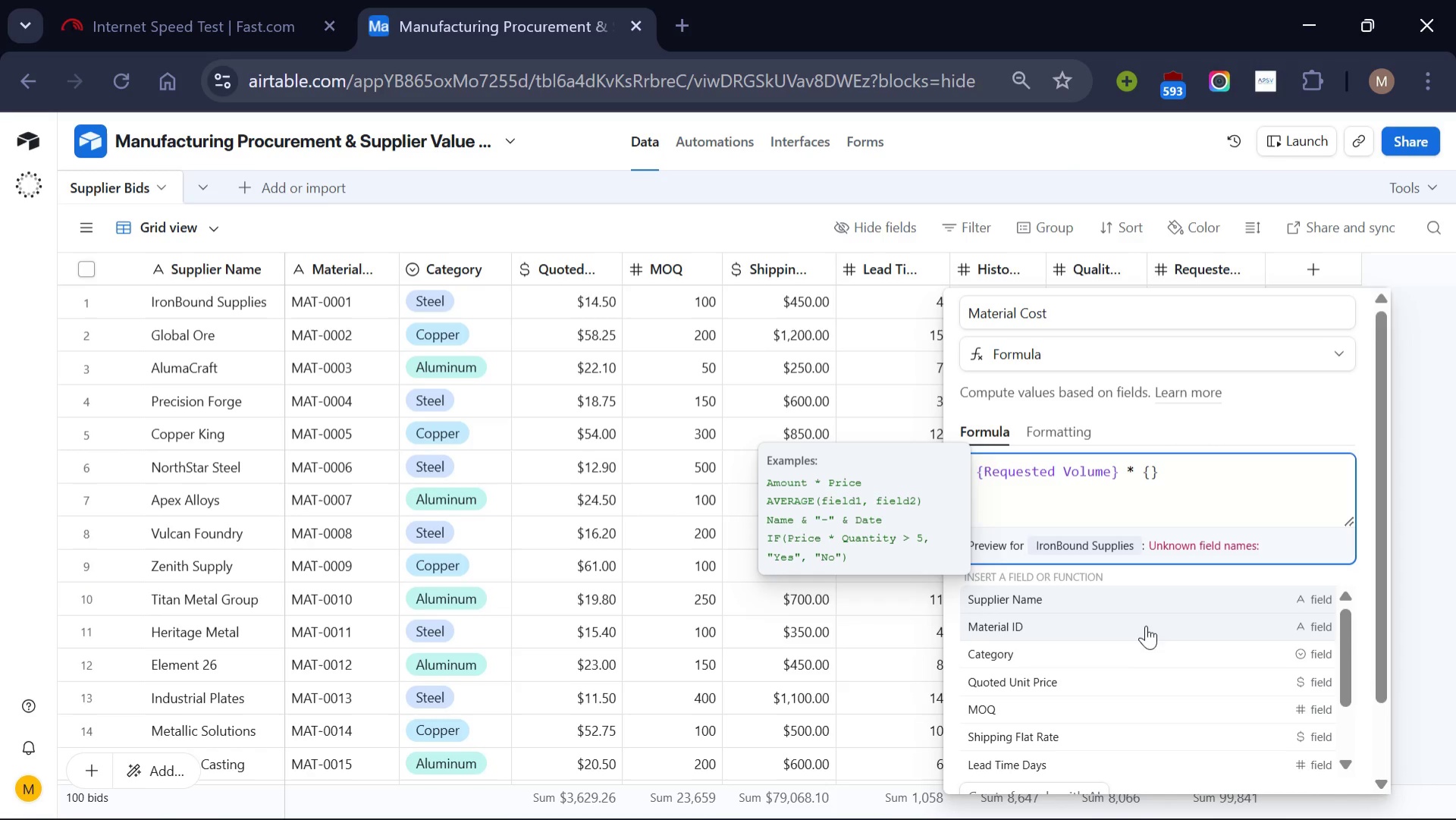 
wait(7.25)
 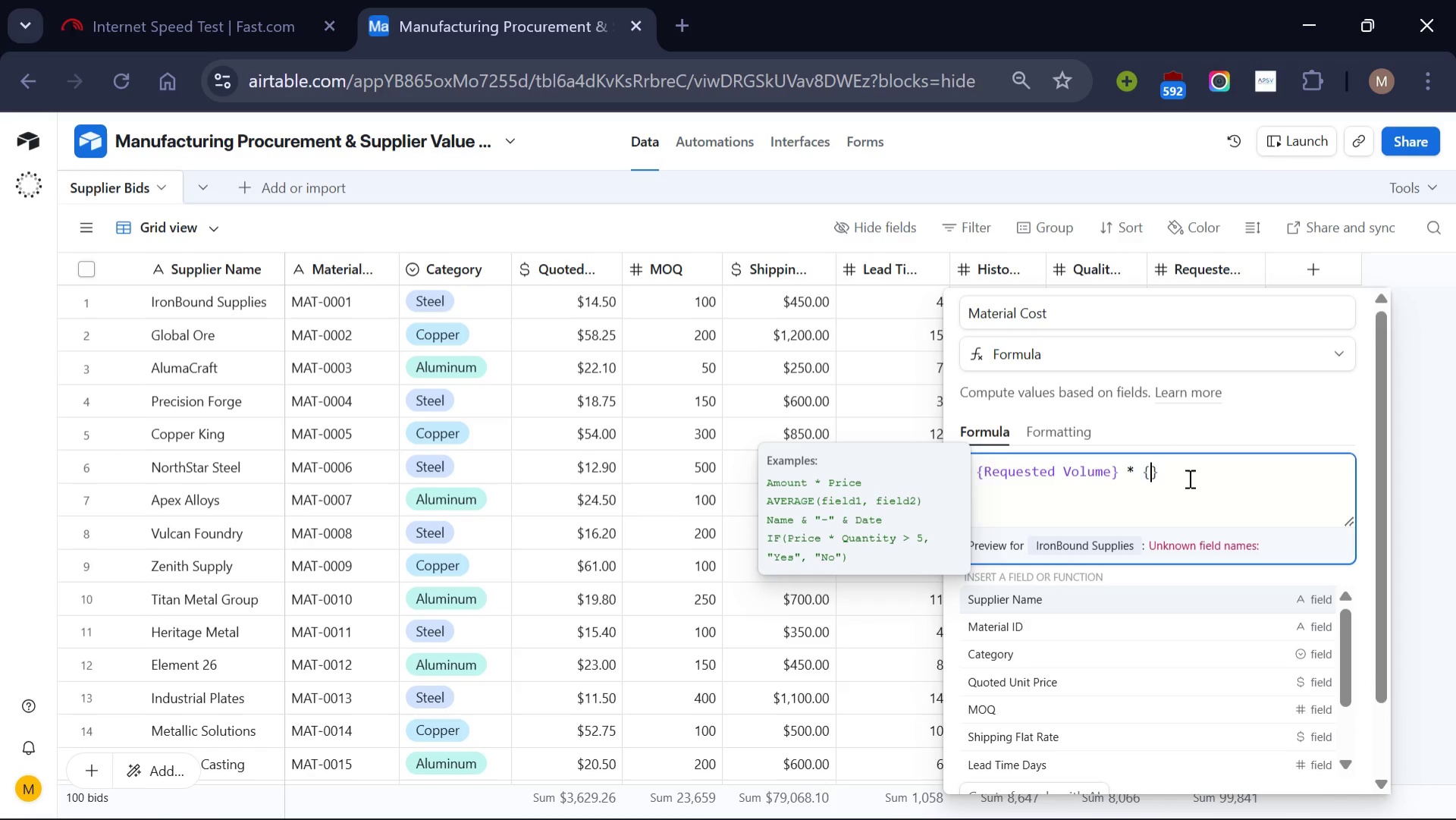 
scroll: coordinate [1164, 696], scroll_direction: none, amount: 0.0
 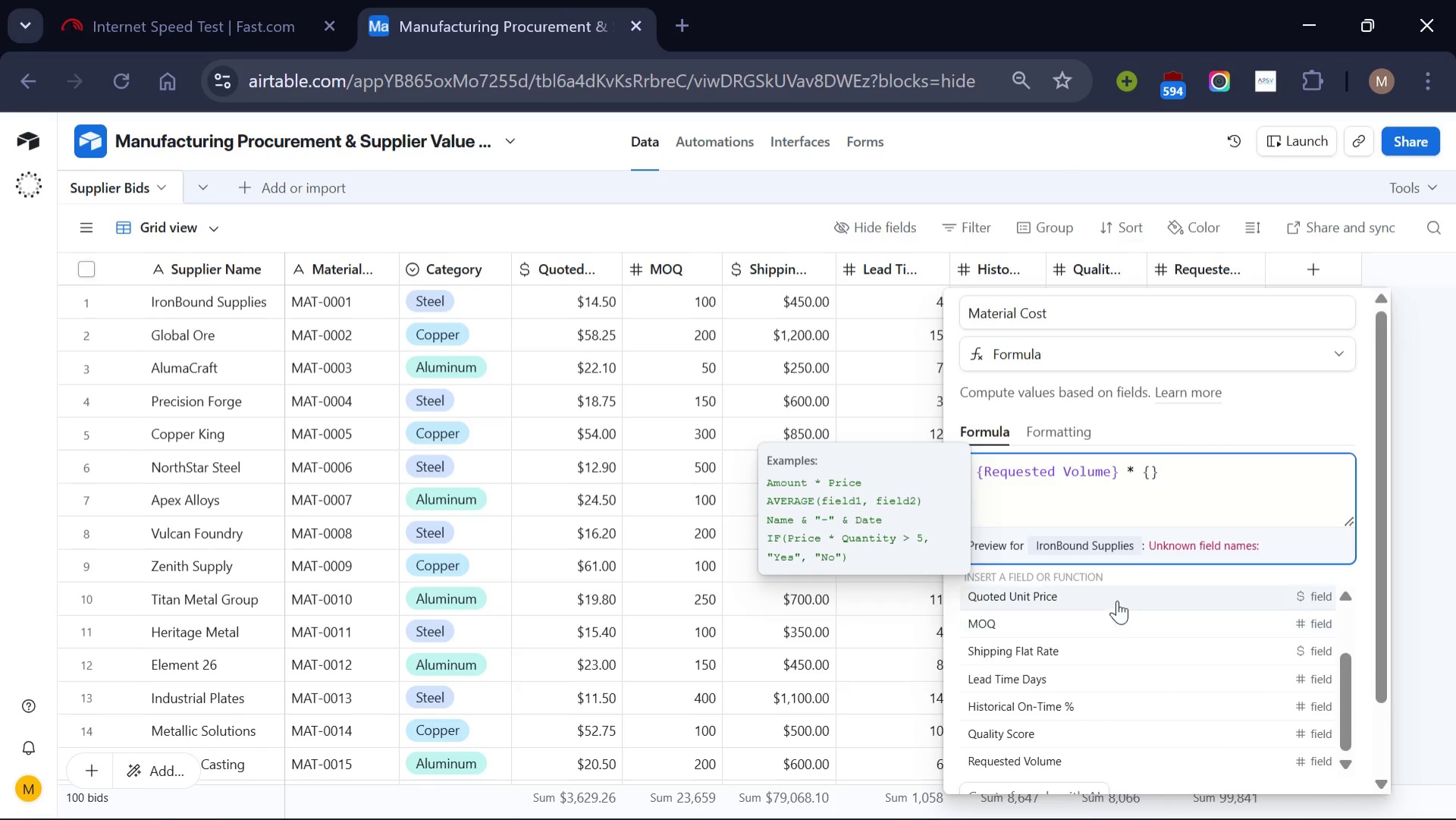 
left_click([1116, 596])
 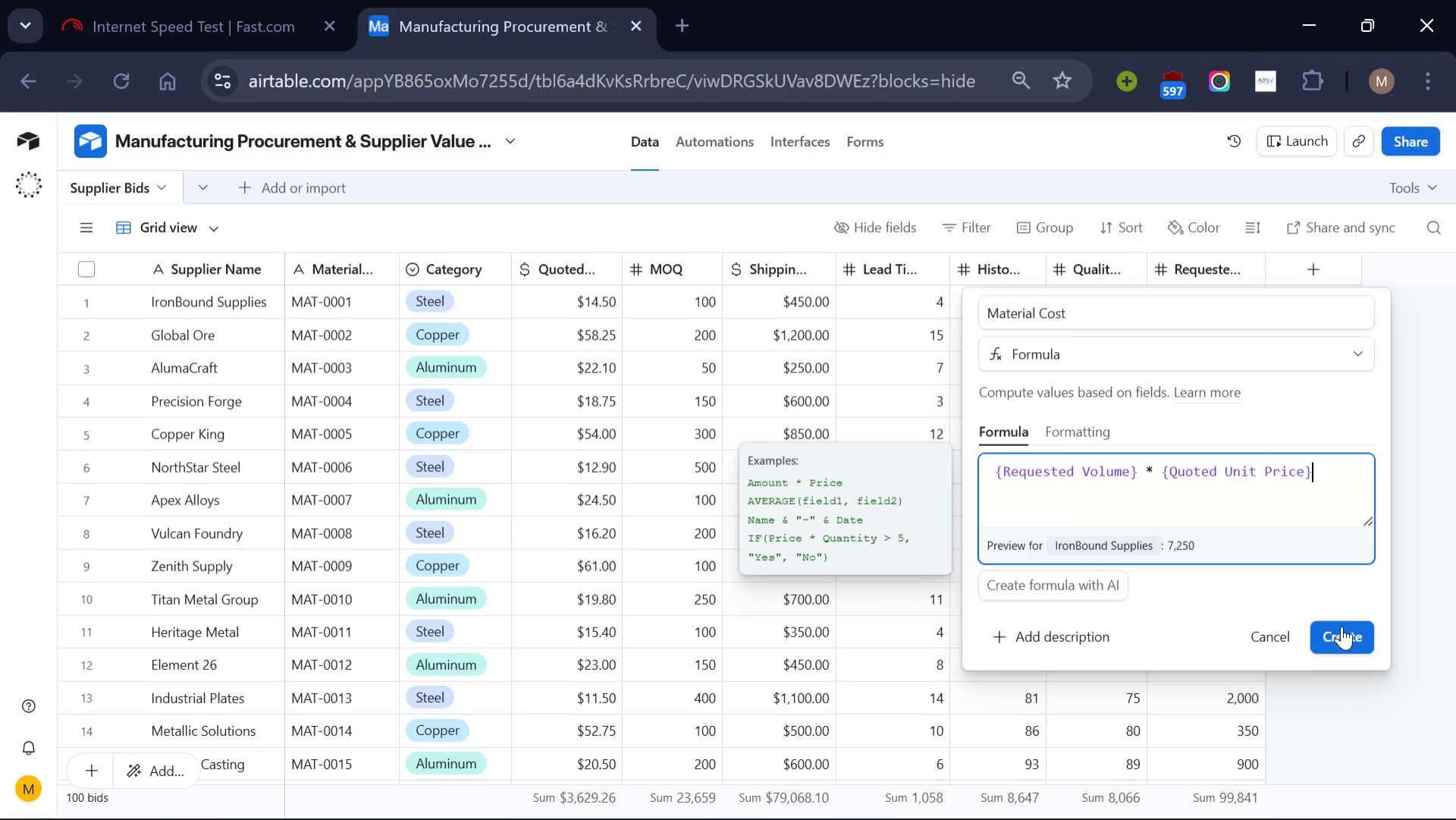 
left_click([1341, 627])
 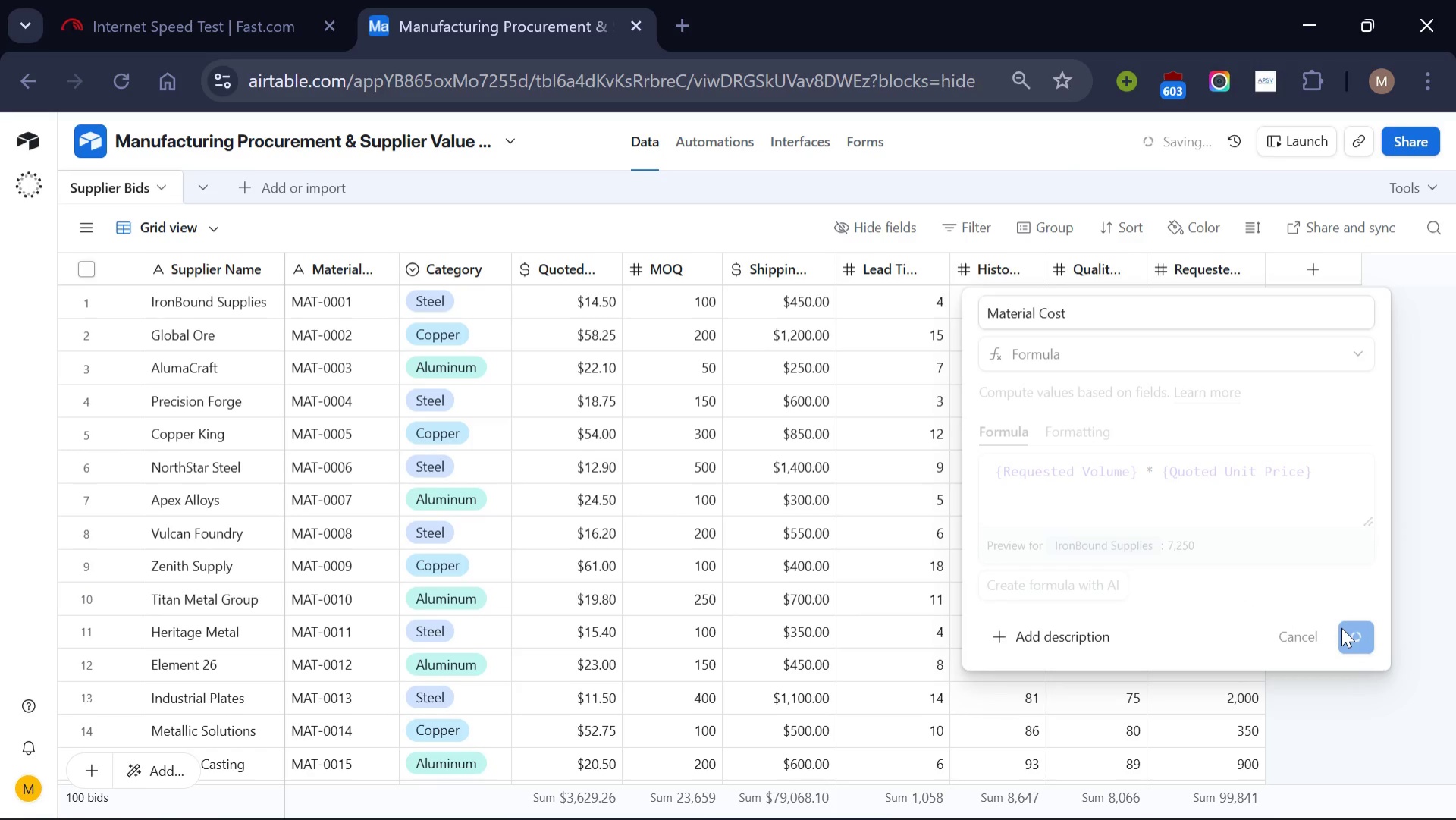 
wait(9.58)
 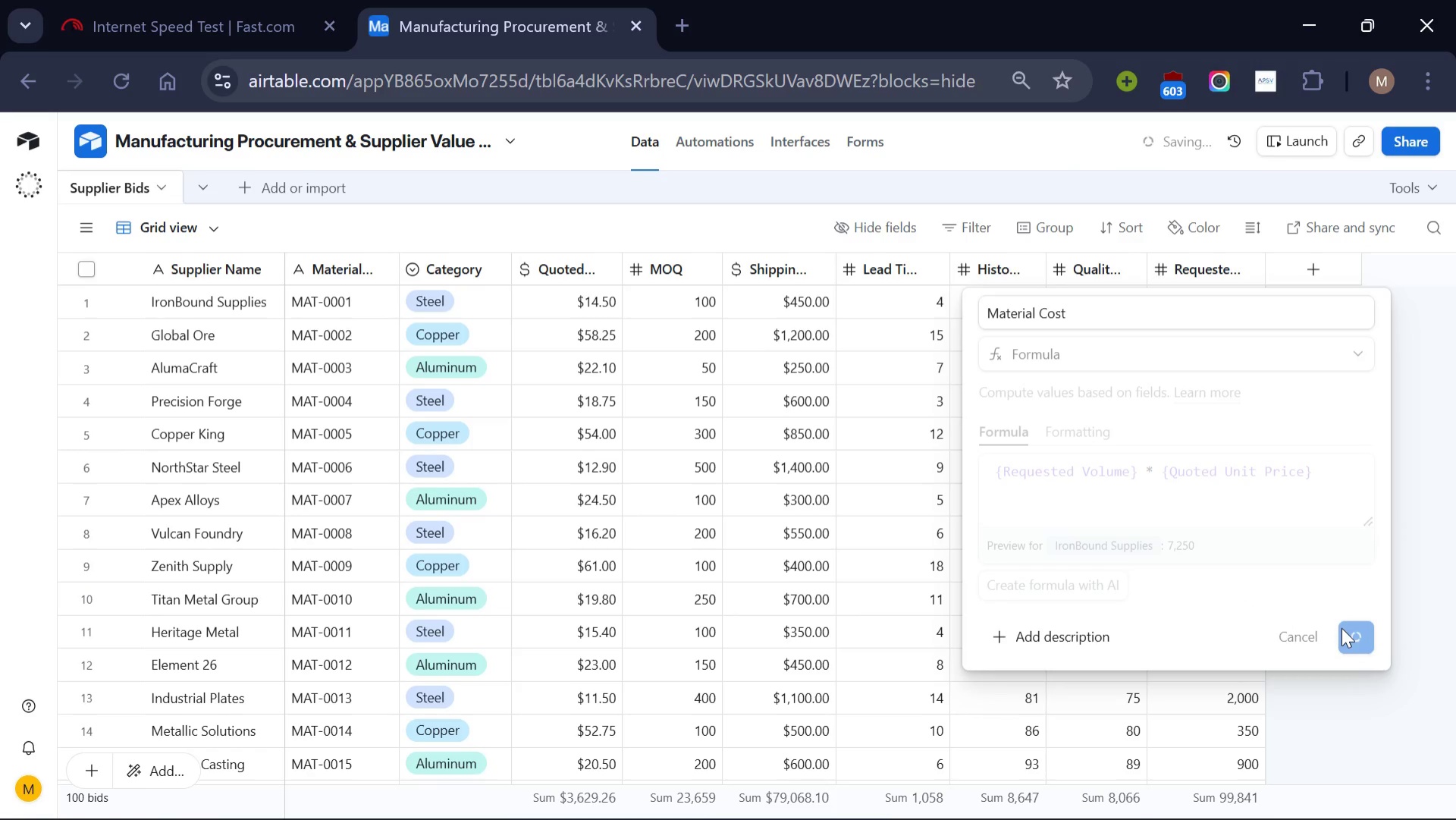 
scroll: coordinate [560, 454], scroll_direction: down, amount: 2.0
 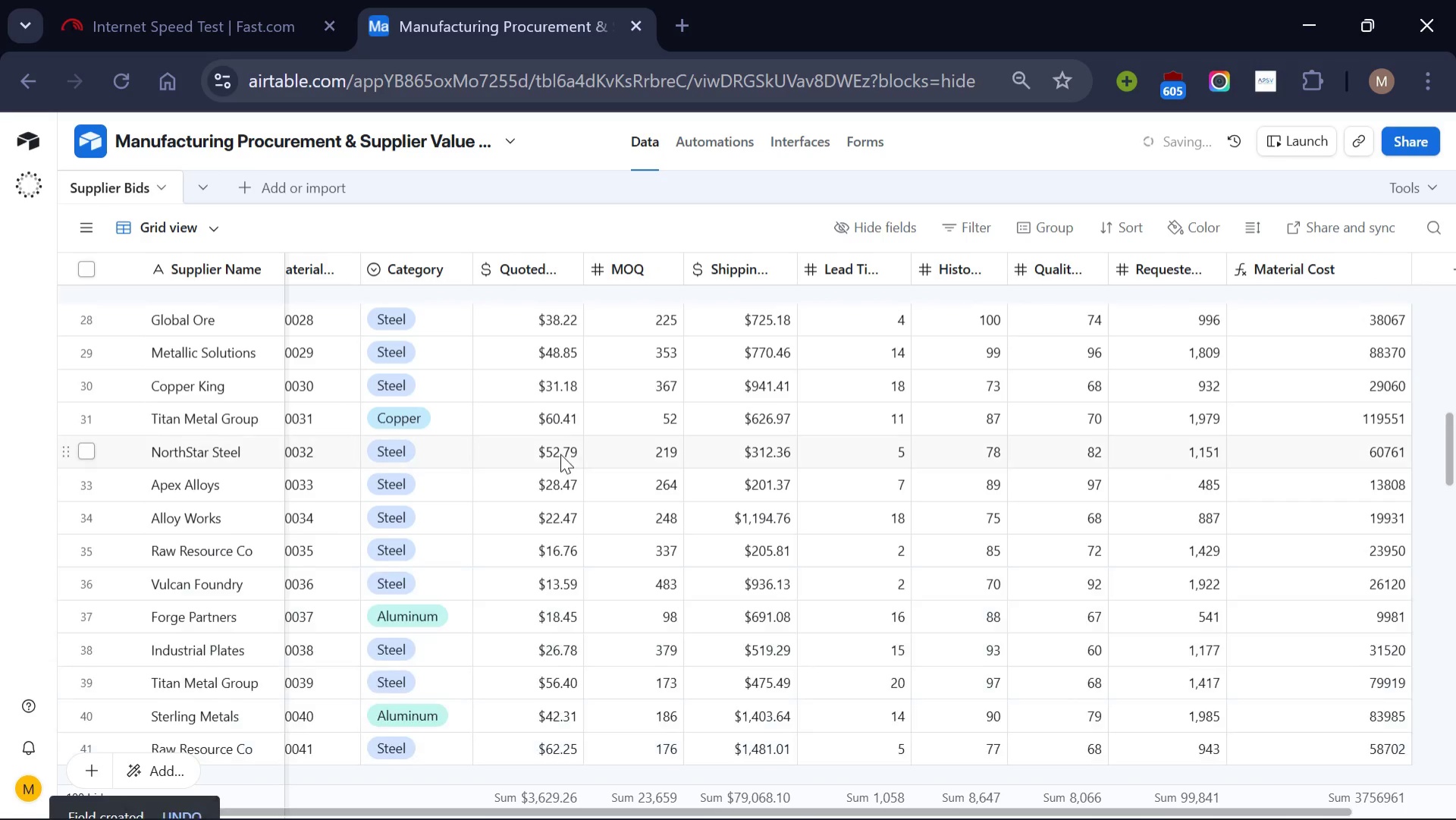 
scroll: coordinate [560, 454], scroll_direction: up, amount: 4.0
 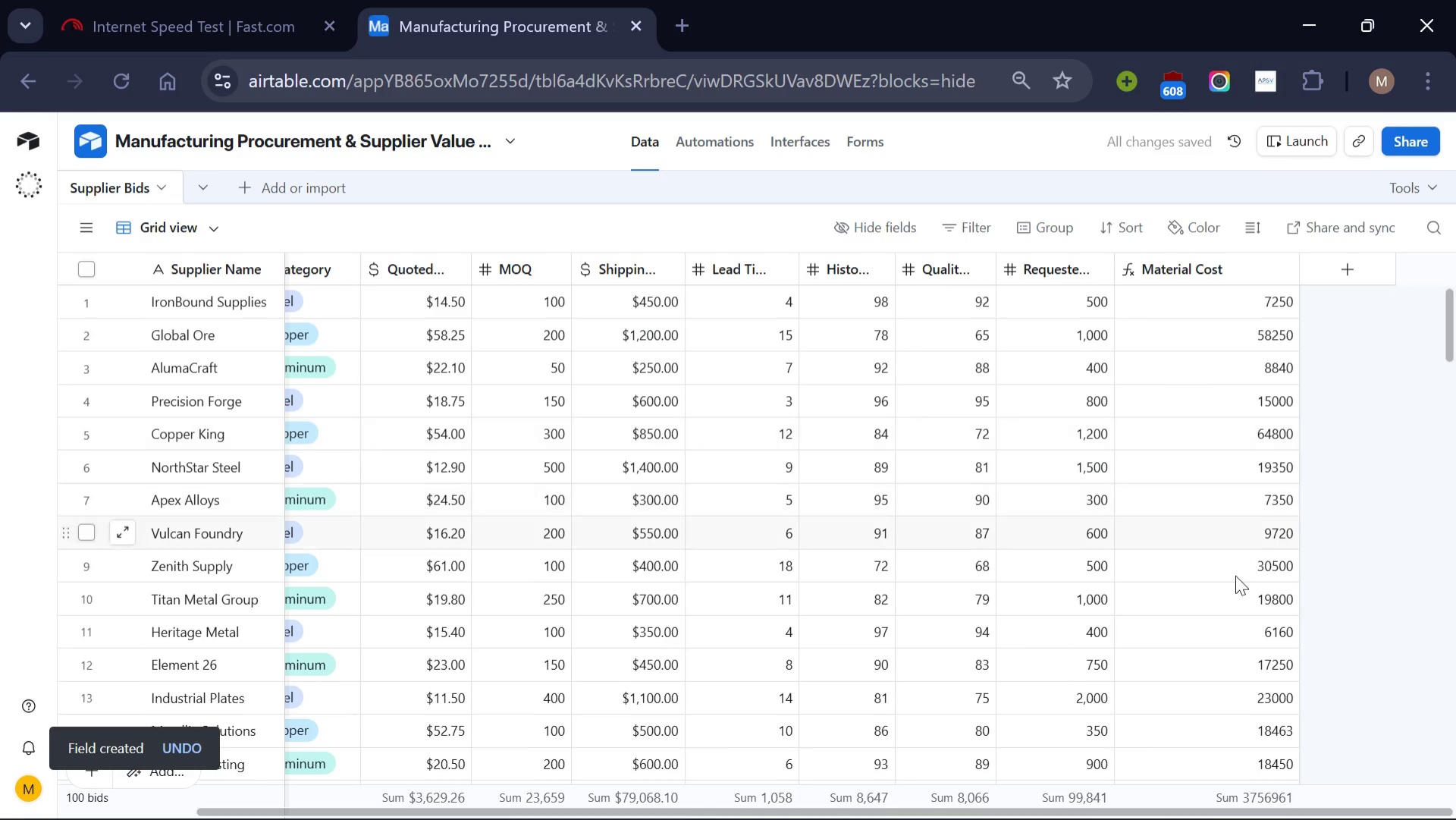 
scroll: coordinate [1235, 575], scroll_direction: none, amount: 0.0
 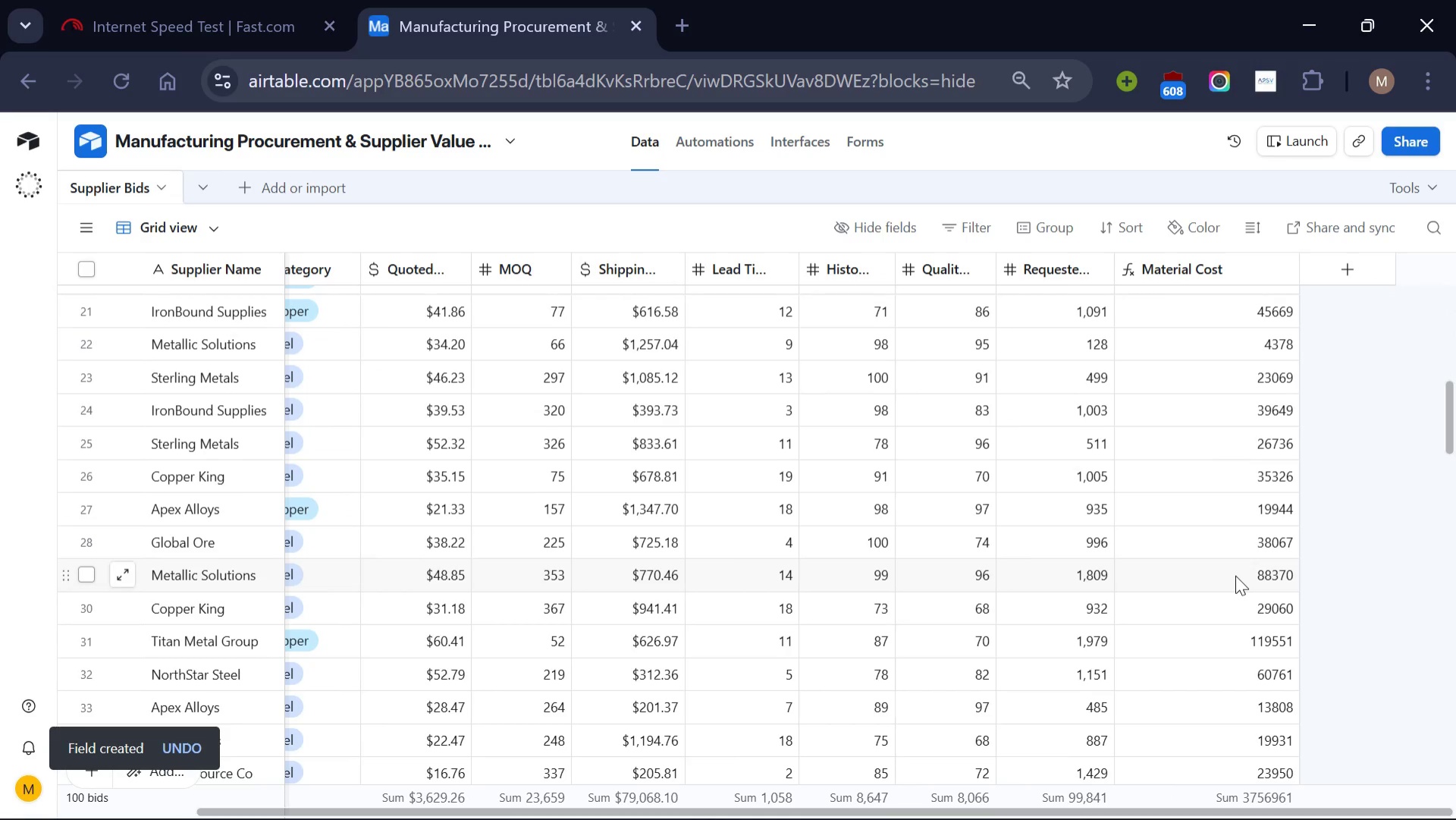 
scroll: coordinate [1235, 575], scroll_direction: up, amount: 6.0
 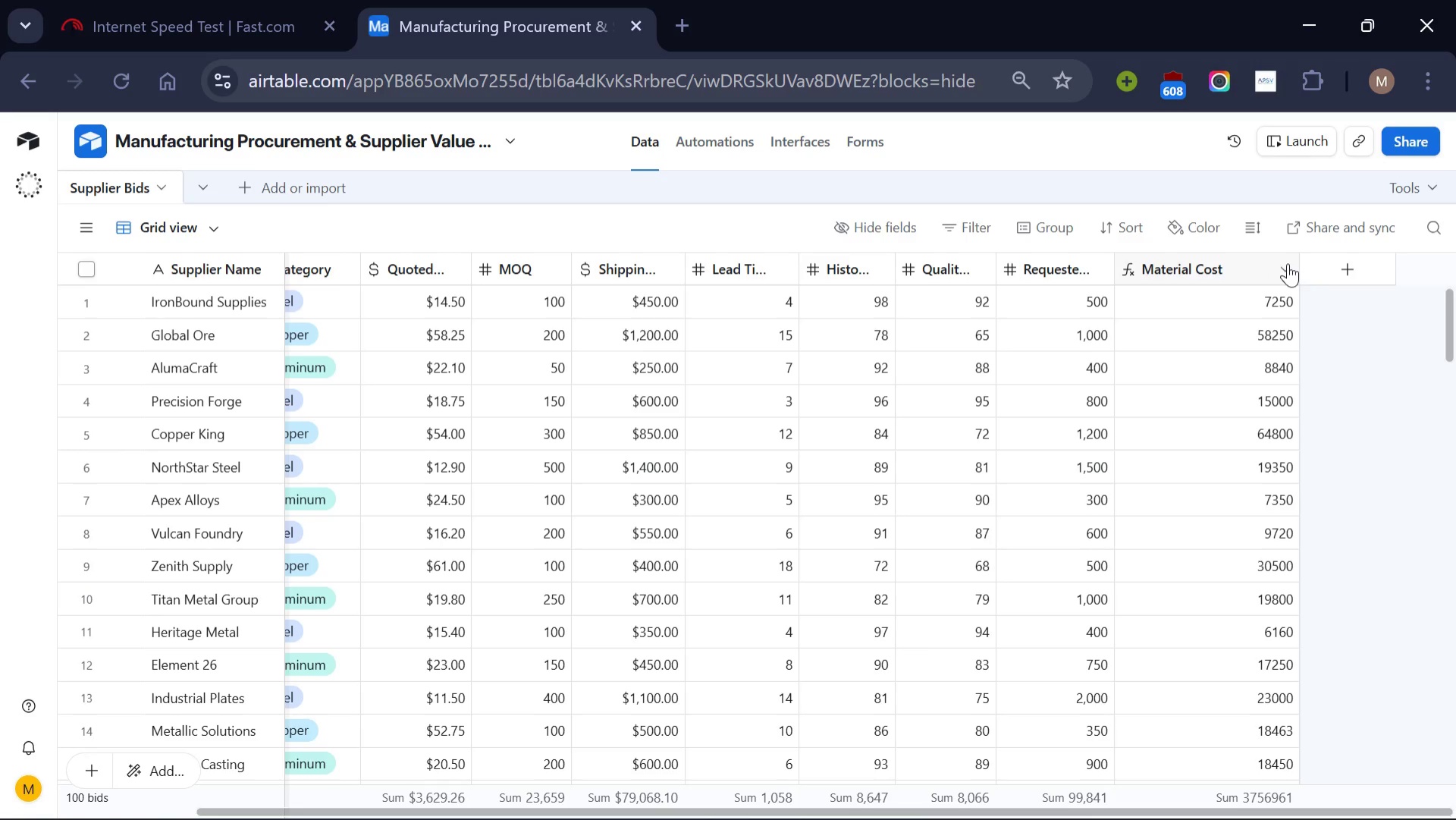 
left_click([1288, 263])
 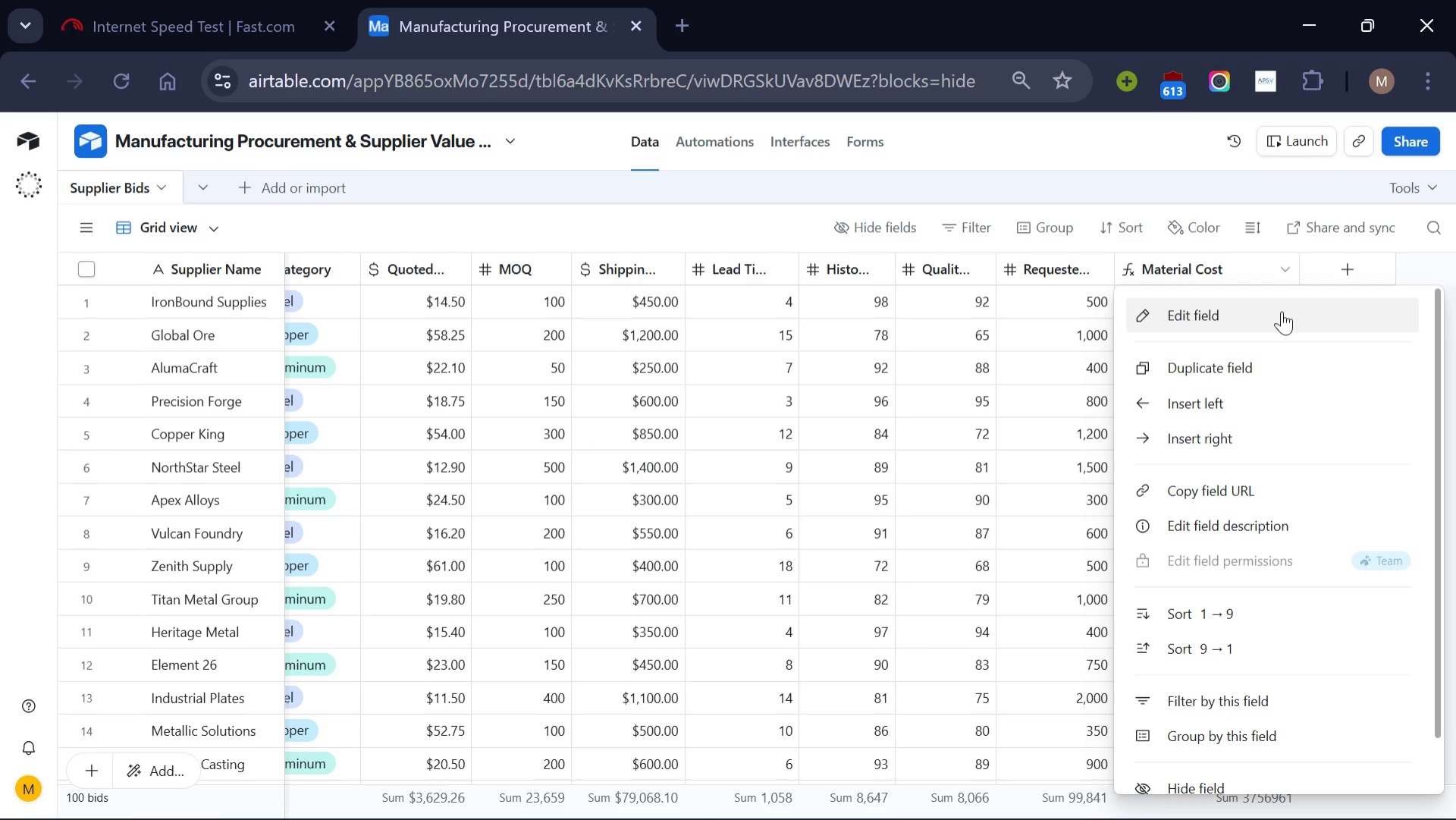 
left_click([1282, 311])
 